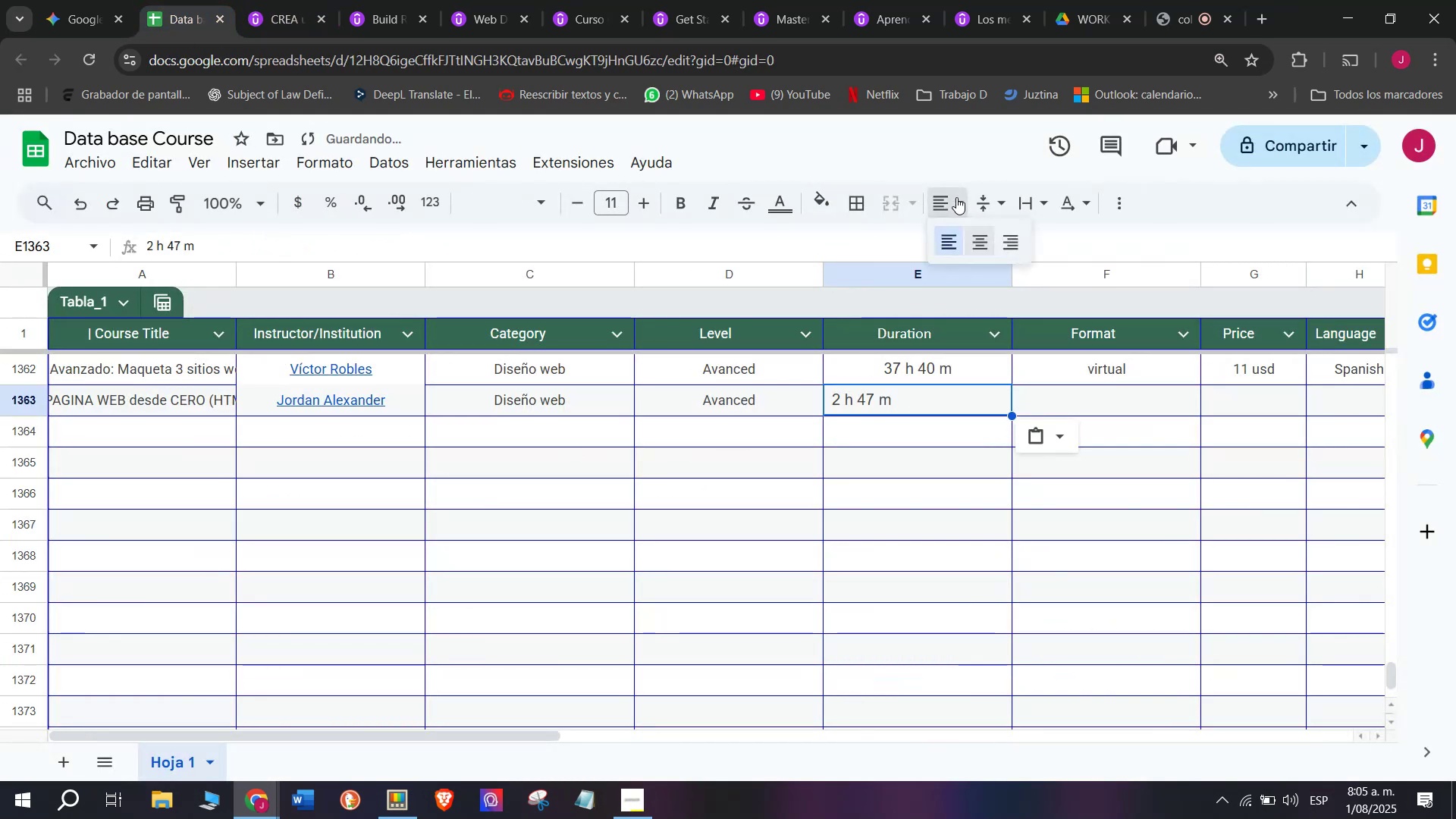 
double_click([987, 249])
 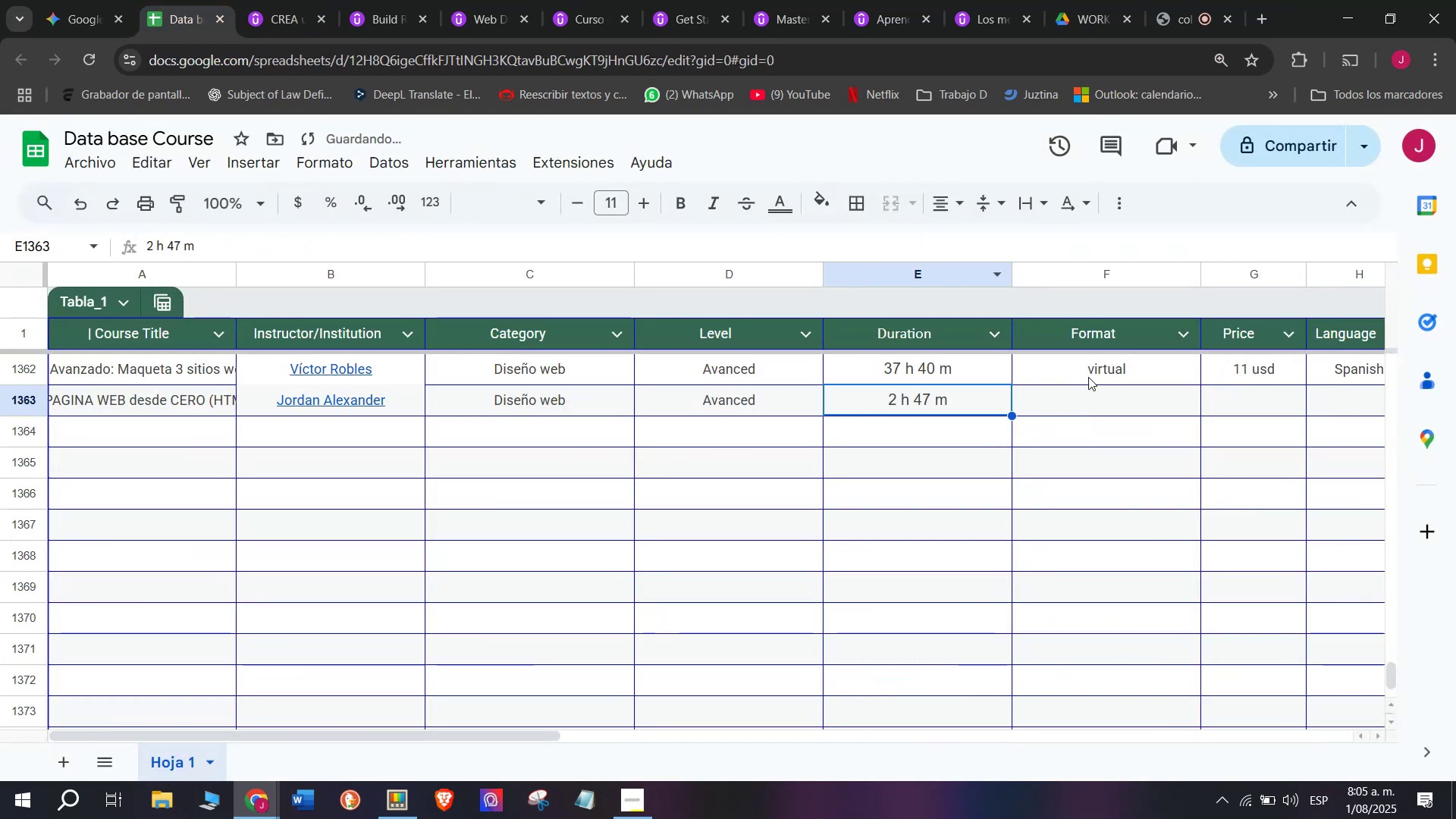 
left_click([1088, 377])
 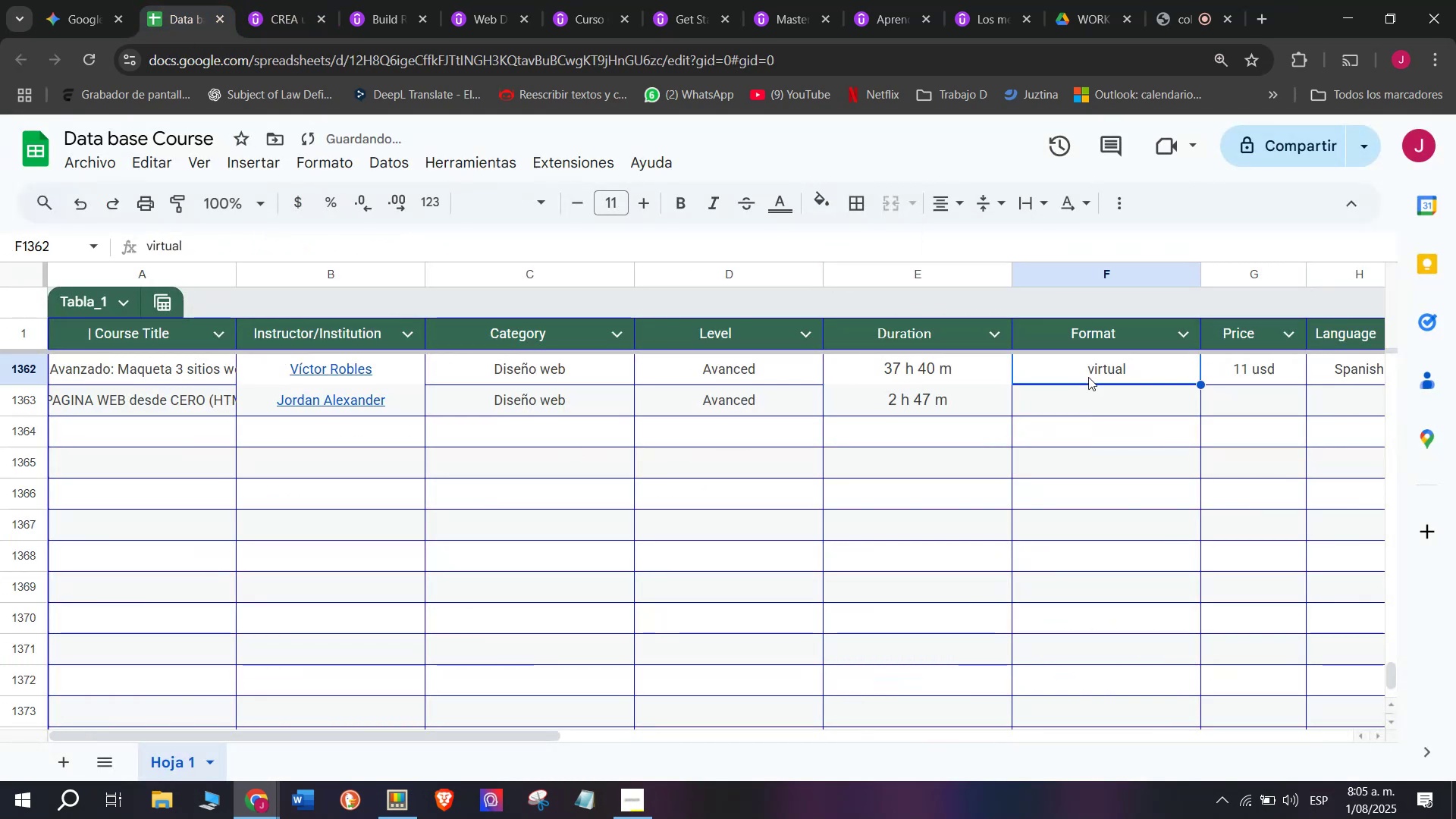 
key(Control+ControlLeft)
 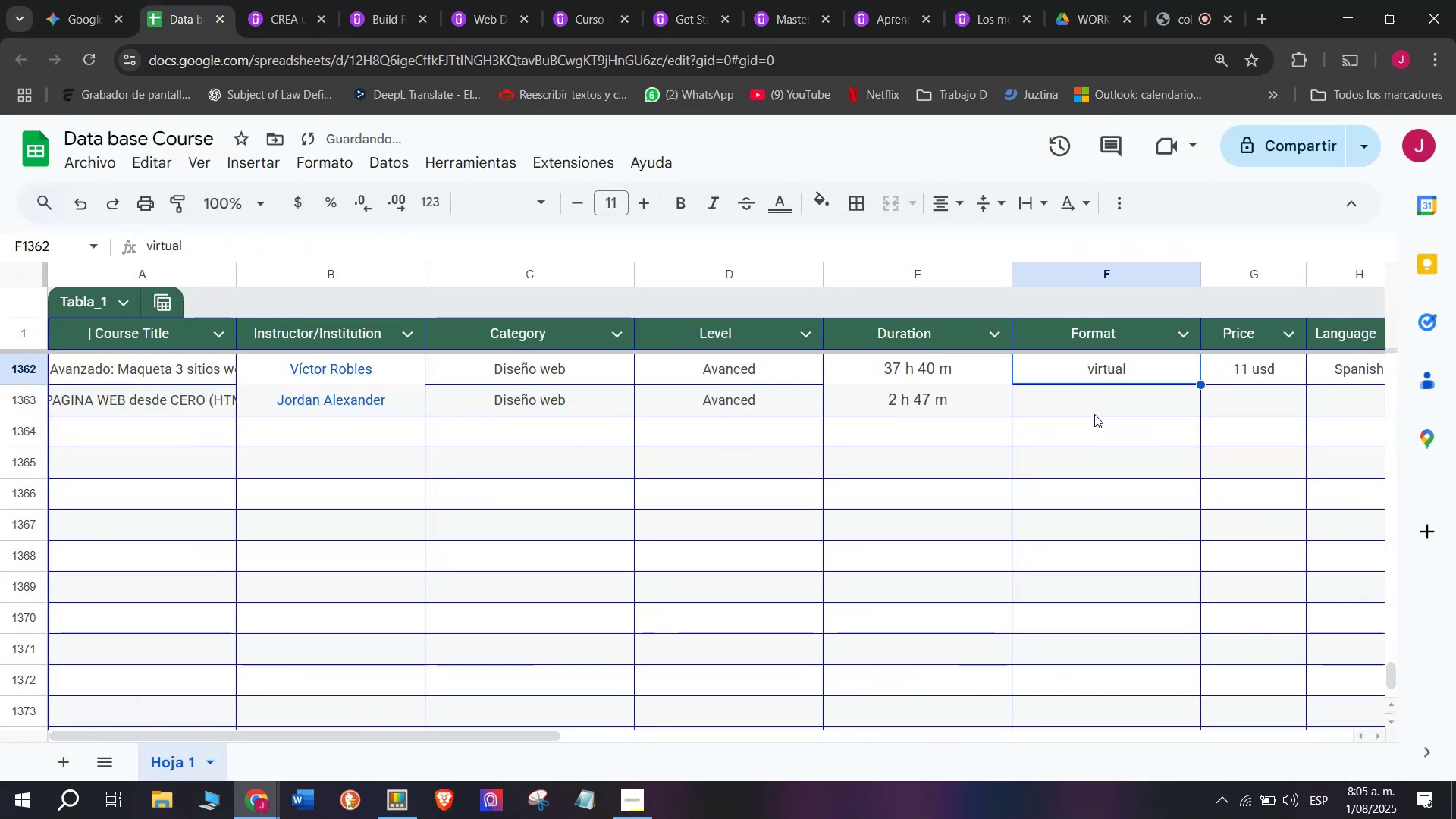 
key(Break)
 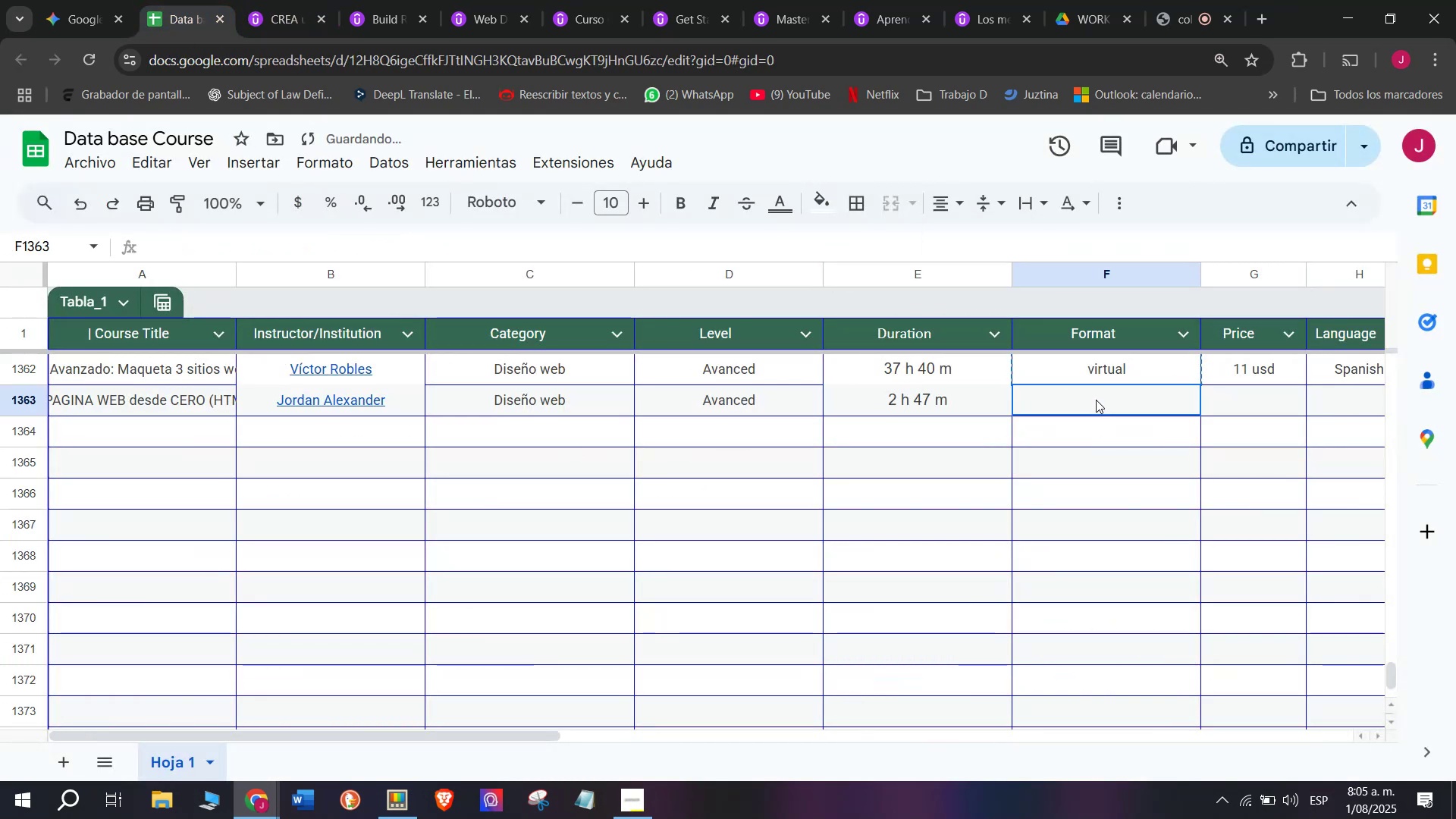 
key(Control+C)
 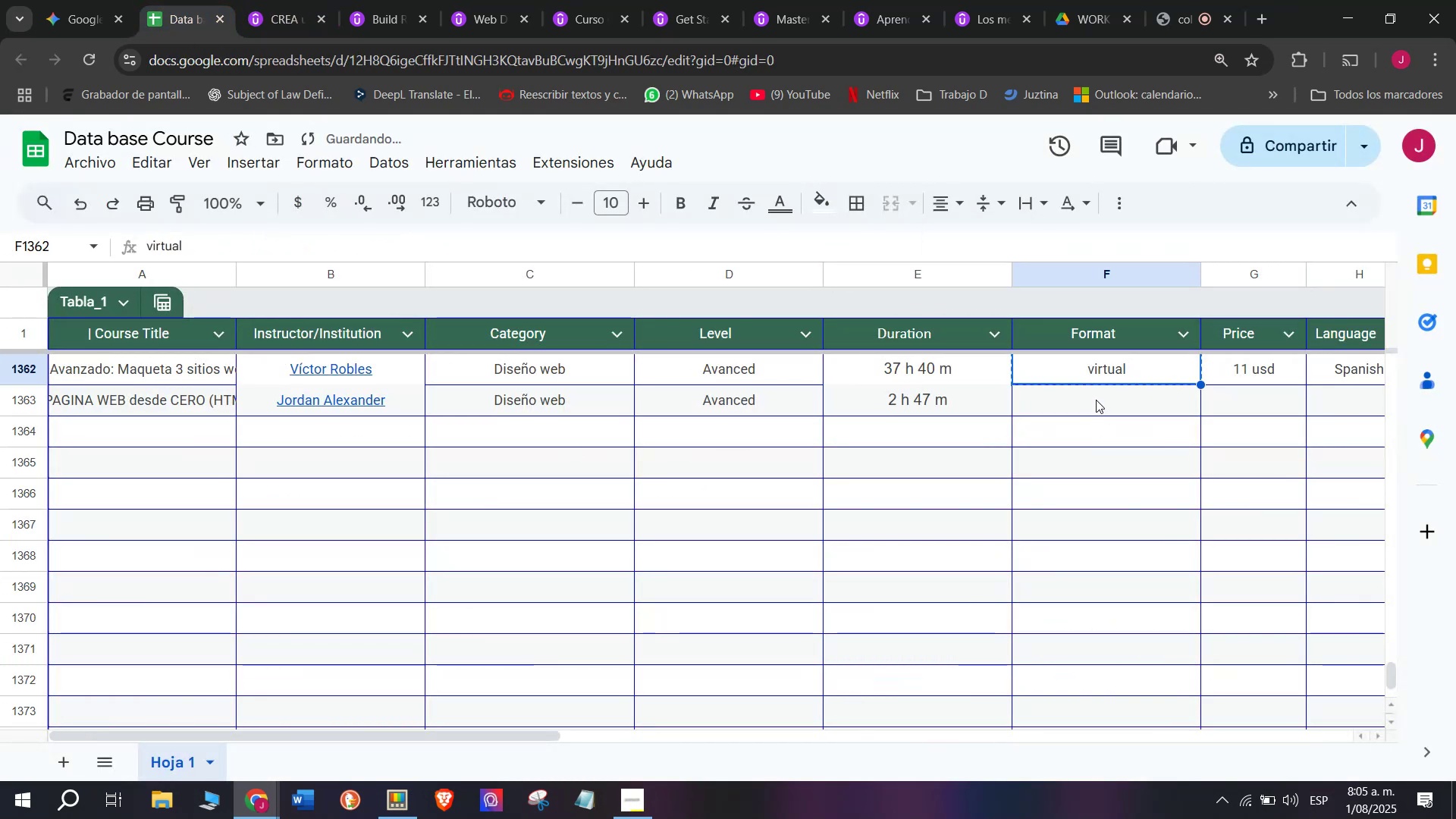 
left_click([1096, 400])
 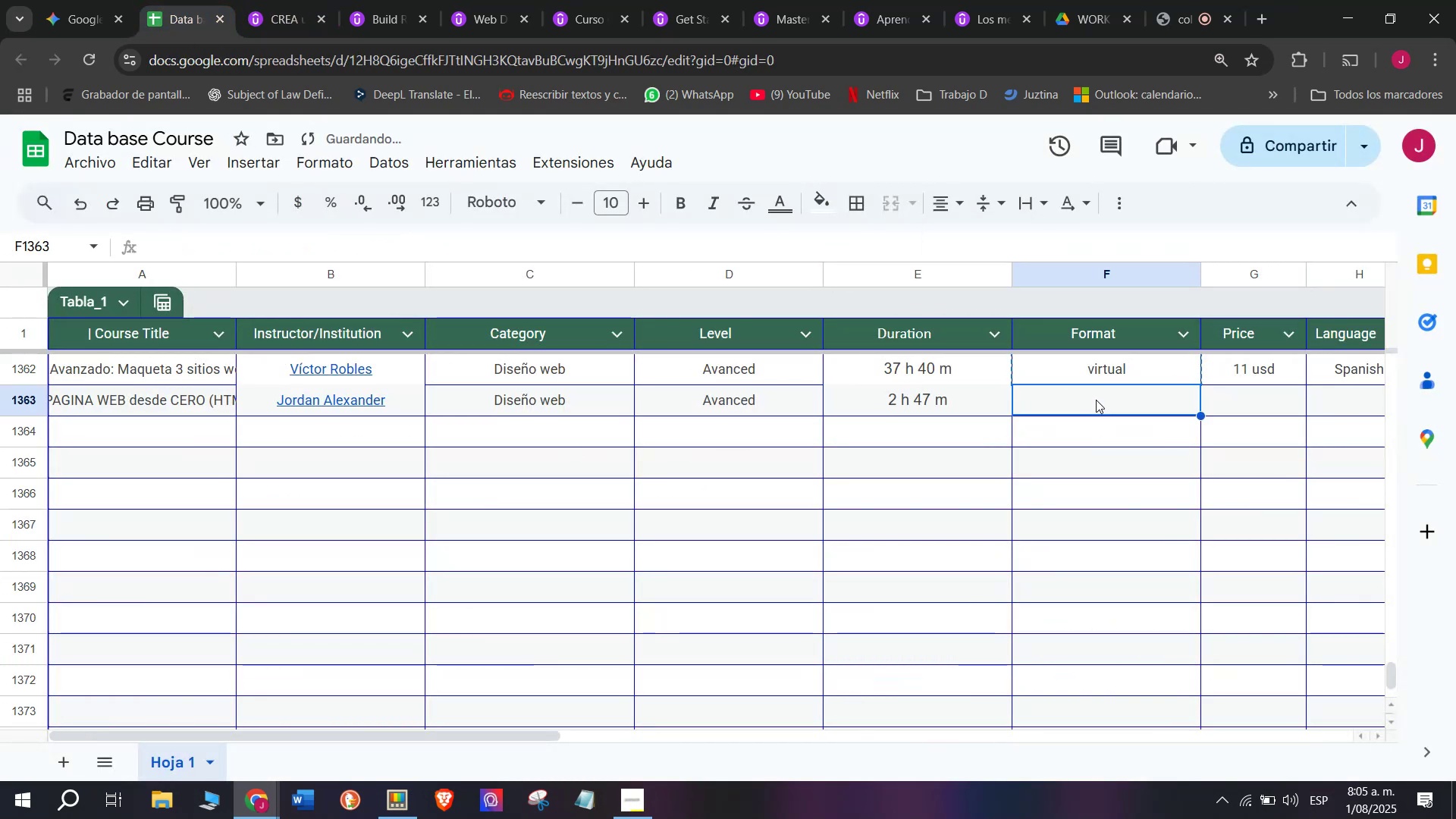 
key(Control+V)
 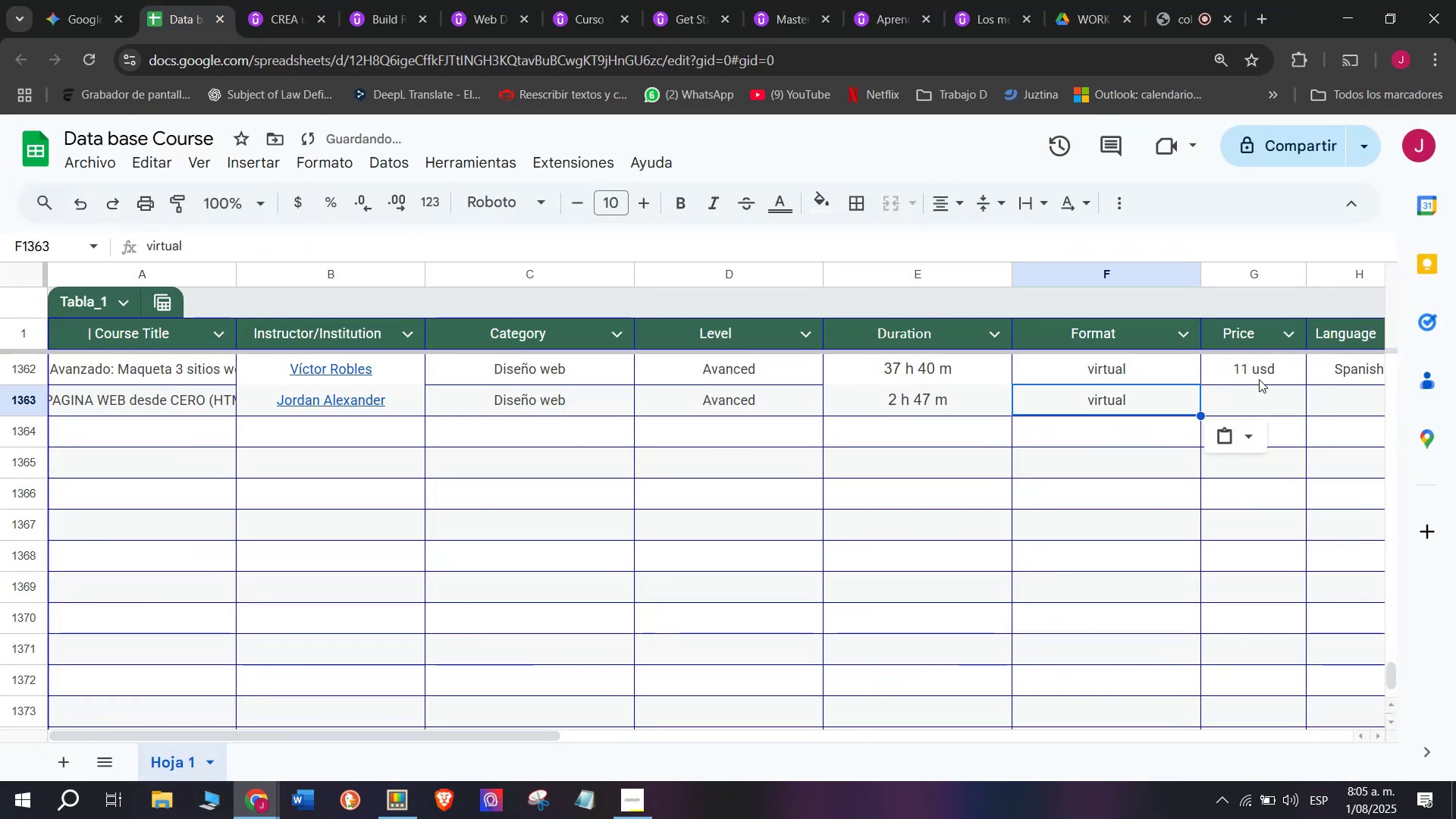 
key(Control+ControlLeft)
 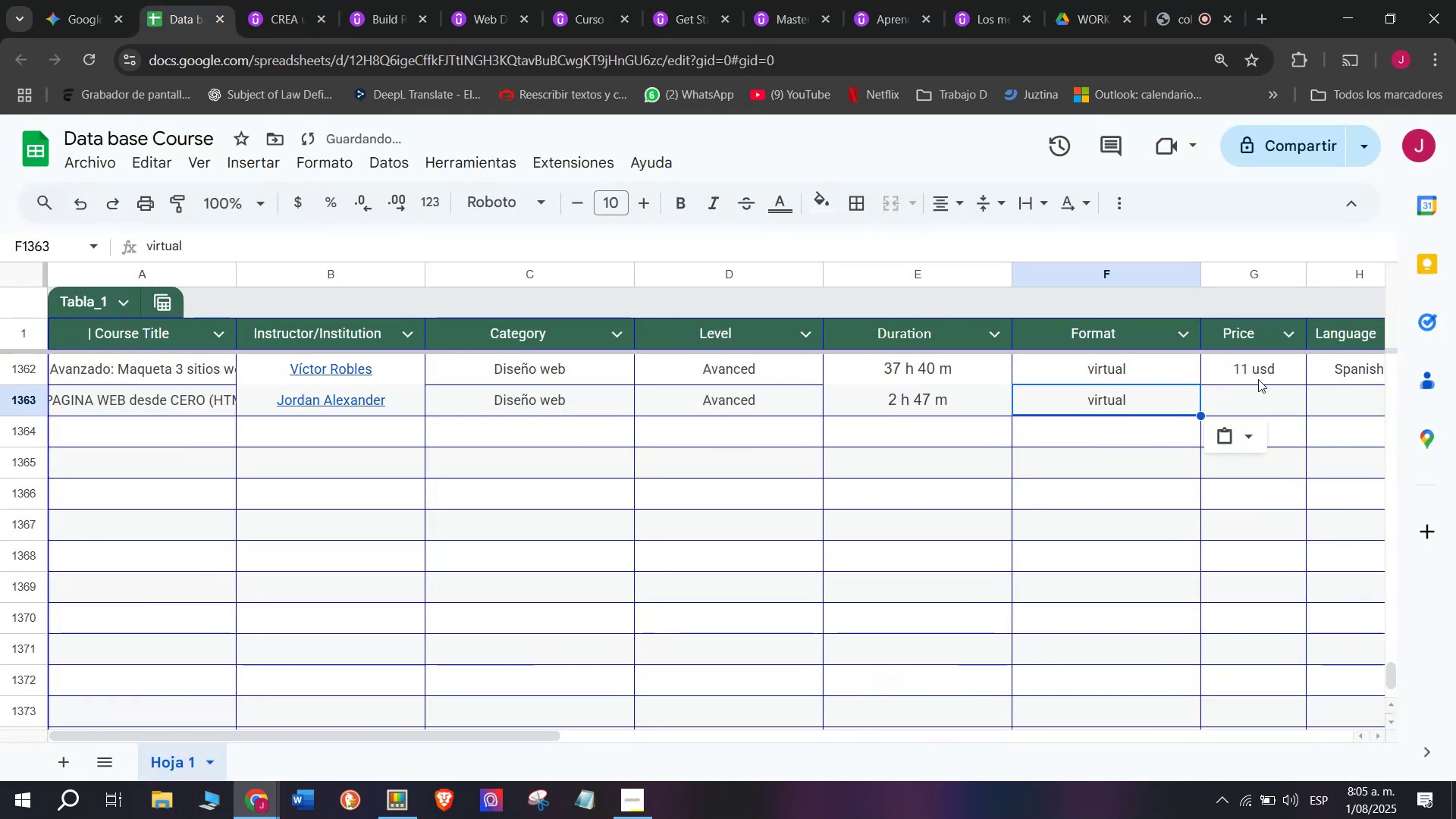 
key(Z)
 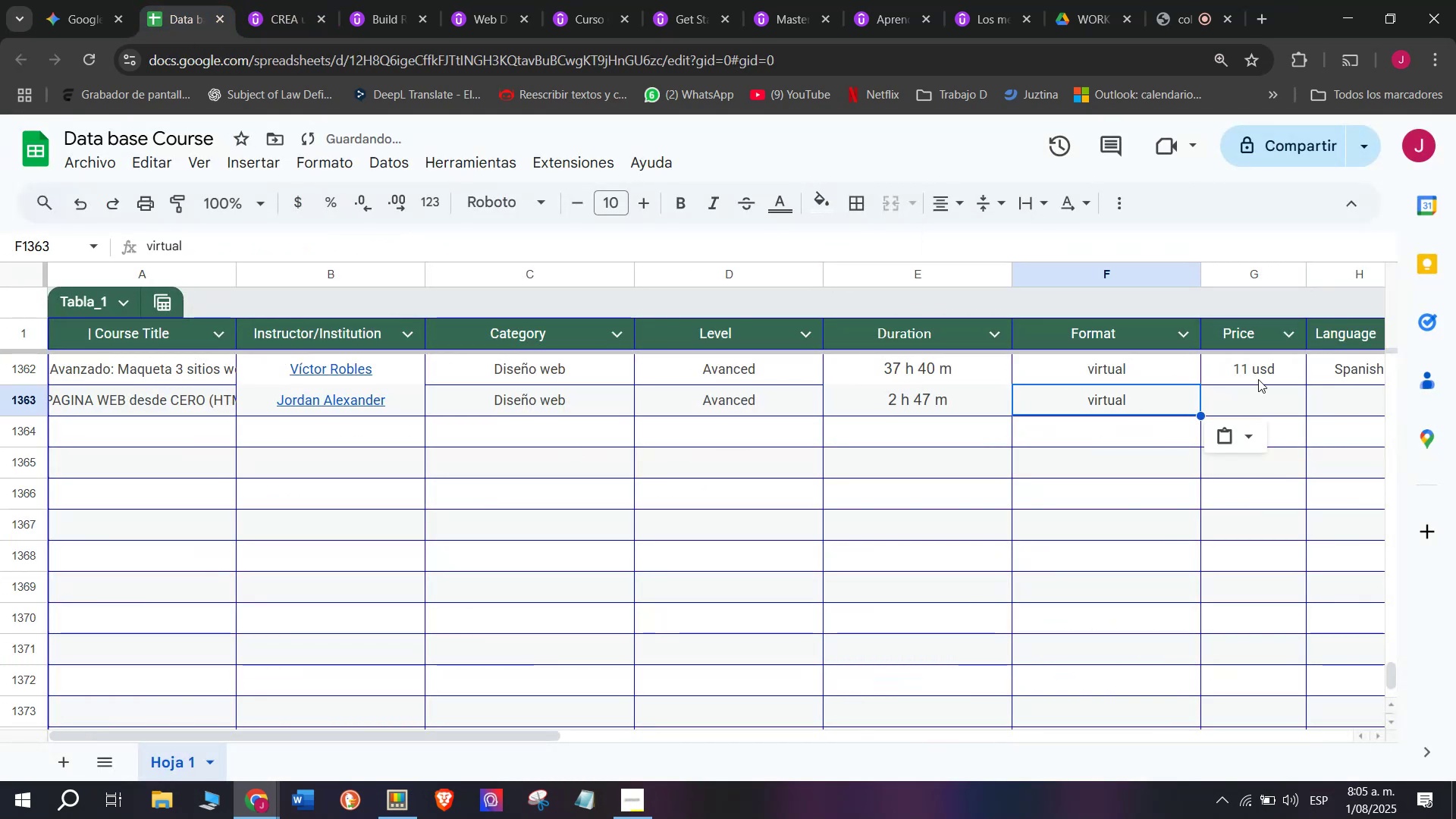 
key(Break)
 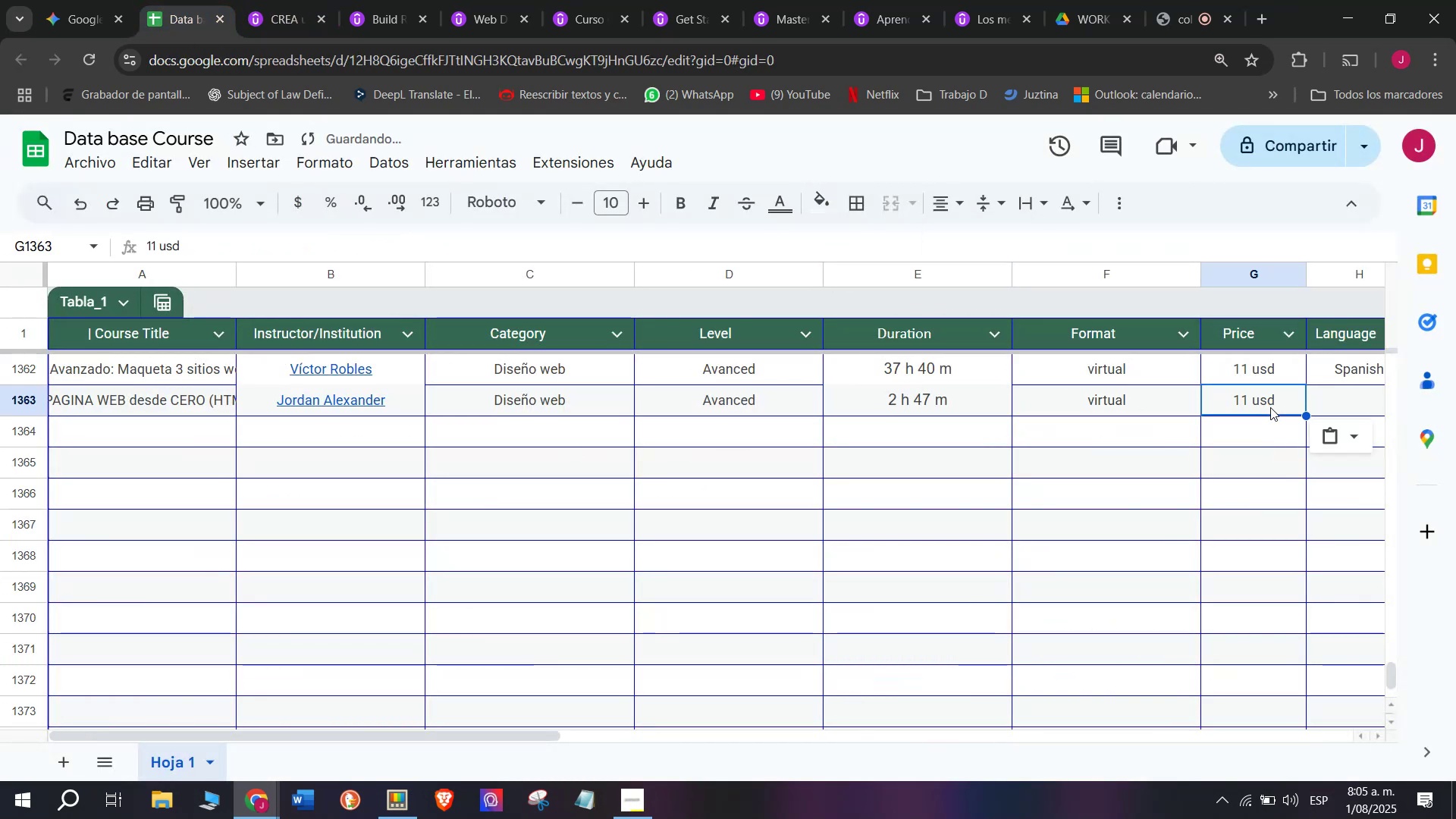 
key(Control+ControlLeft)
 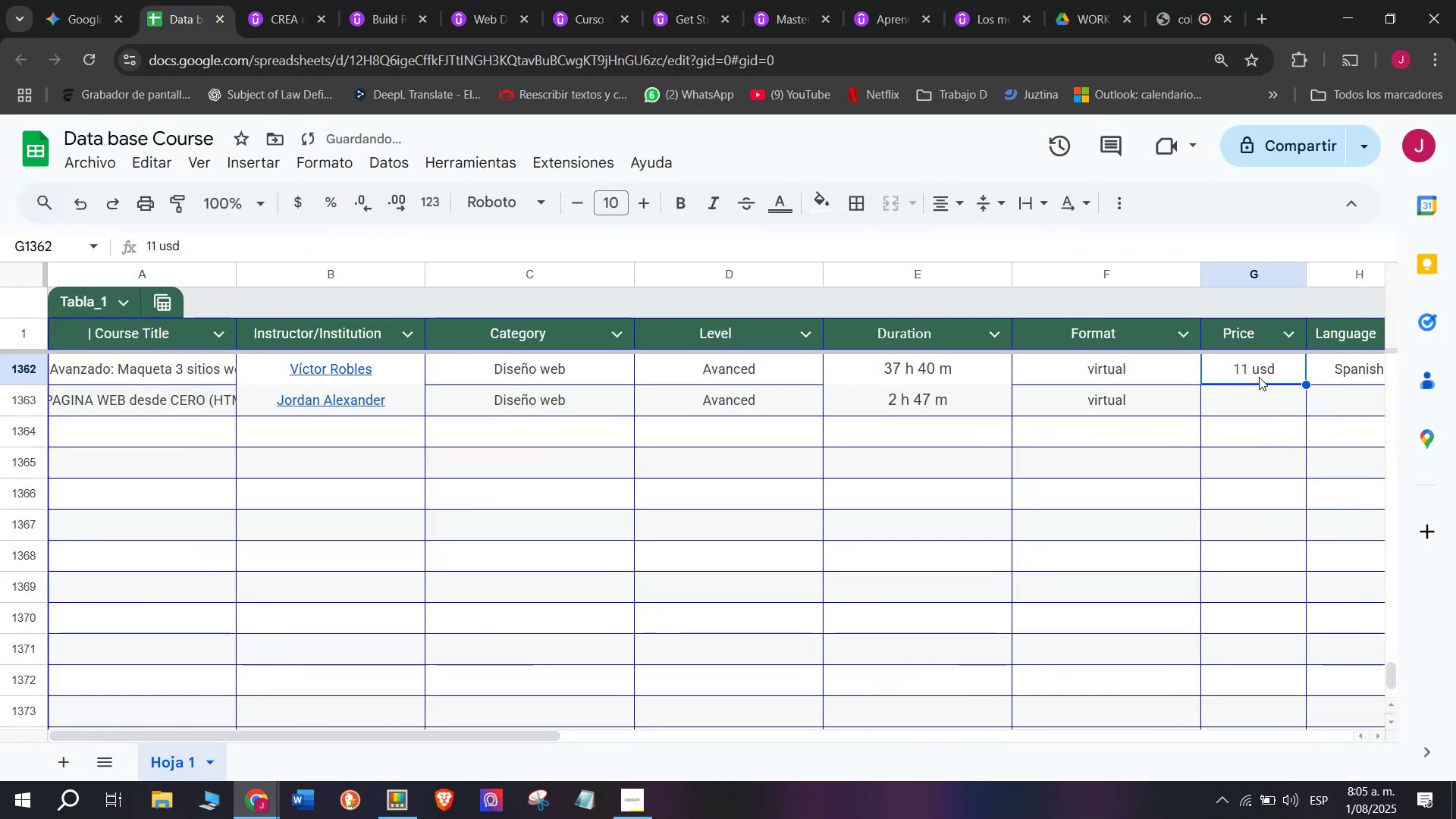 
key(Control+C)
 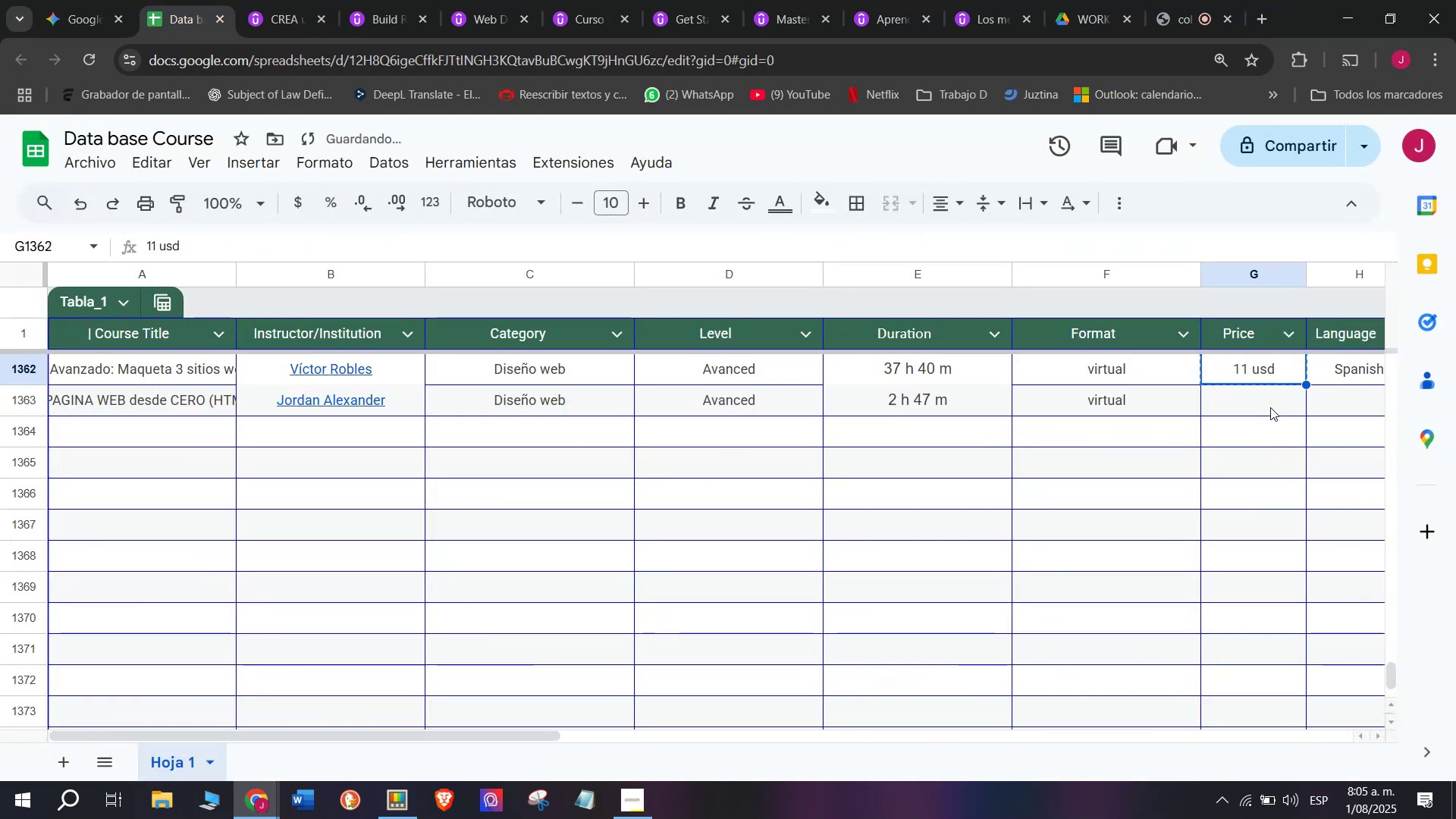 
double_click([1270, 407])
 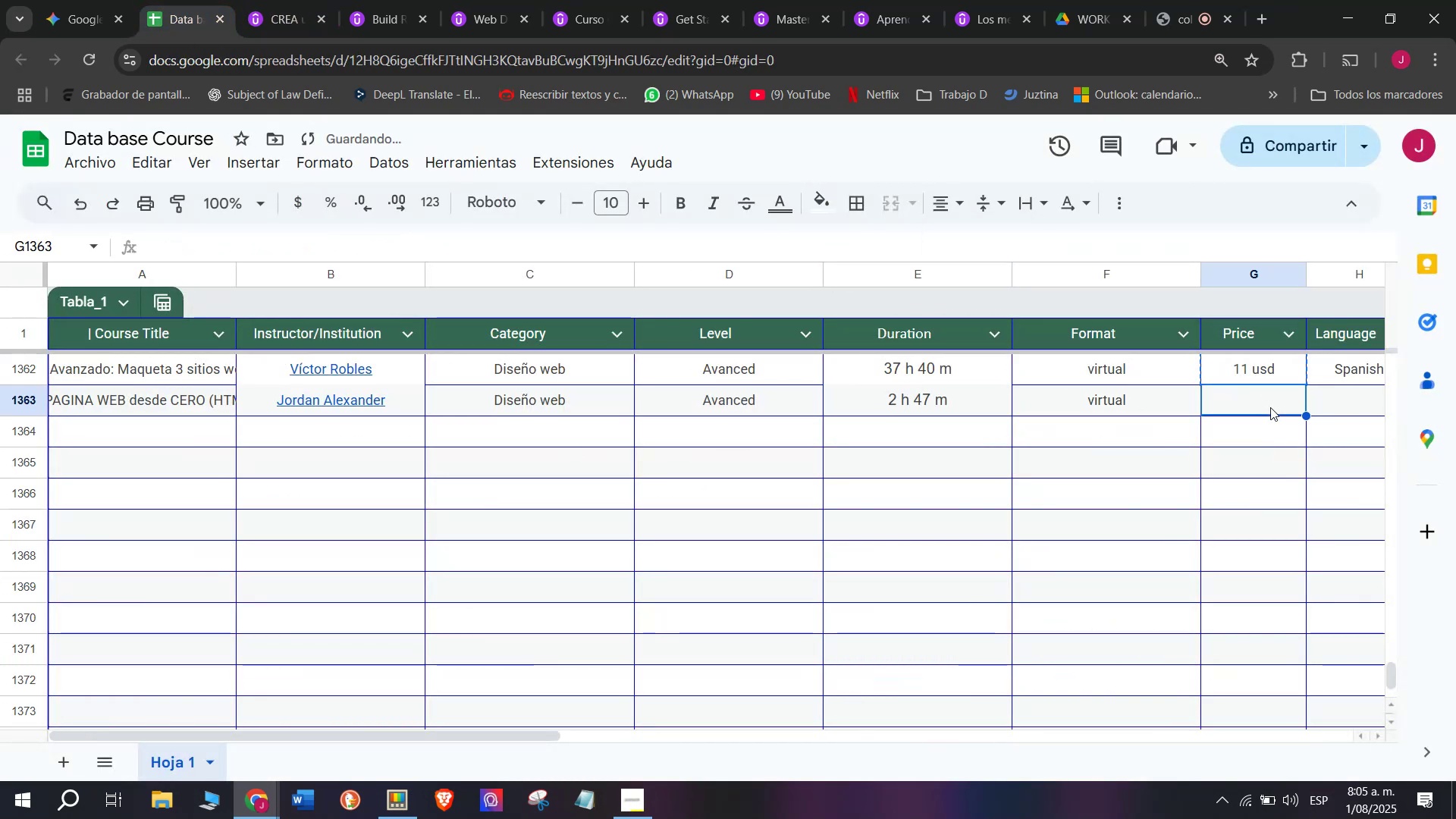 
key(Z)
 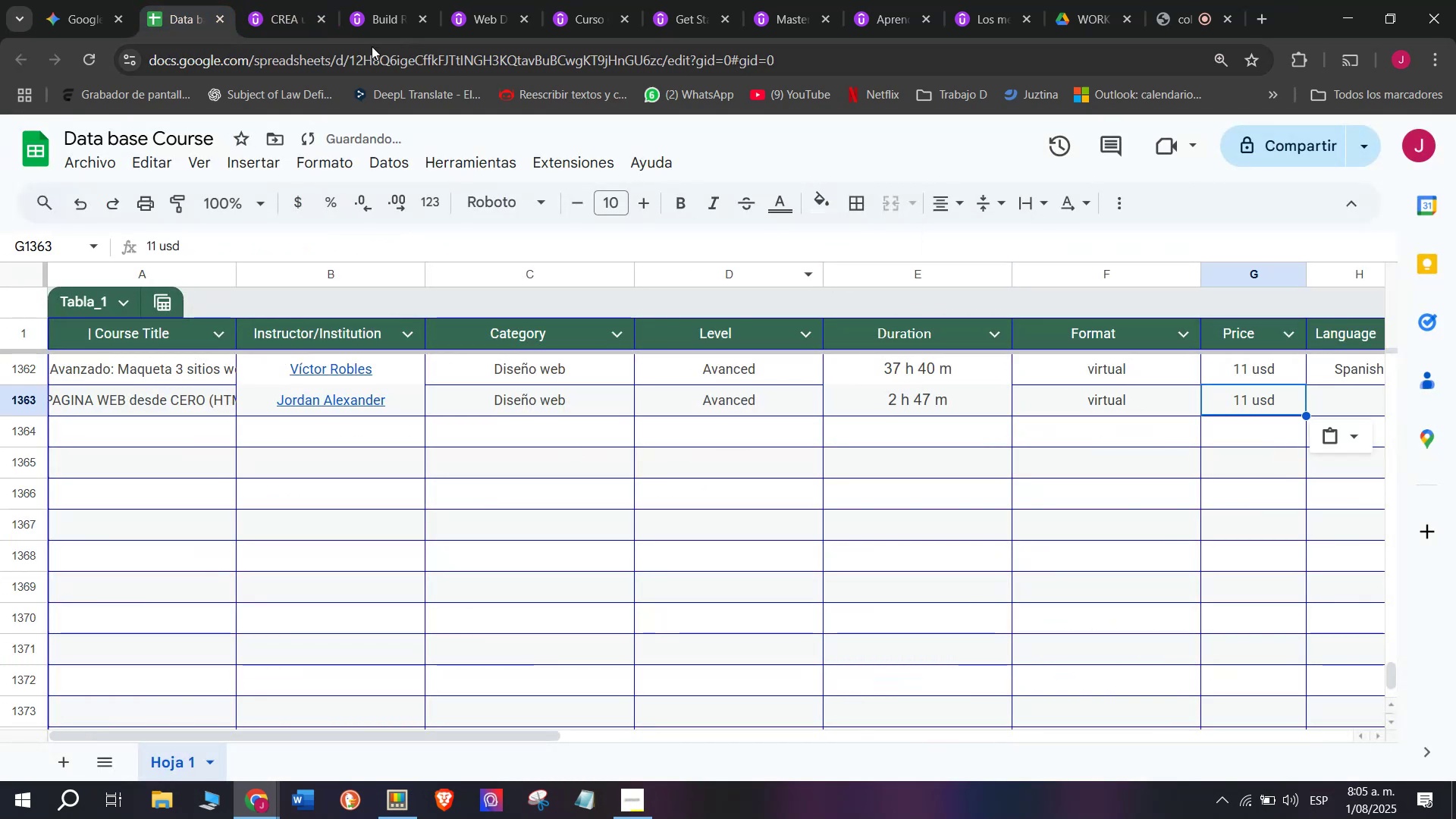 
key(Control+ControlLeft)
 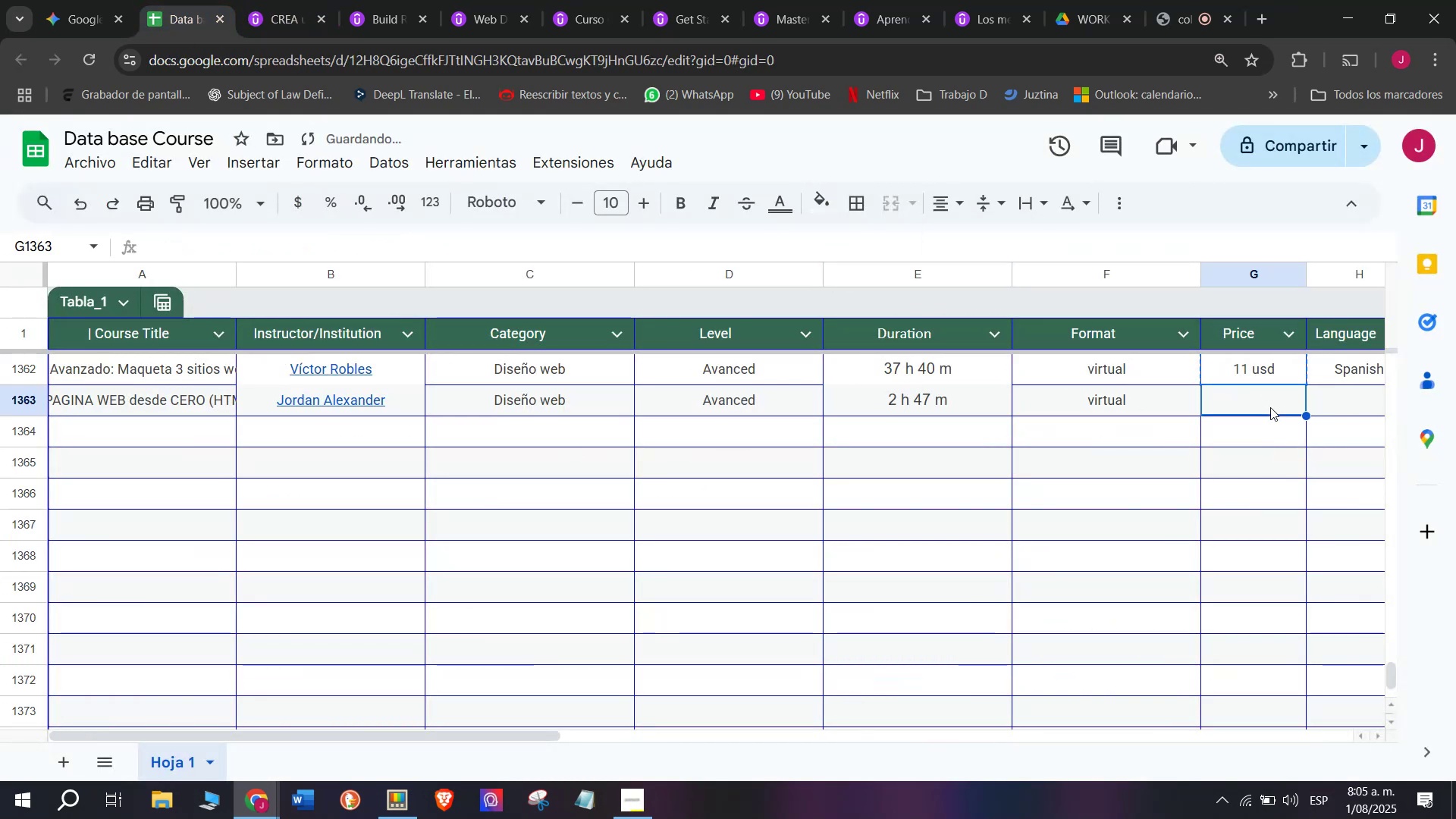 
key(Control+V)
 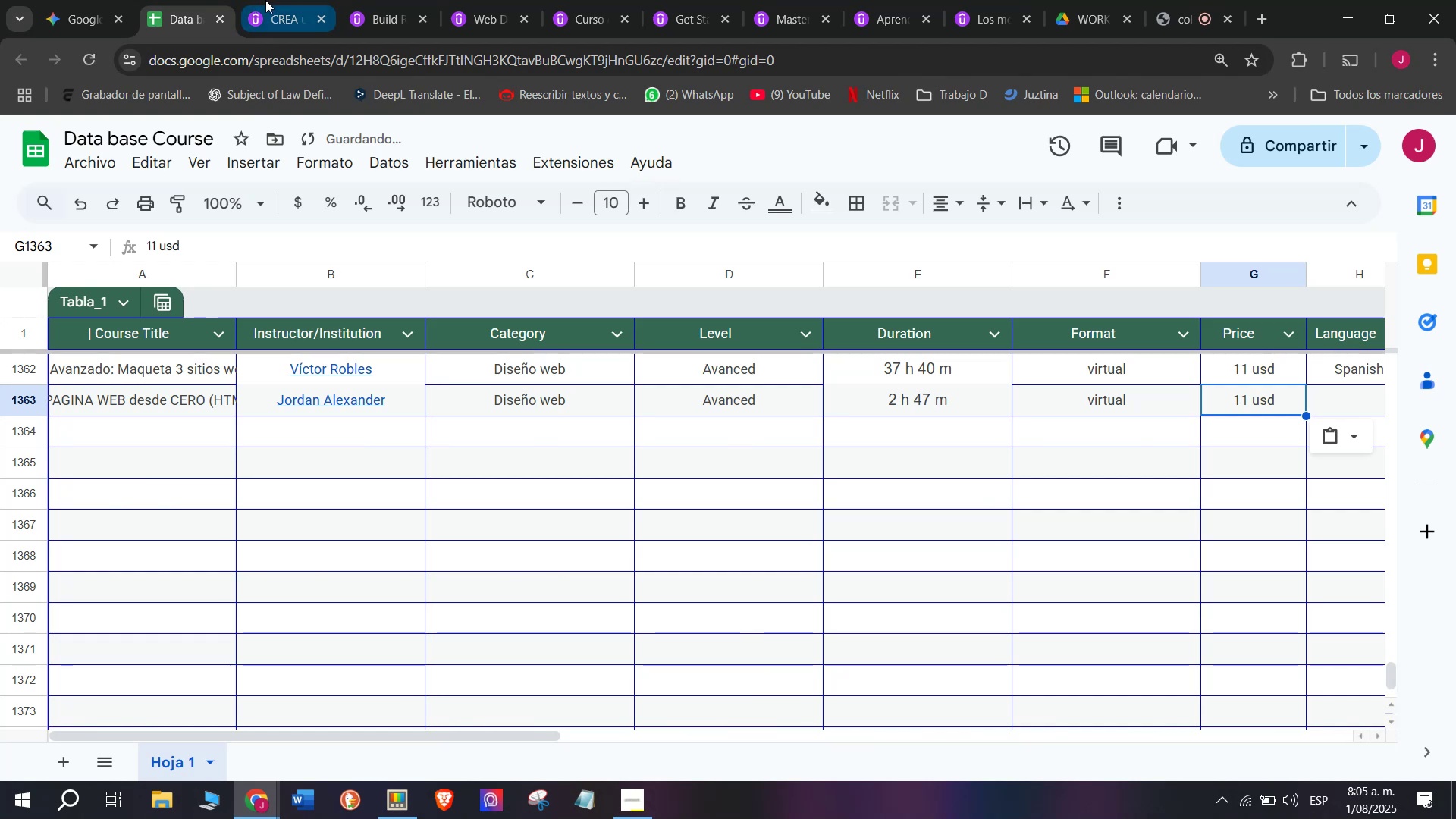 
left_click([268, 0])
 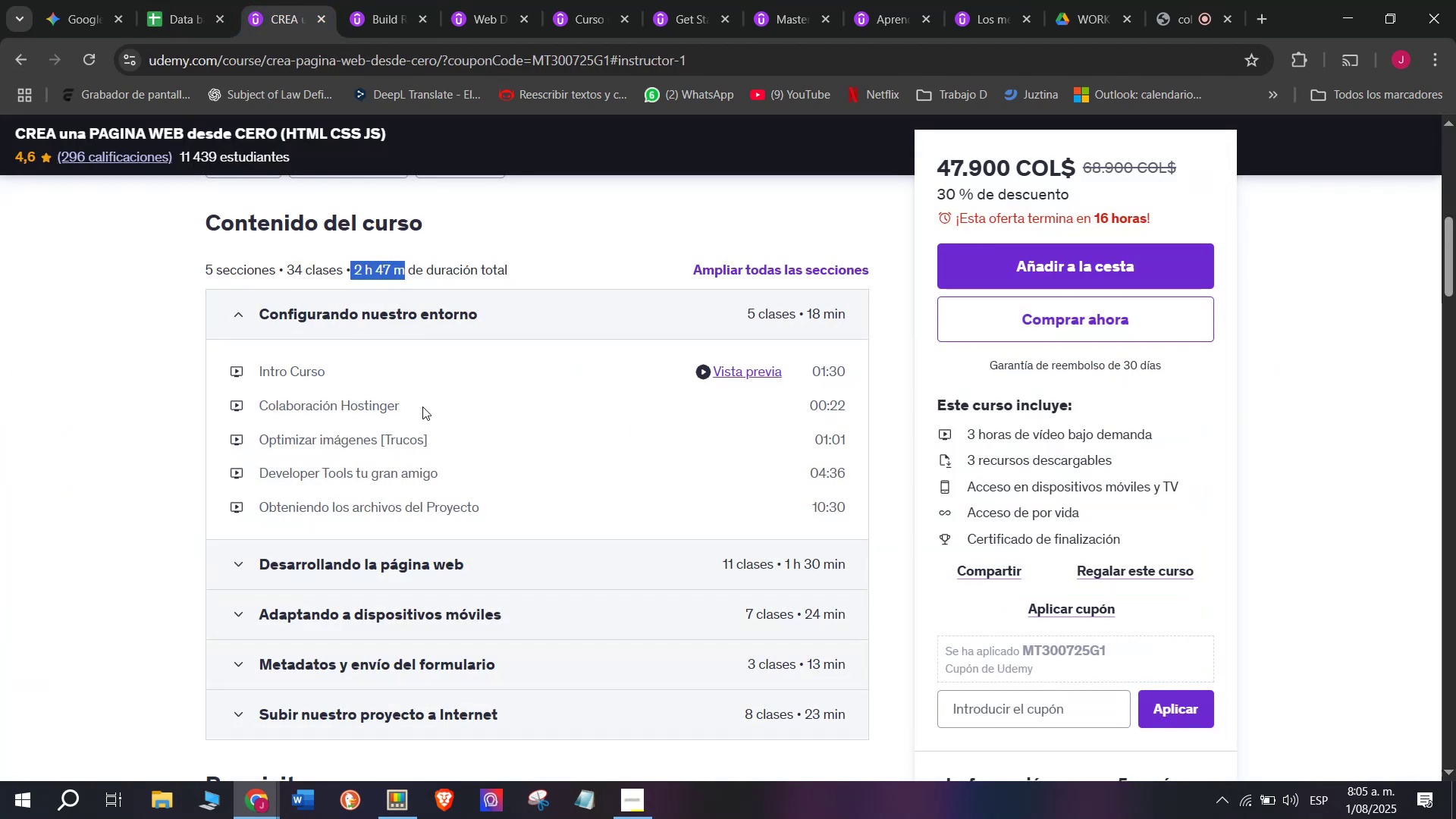 
scroll: coordinate [507, 510], scroll_direction: up, amount: 4.0
 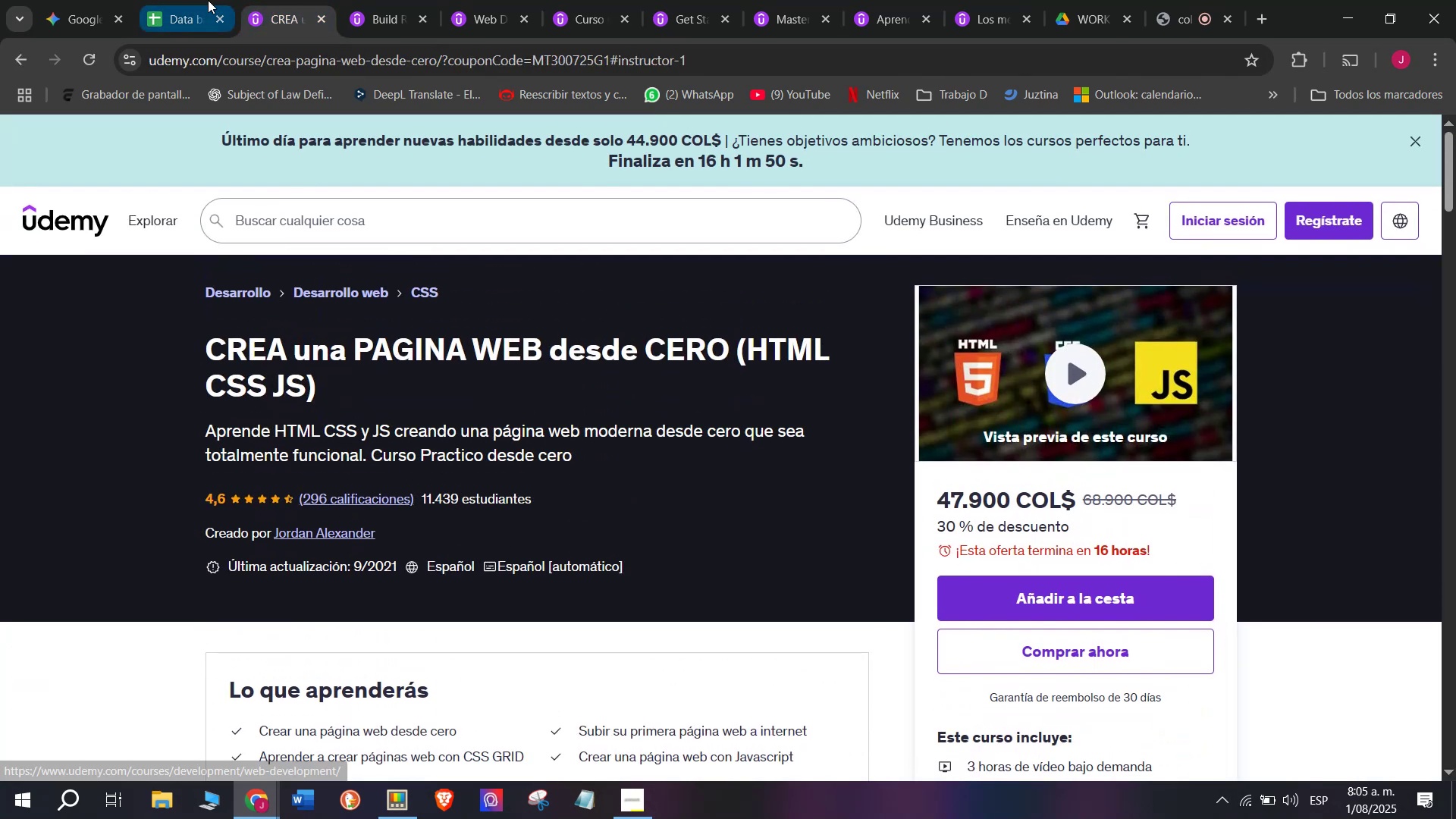 
left_click([193, 0])
 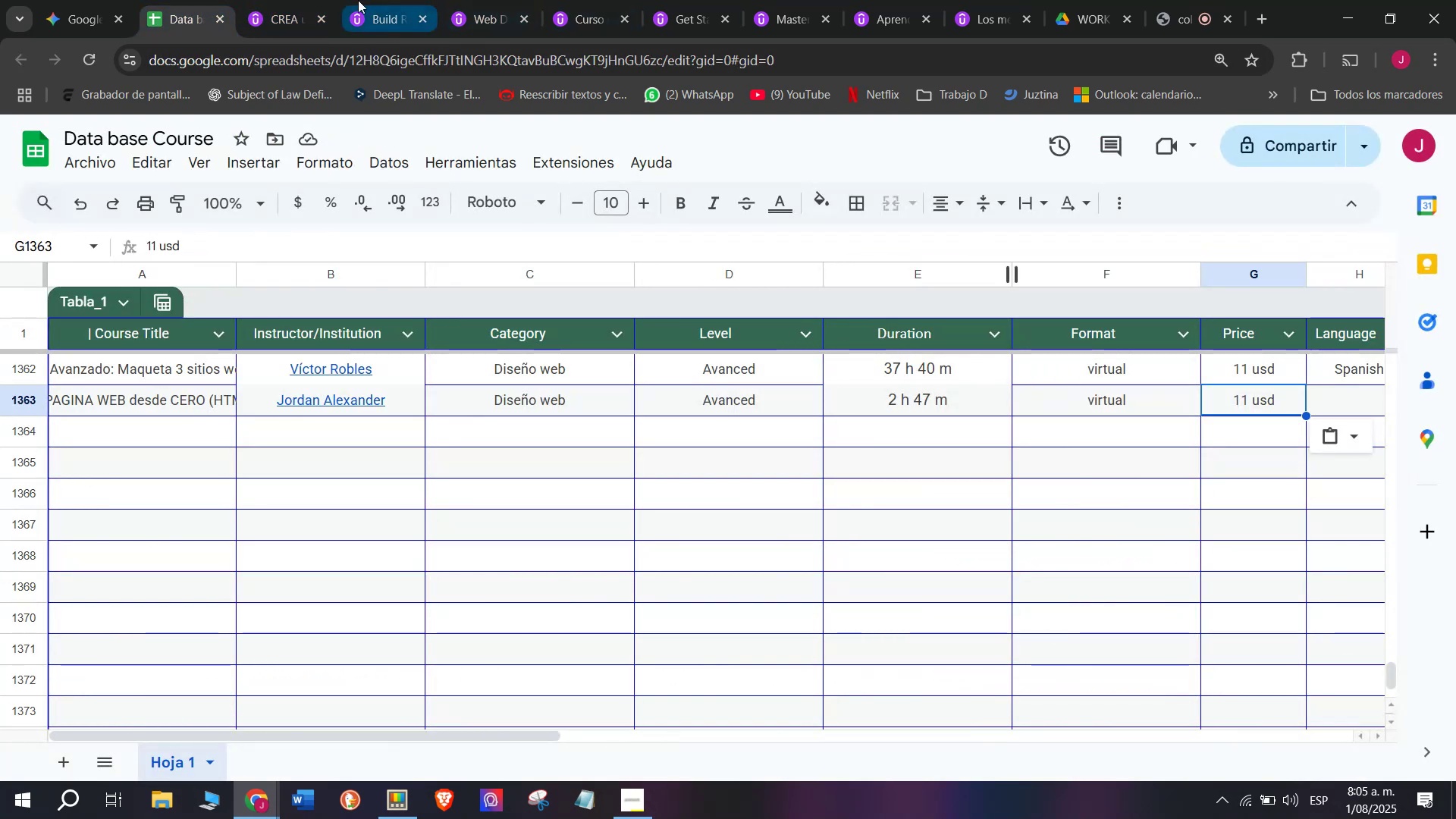 
left_click([296, 0])
 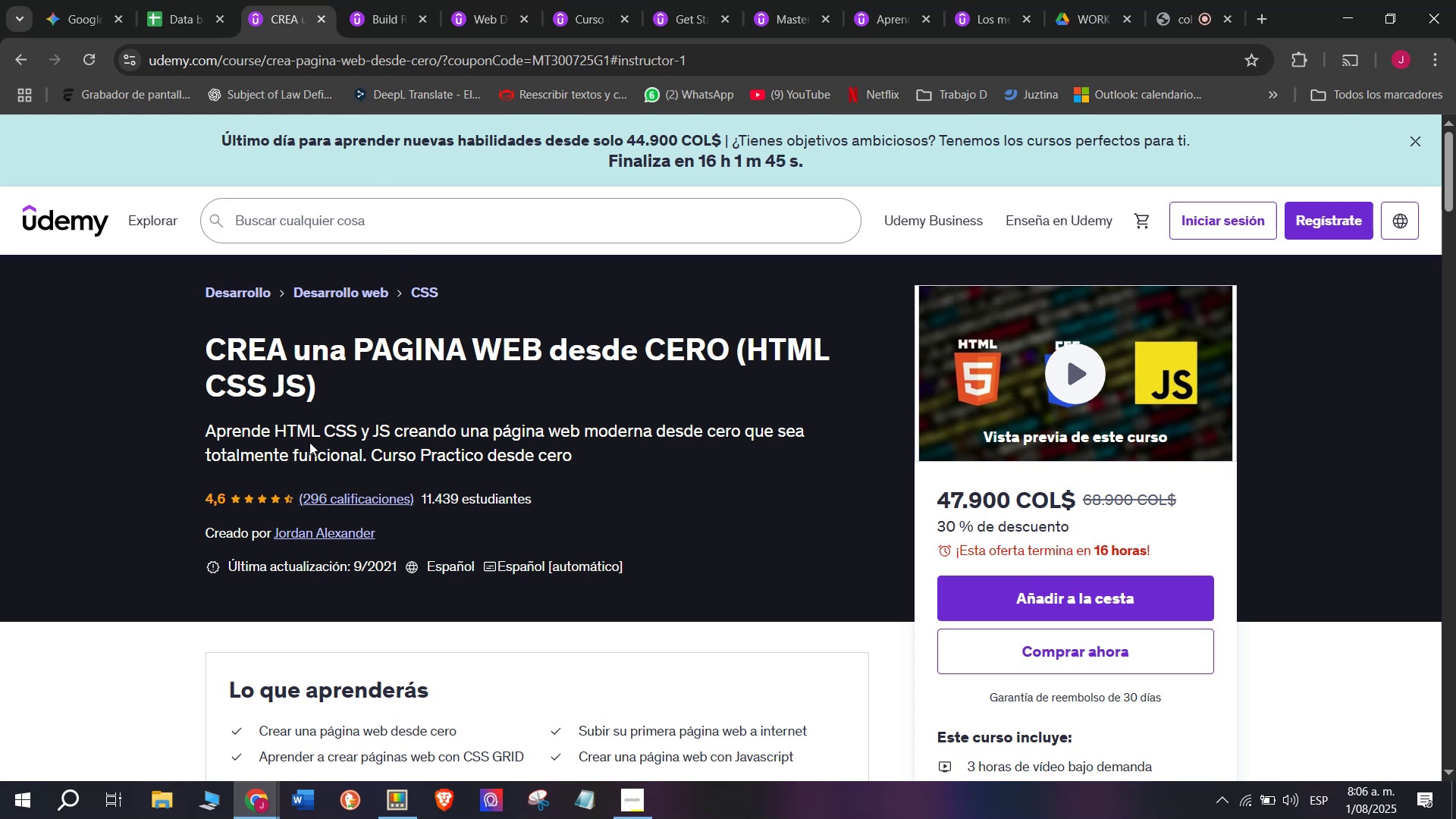 
left_click([159, 0])
 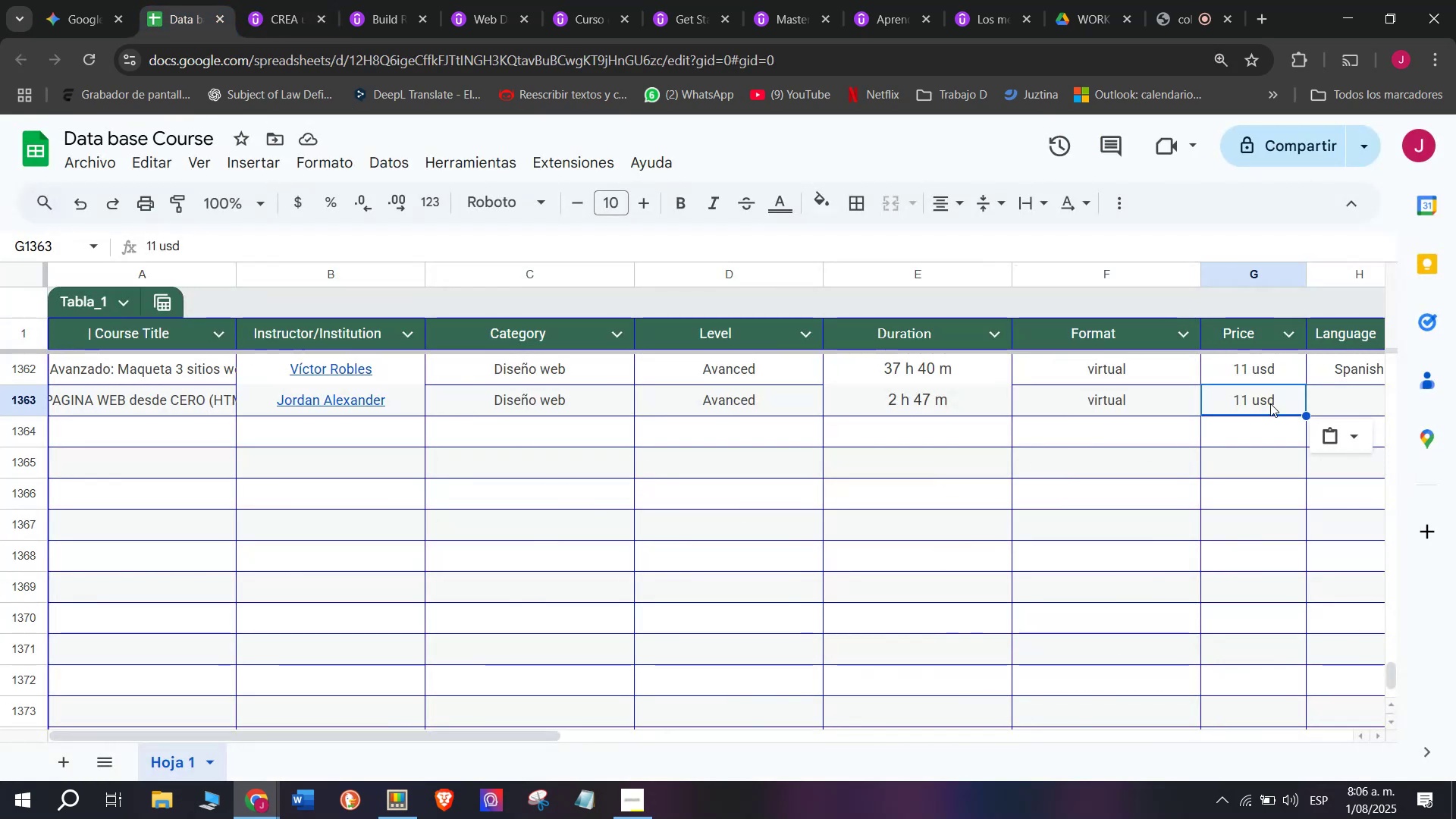 
left_click([1323, 374])
 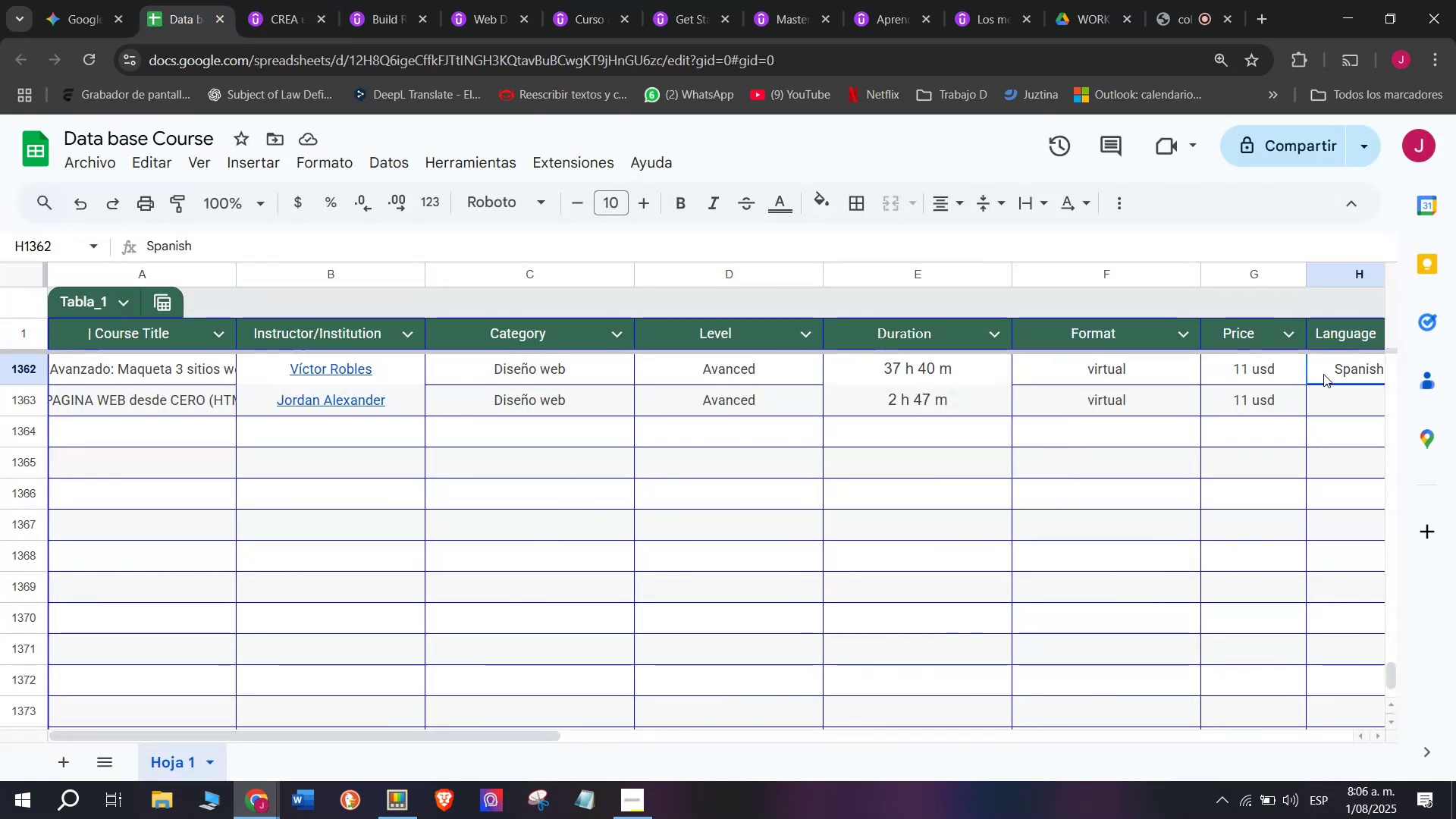 
key(Control+ControlLeft)
 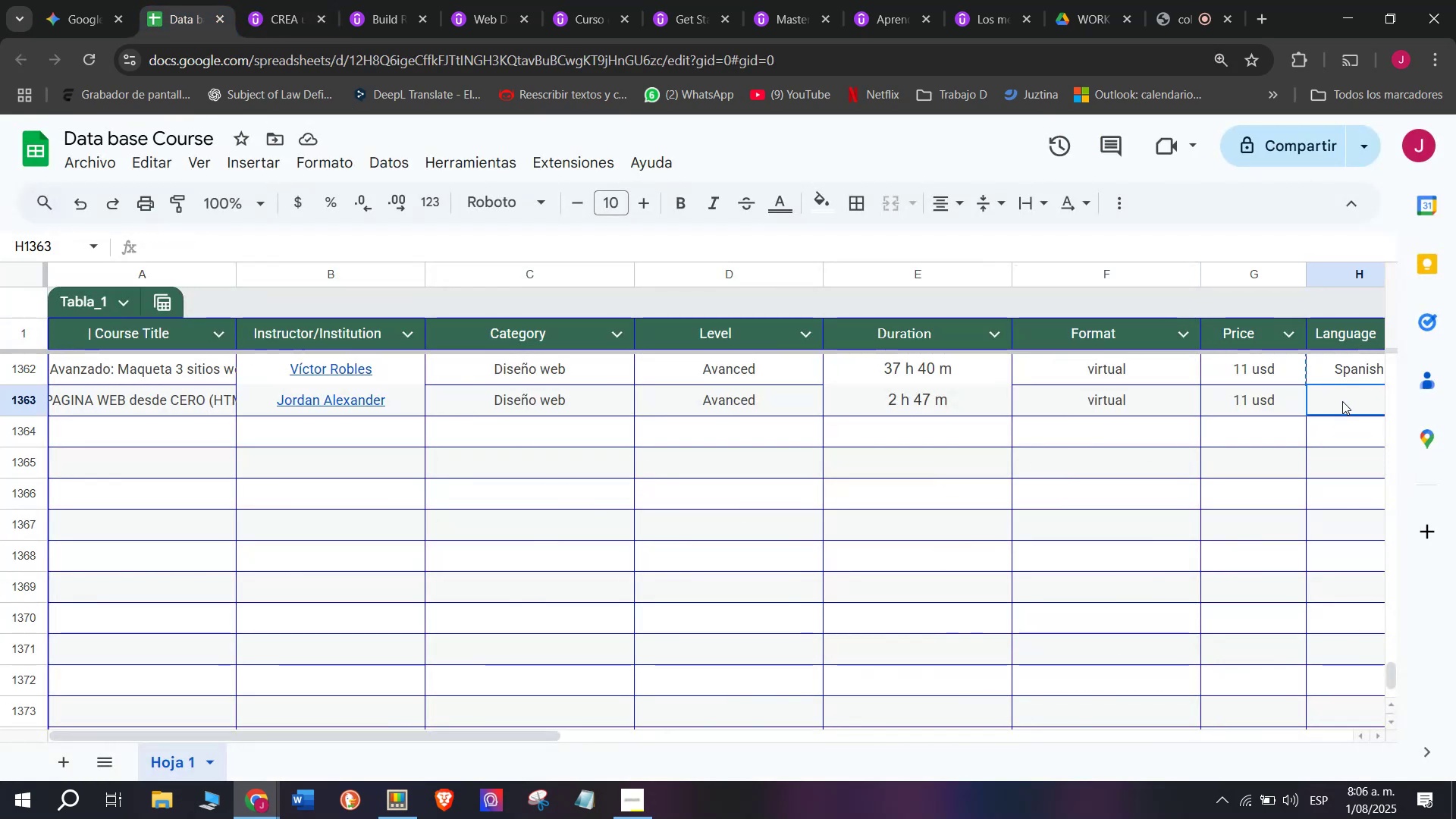 
key(Break)
 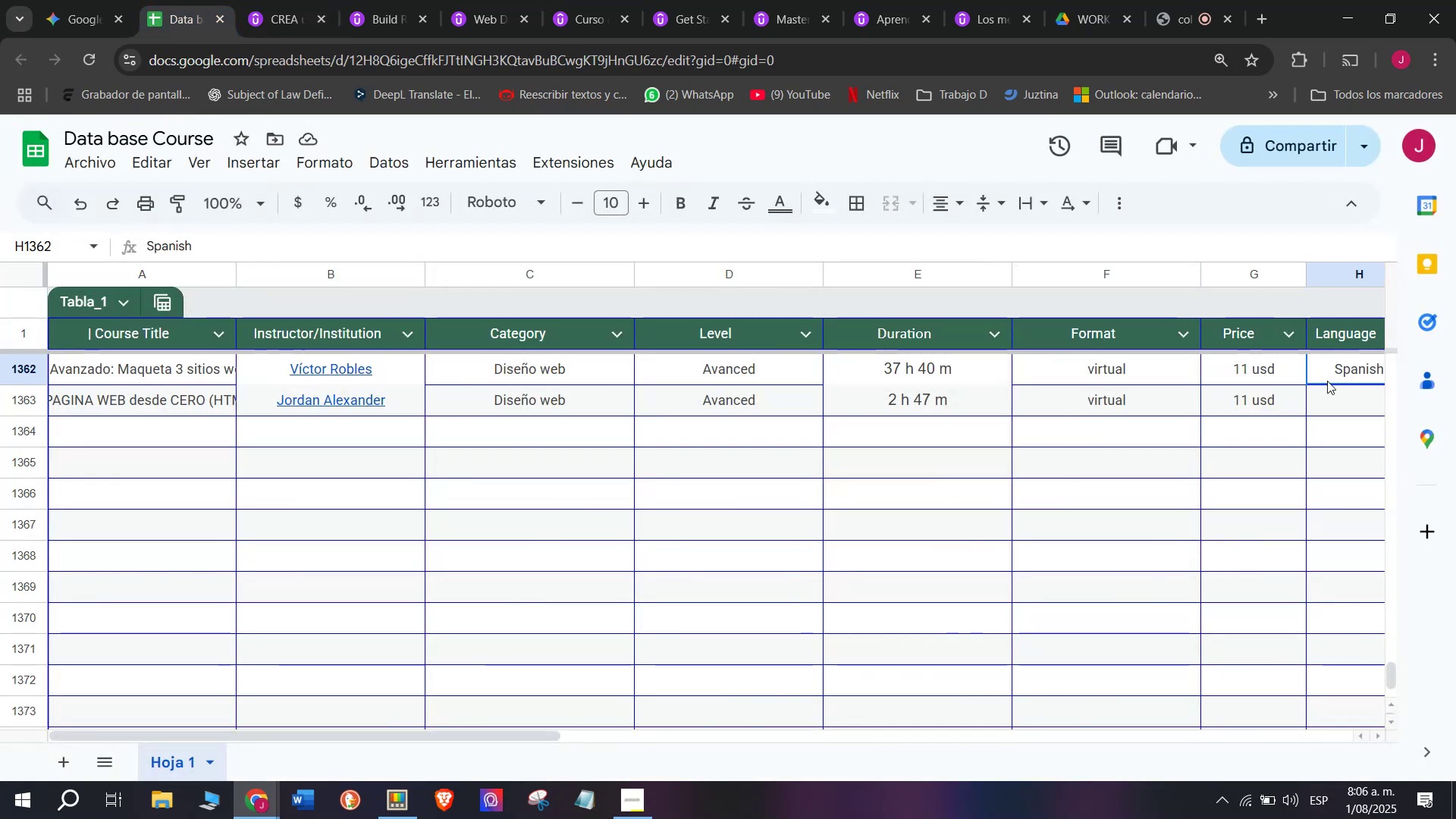 
key(Control+C)
 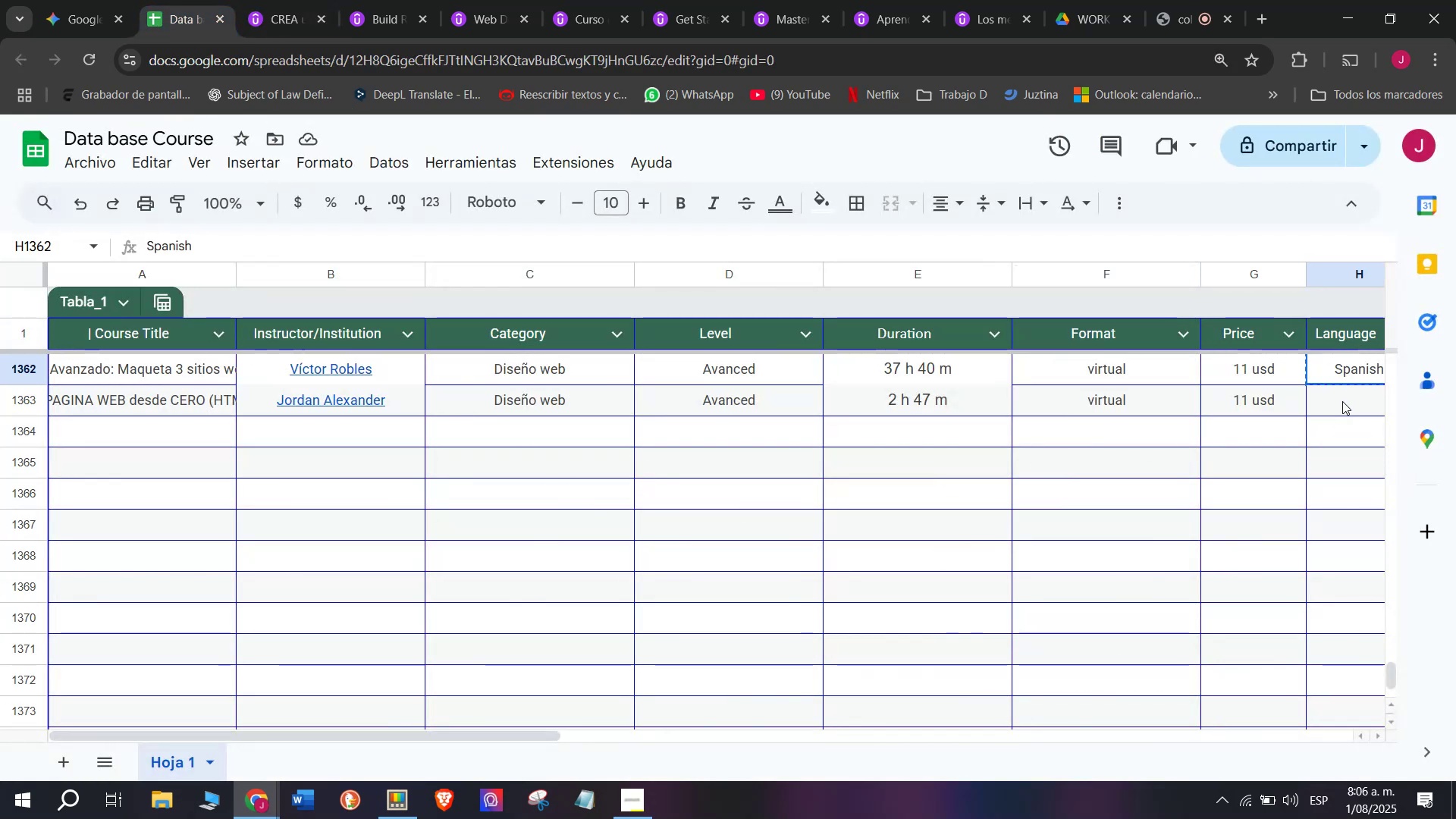 
left_click([1342, 401])
 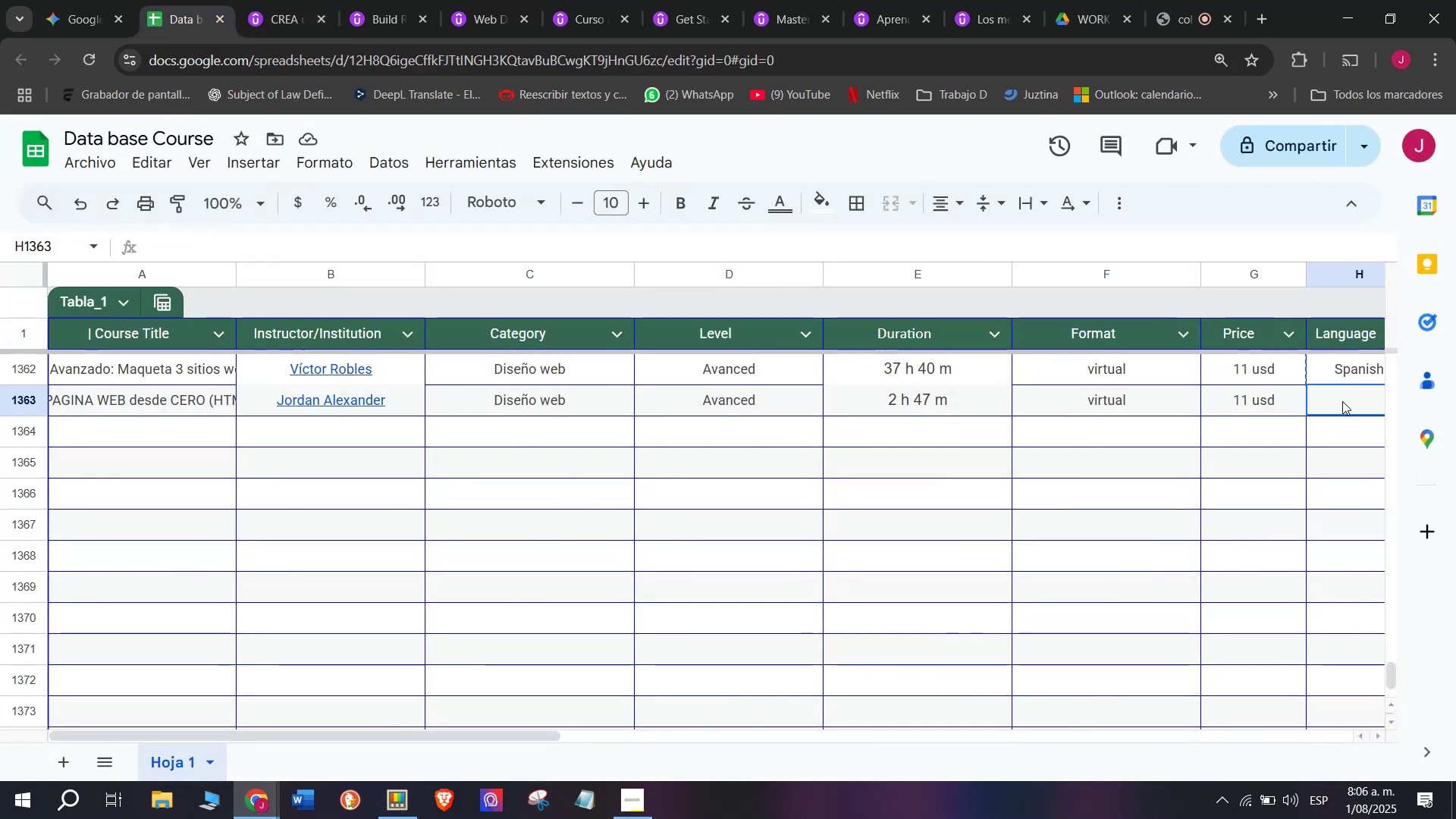 
key(Control+ControlLeft)
 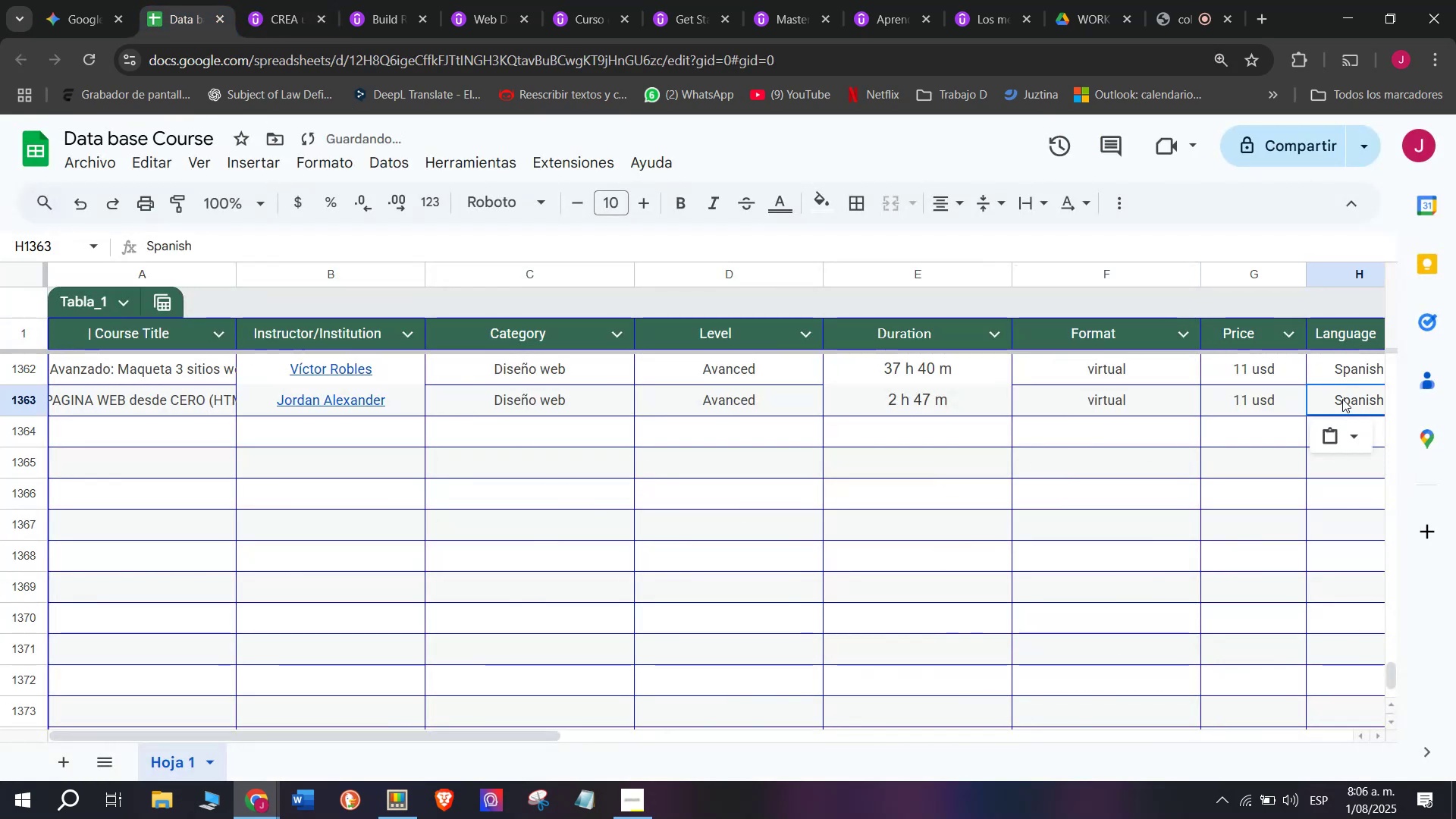 
key(Z)
 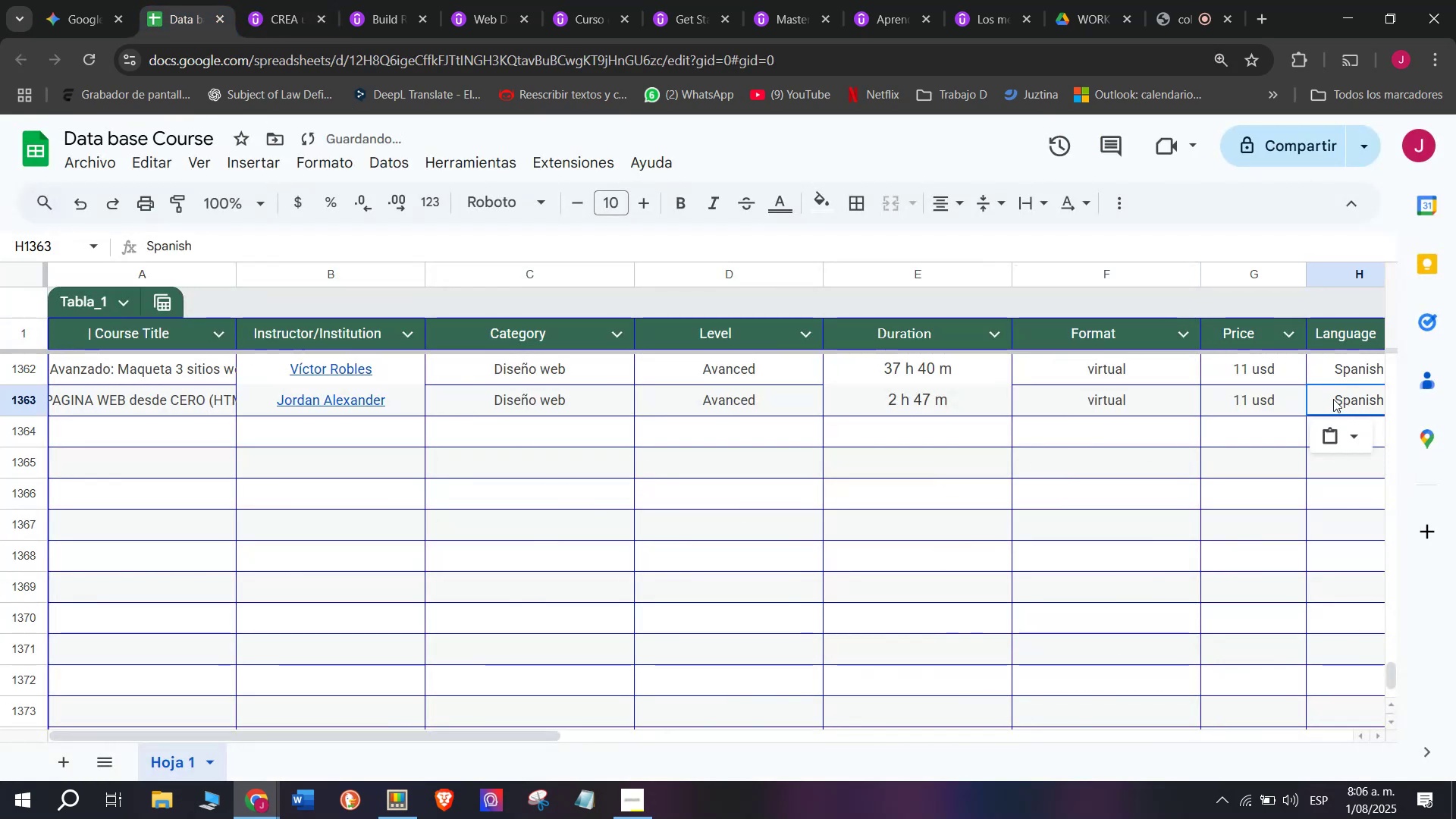 
key(Control+V)
 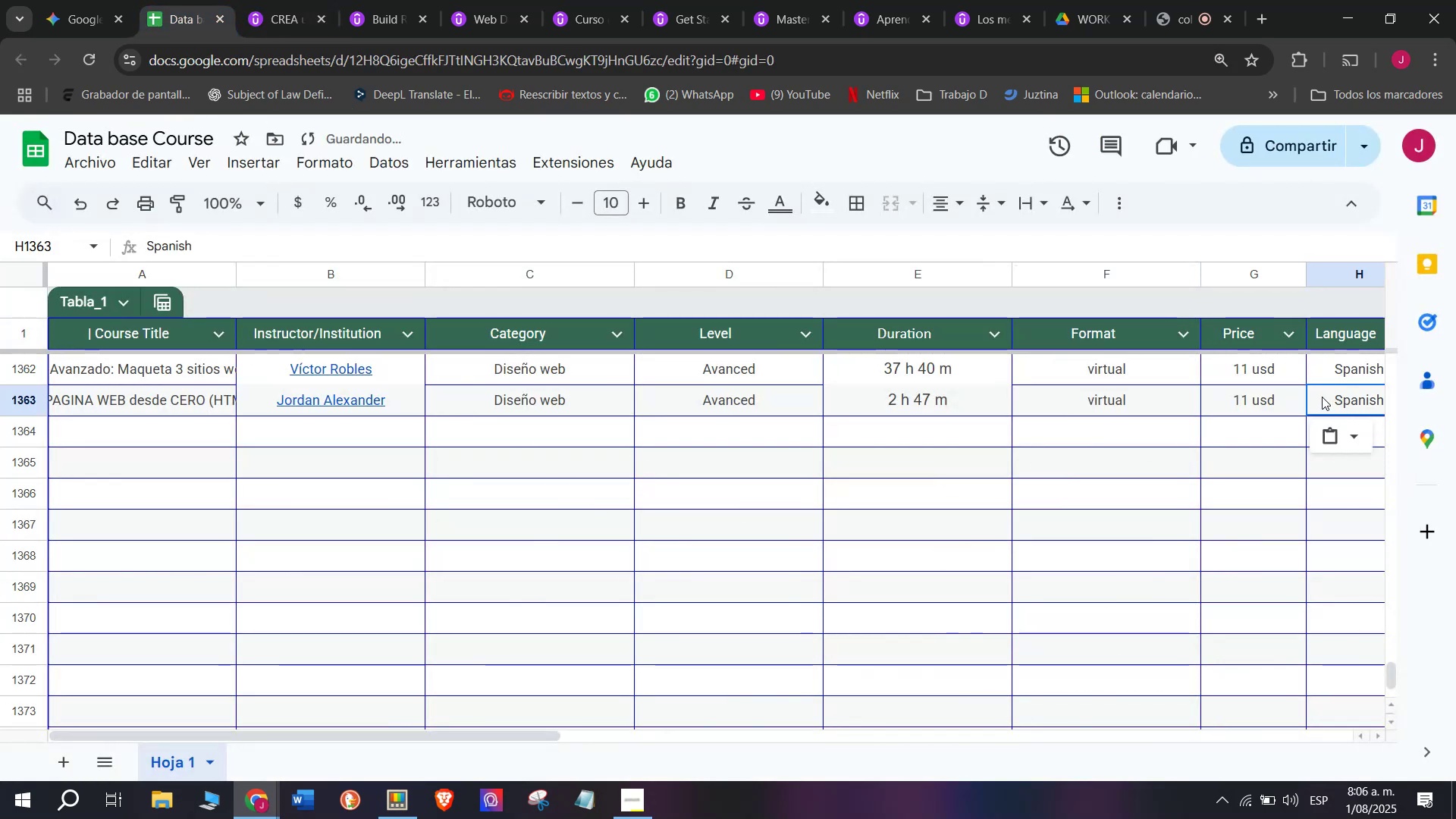 
scroll: coordinate [353, 369], scroll_direction: down, amount: 3.0
 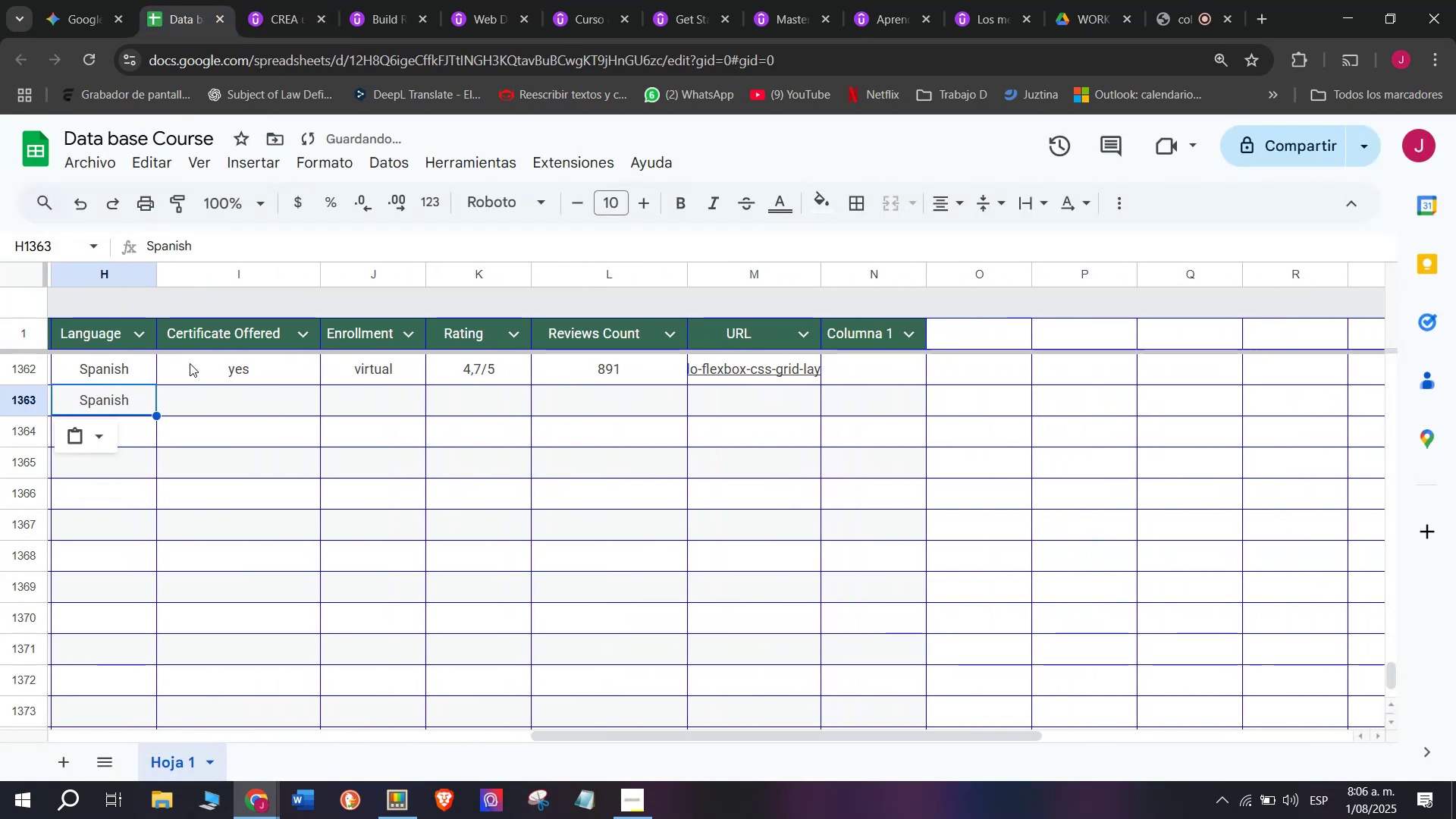 
left_click([200, 362])
 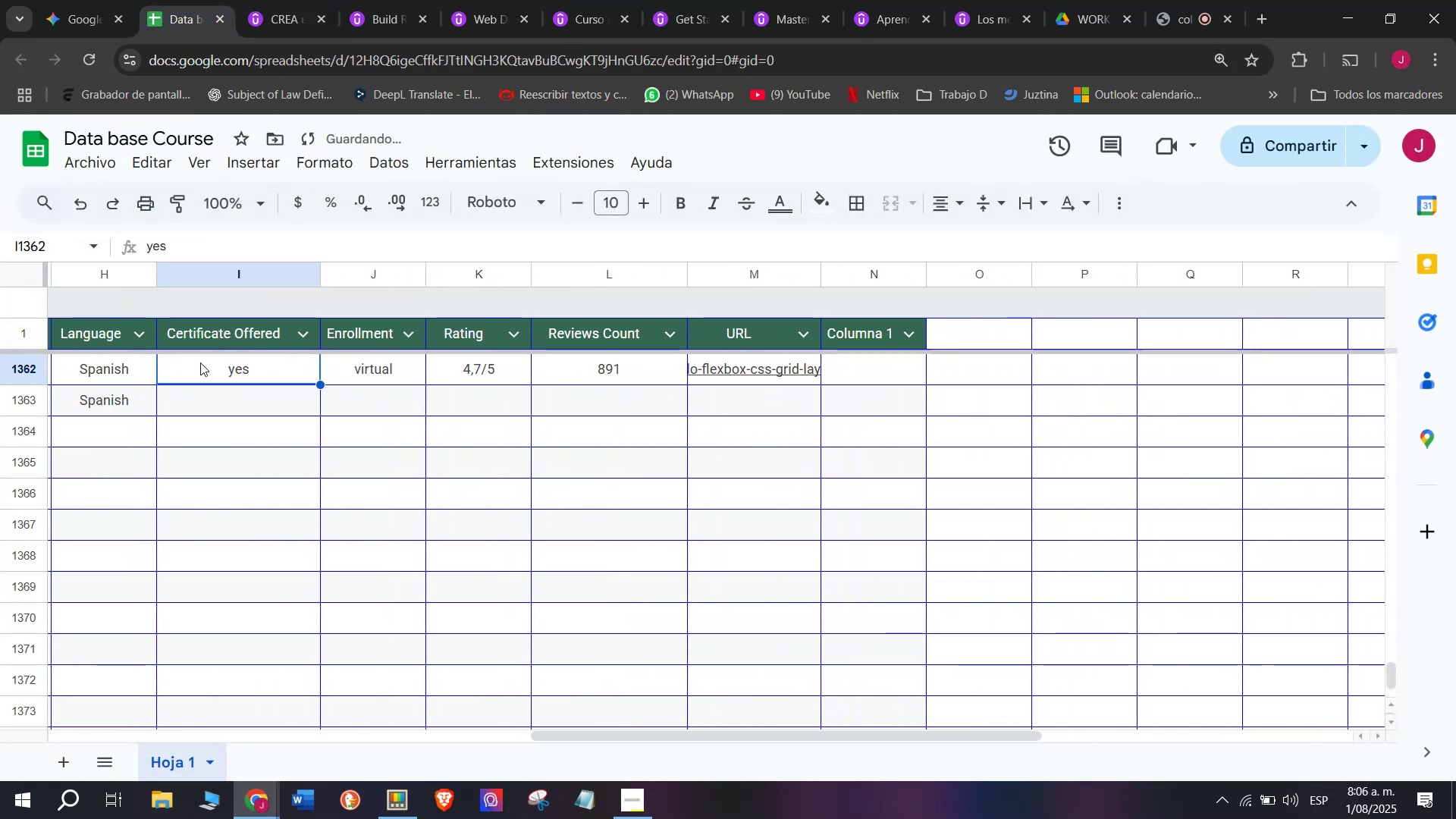 
key(Break)
 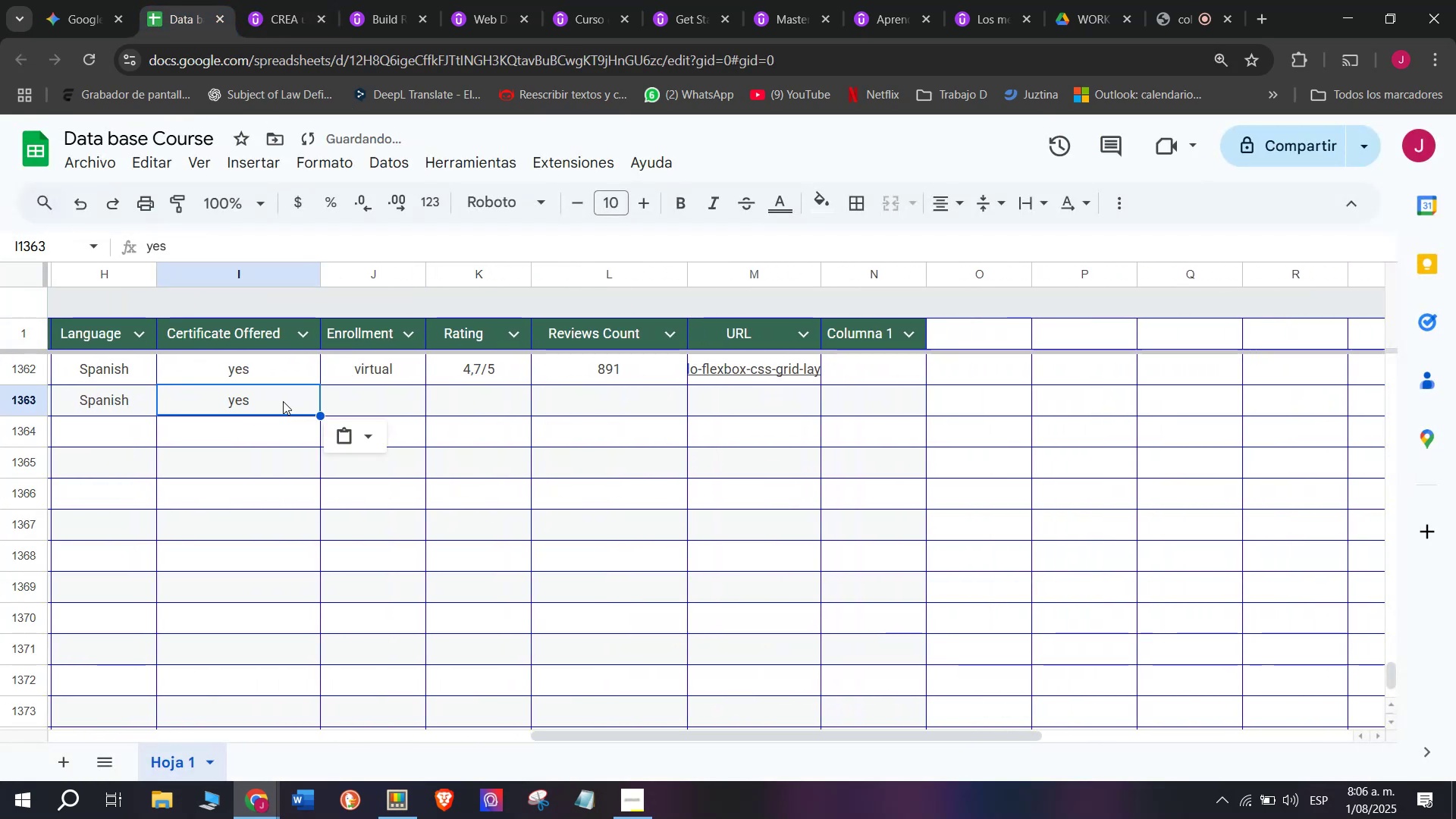 
key(Control+C)
 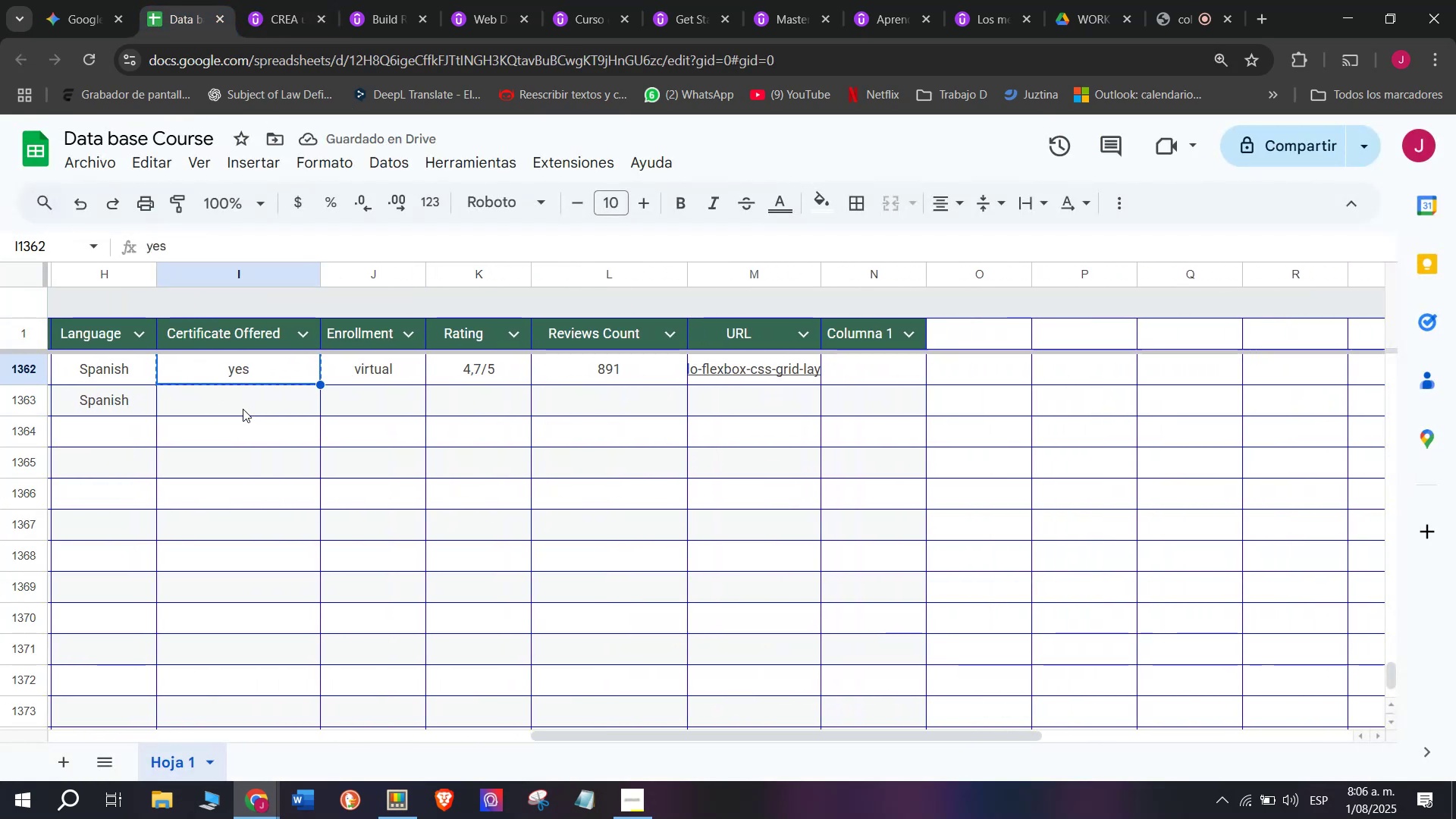 
key(Control+ControlLeft)
 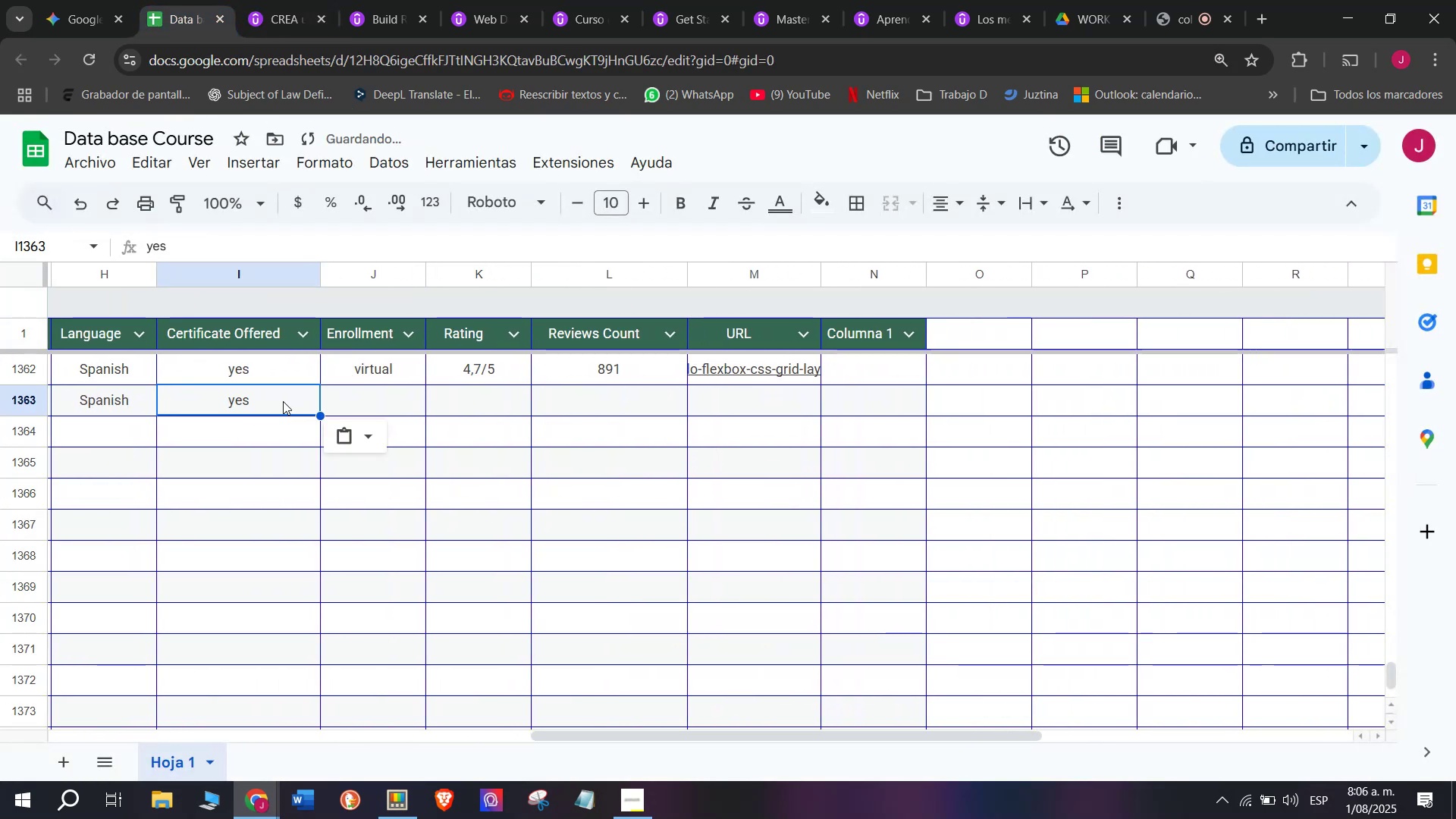 
double_click([243, 409])
 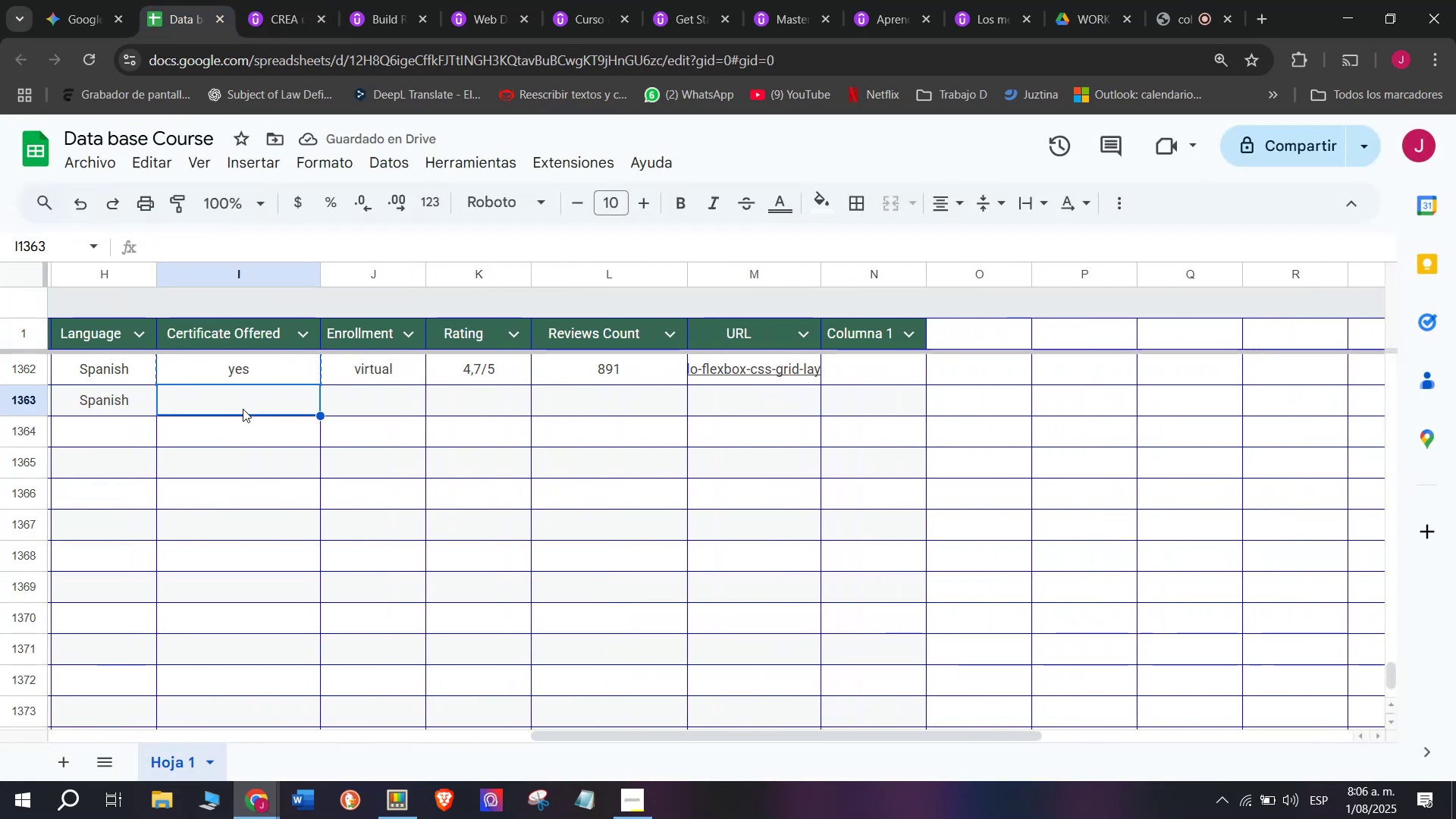 
key(Z)
 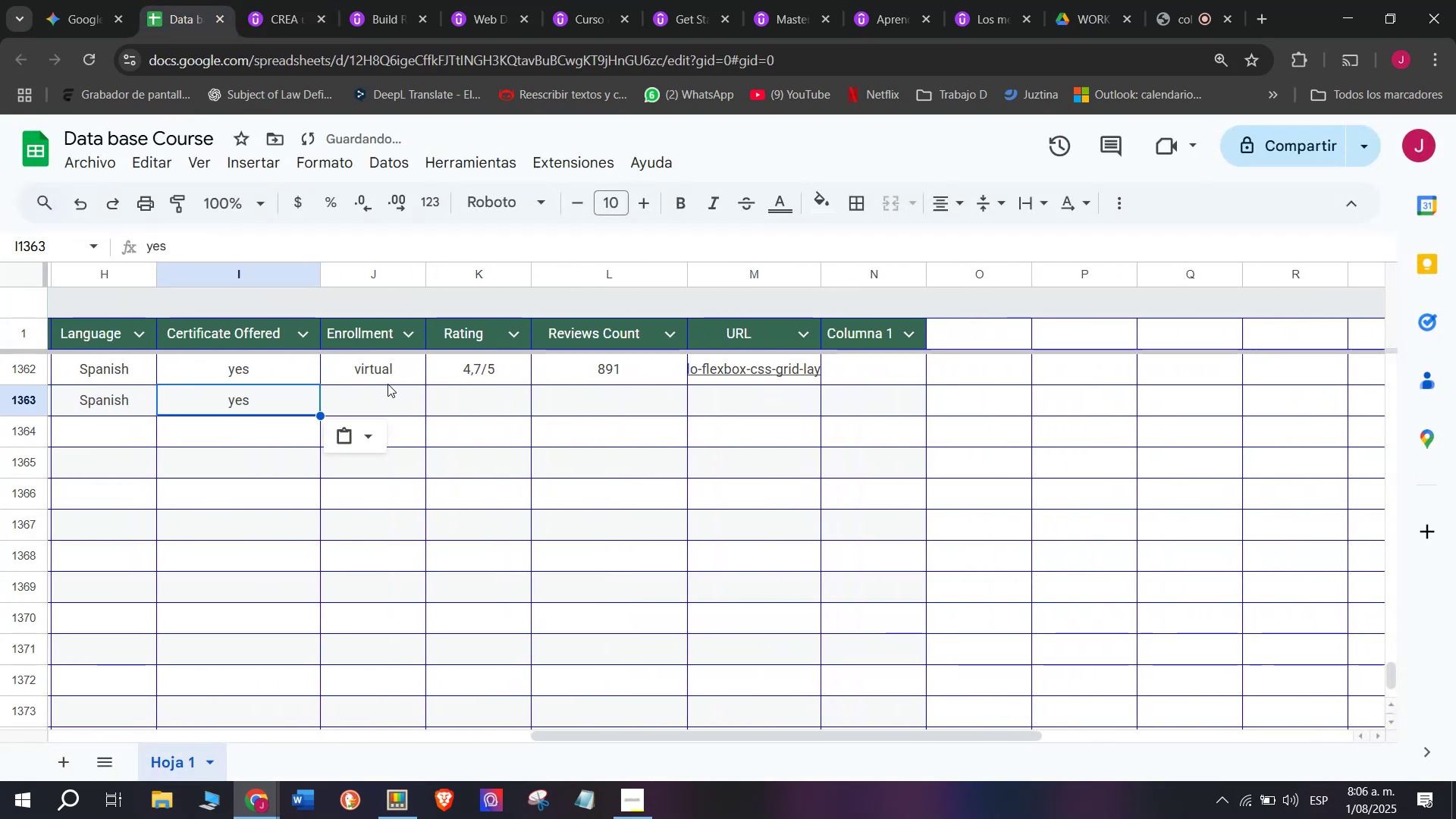 
key(Control+ControlLeft)
 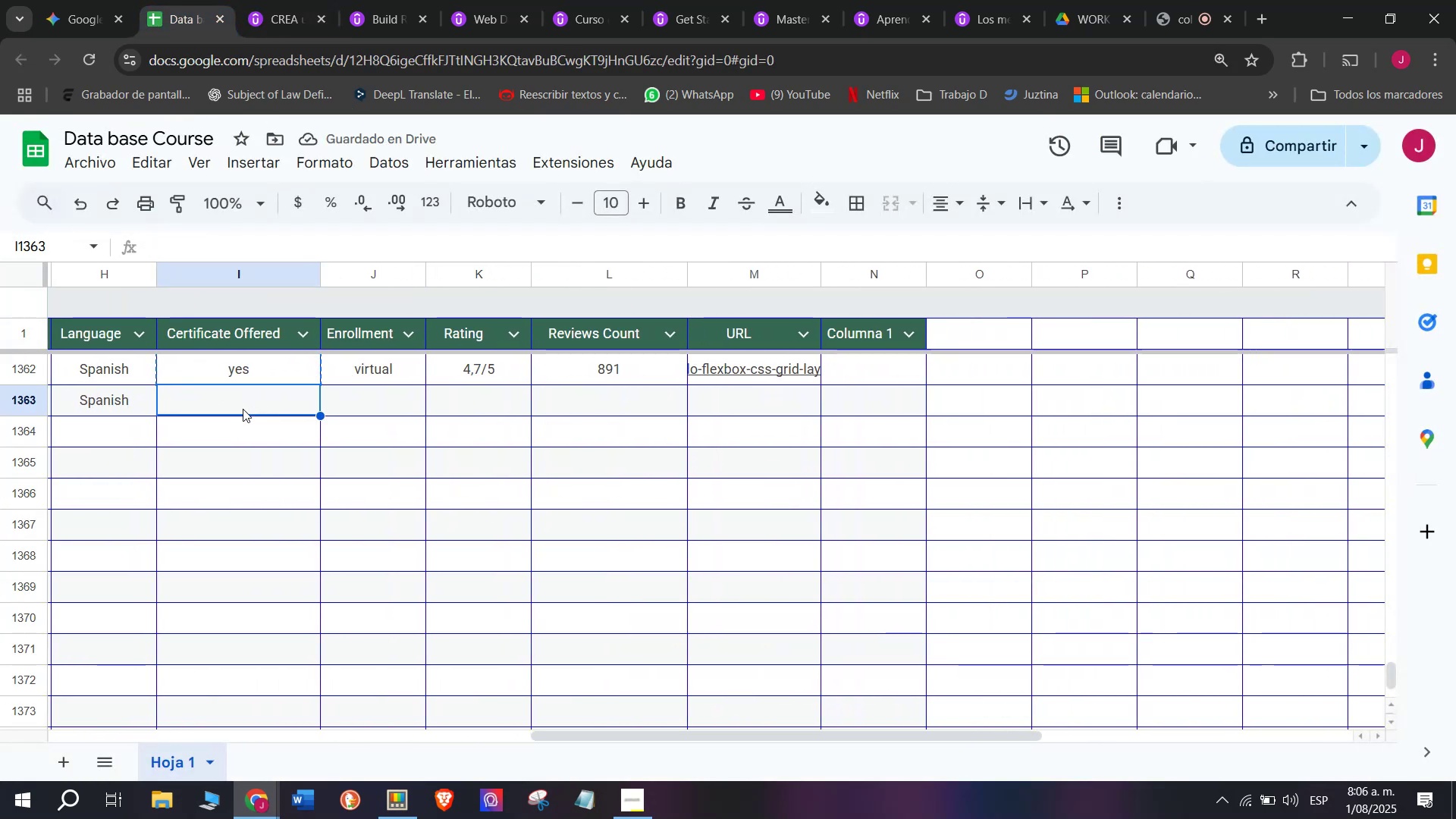 
key(Control+V)
 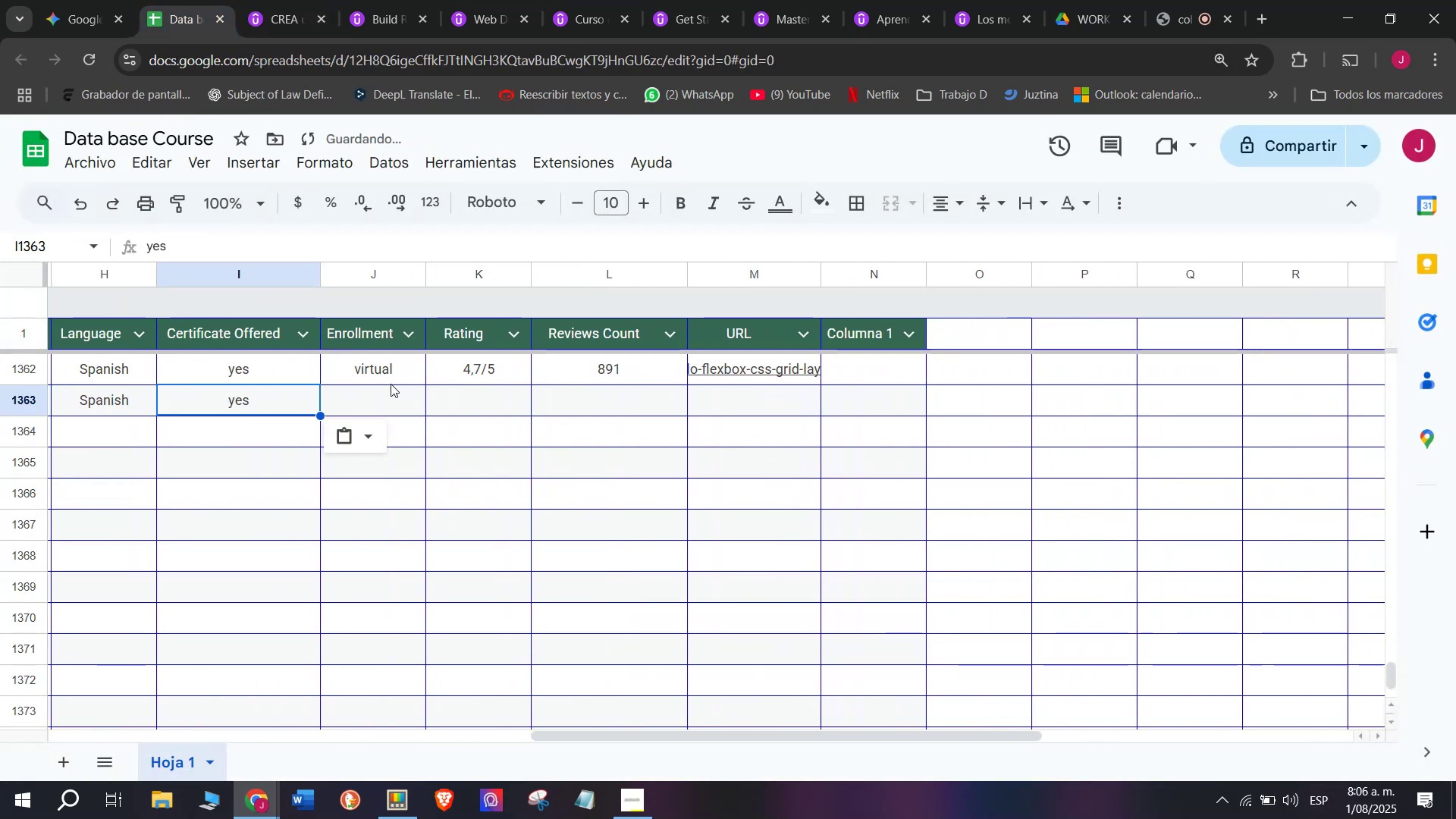 
left_click([387, 384])
 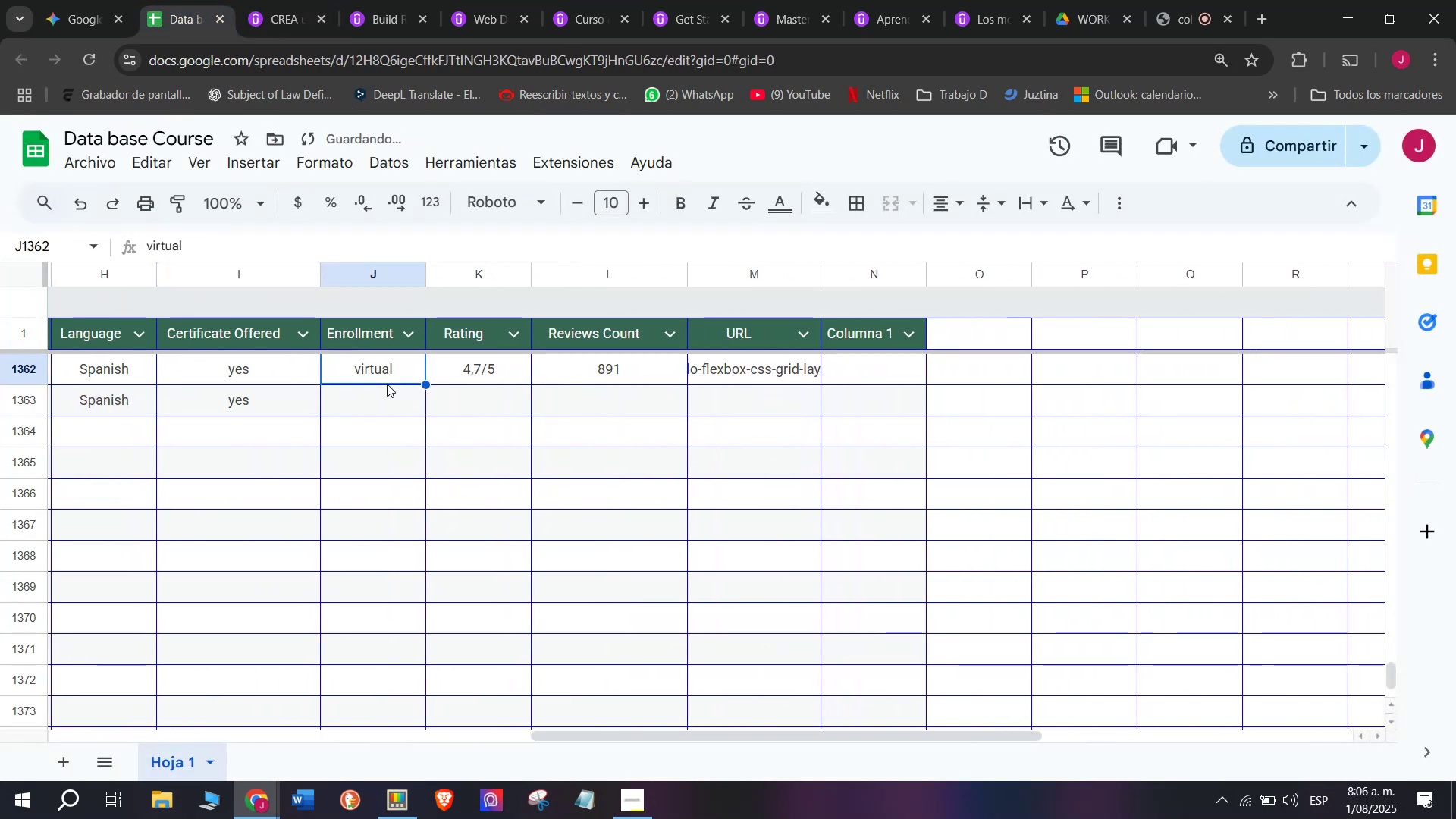 
key(Control+ControlLeft)
 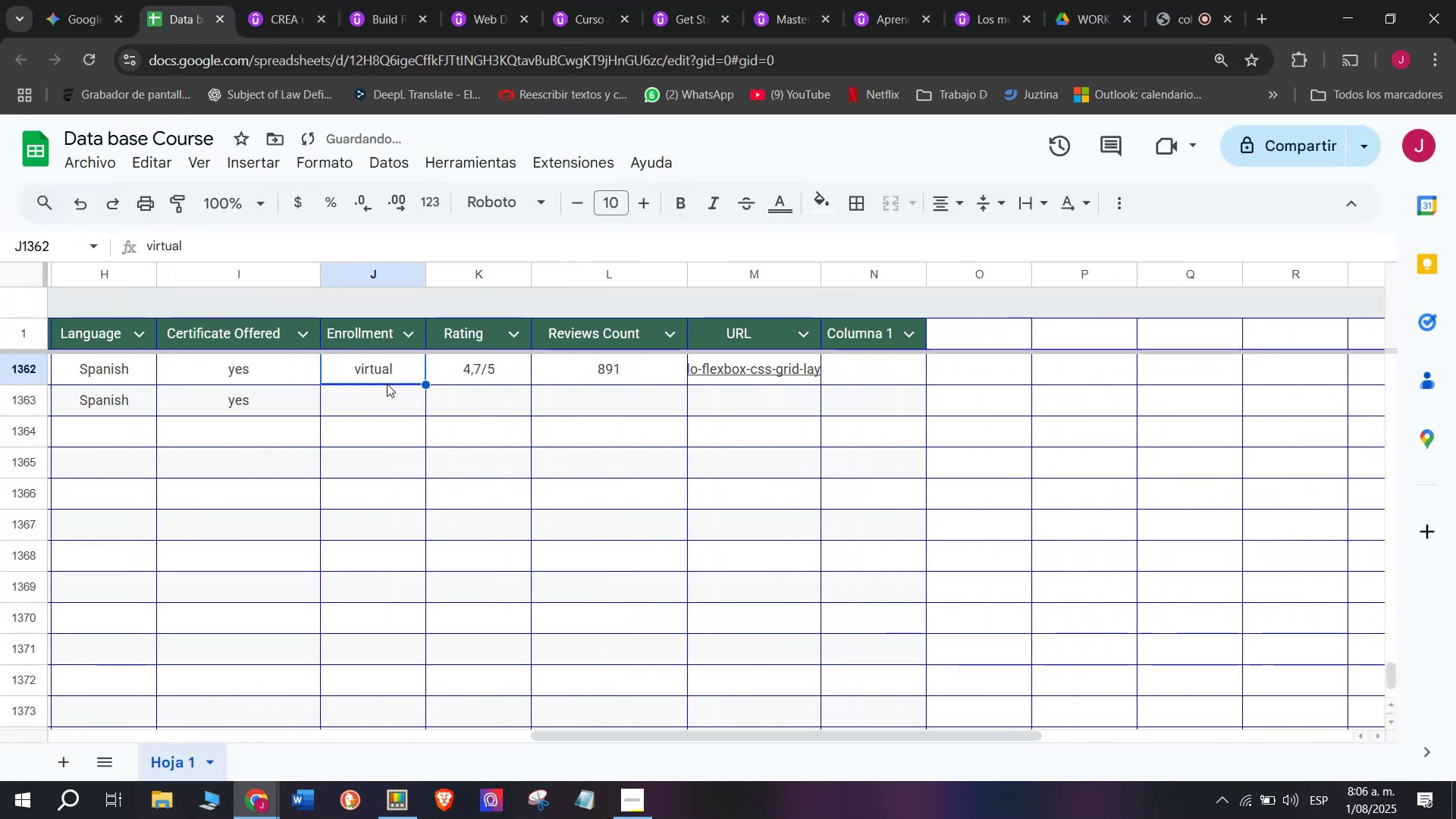 
key(Break)
 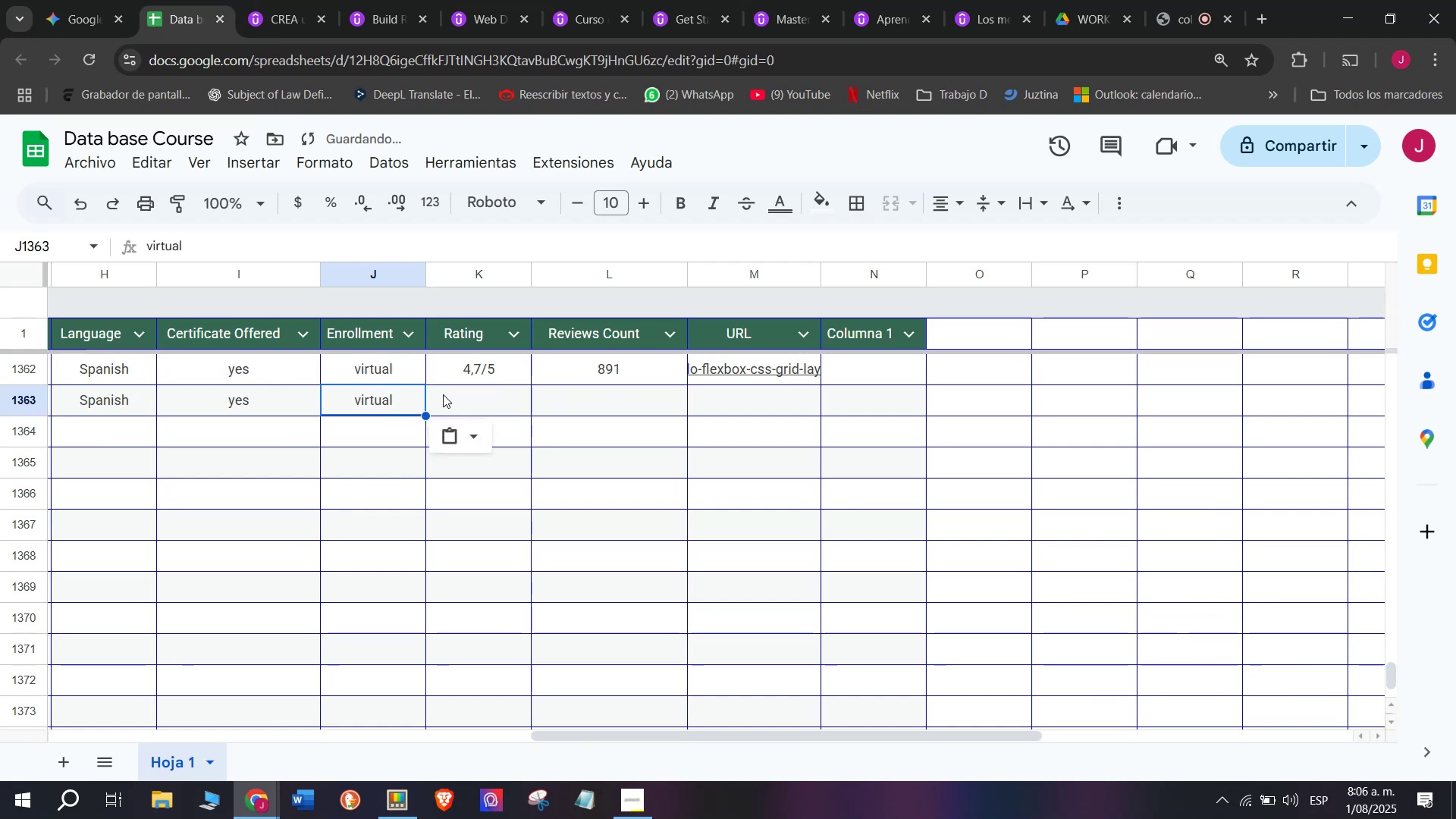 
key(Control+C)
 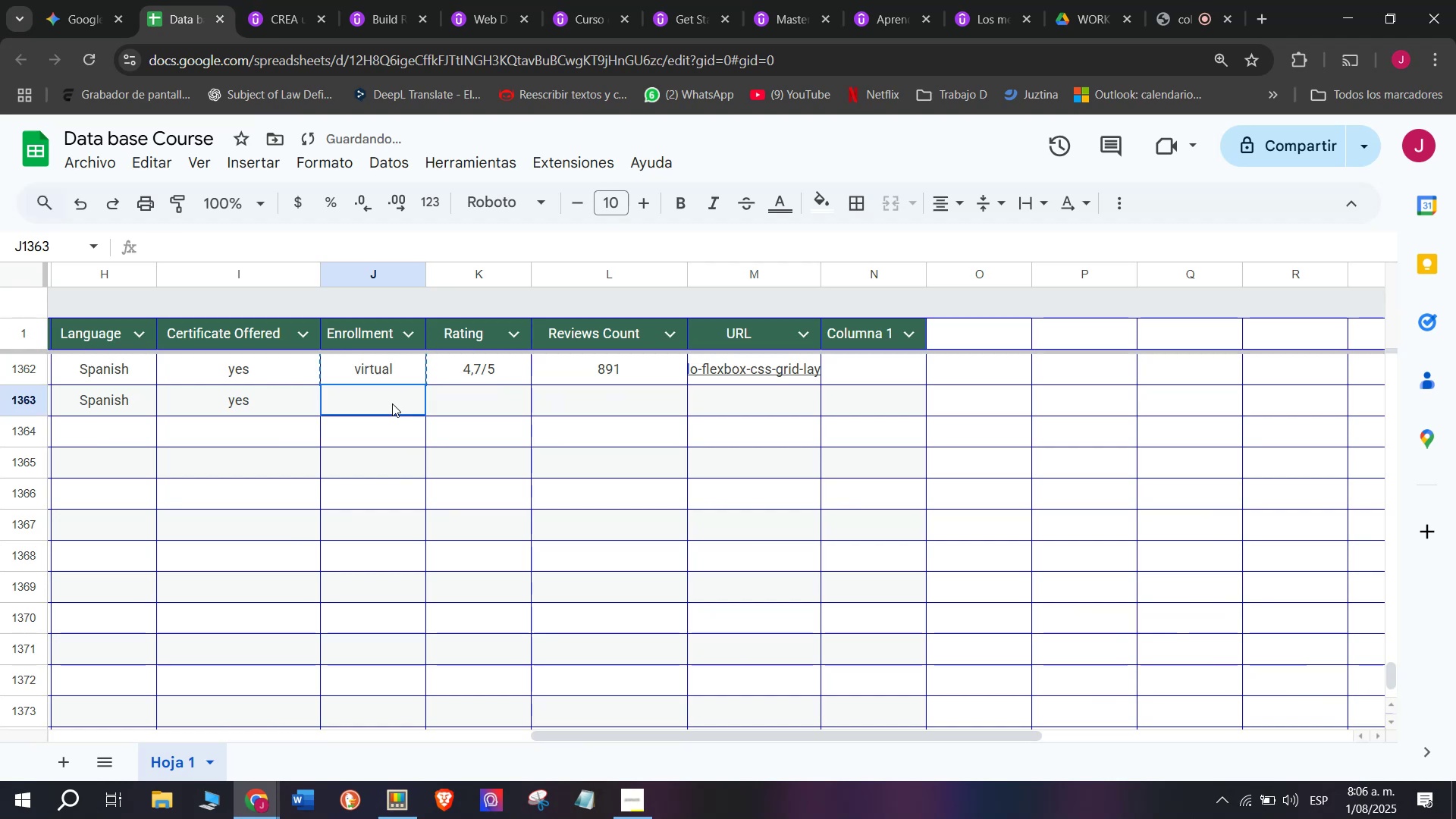 
double_click([392, 403])
 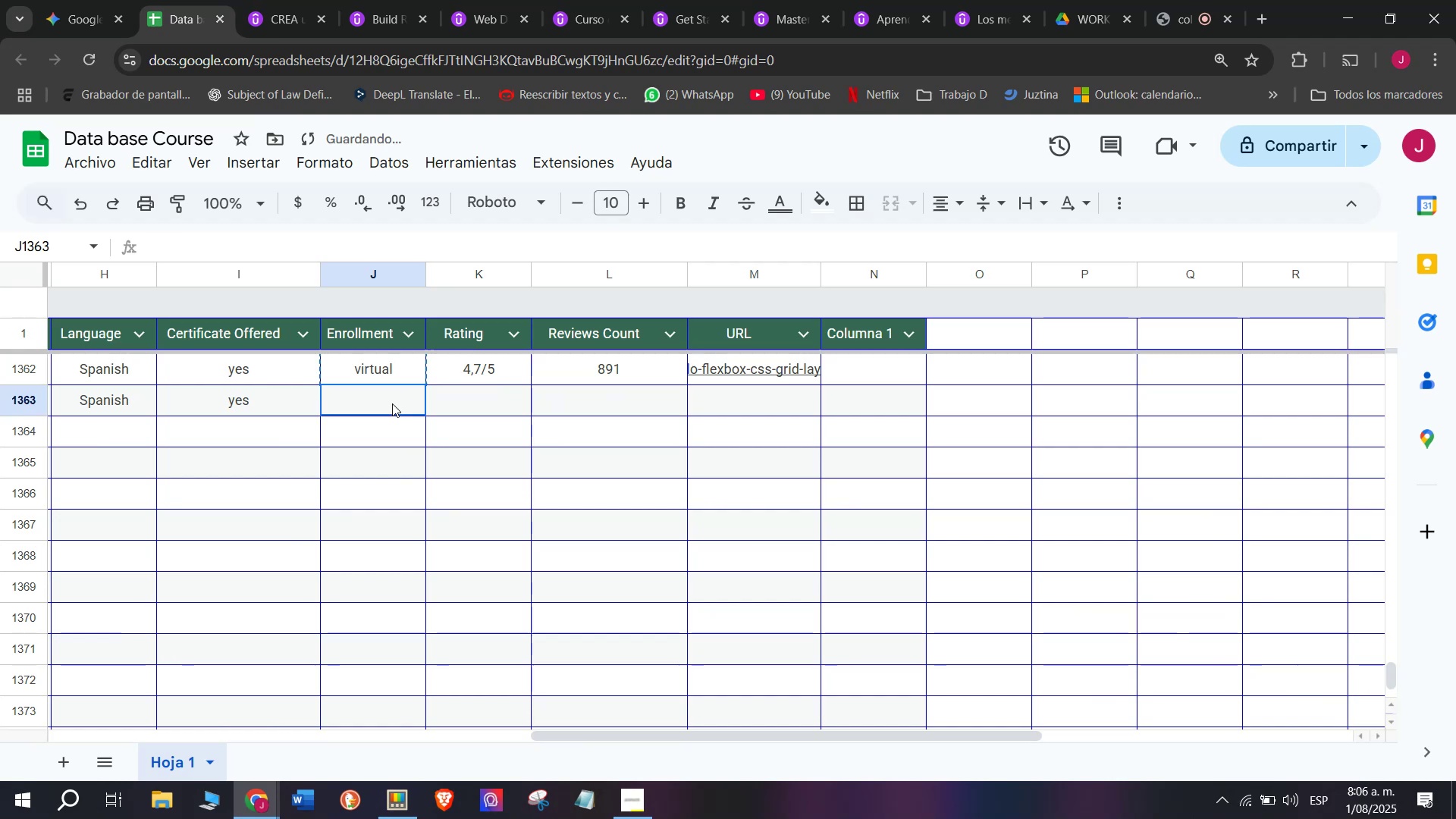 
key(Control+ControlLeft)
 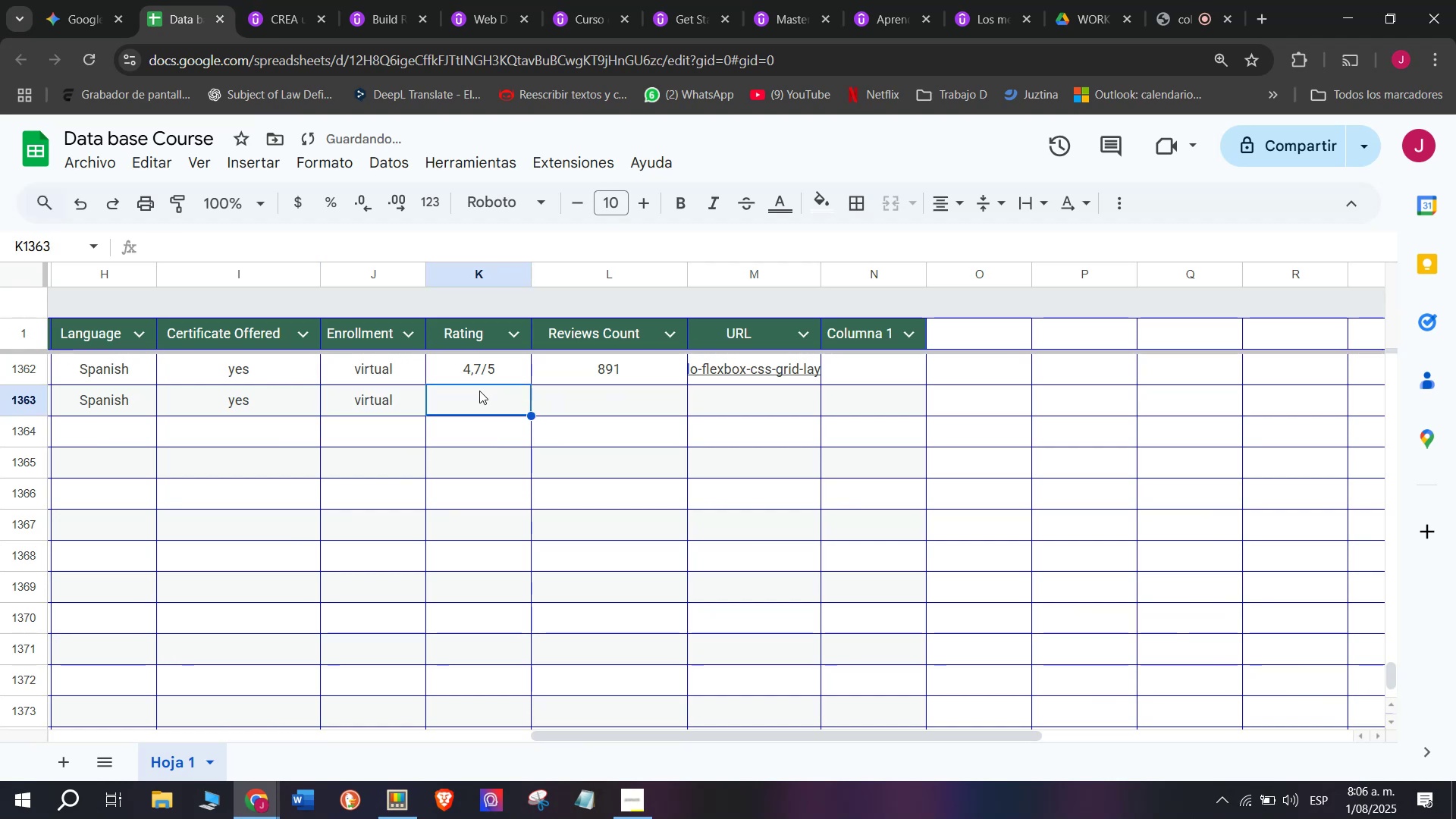 
key(Z)
 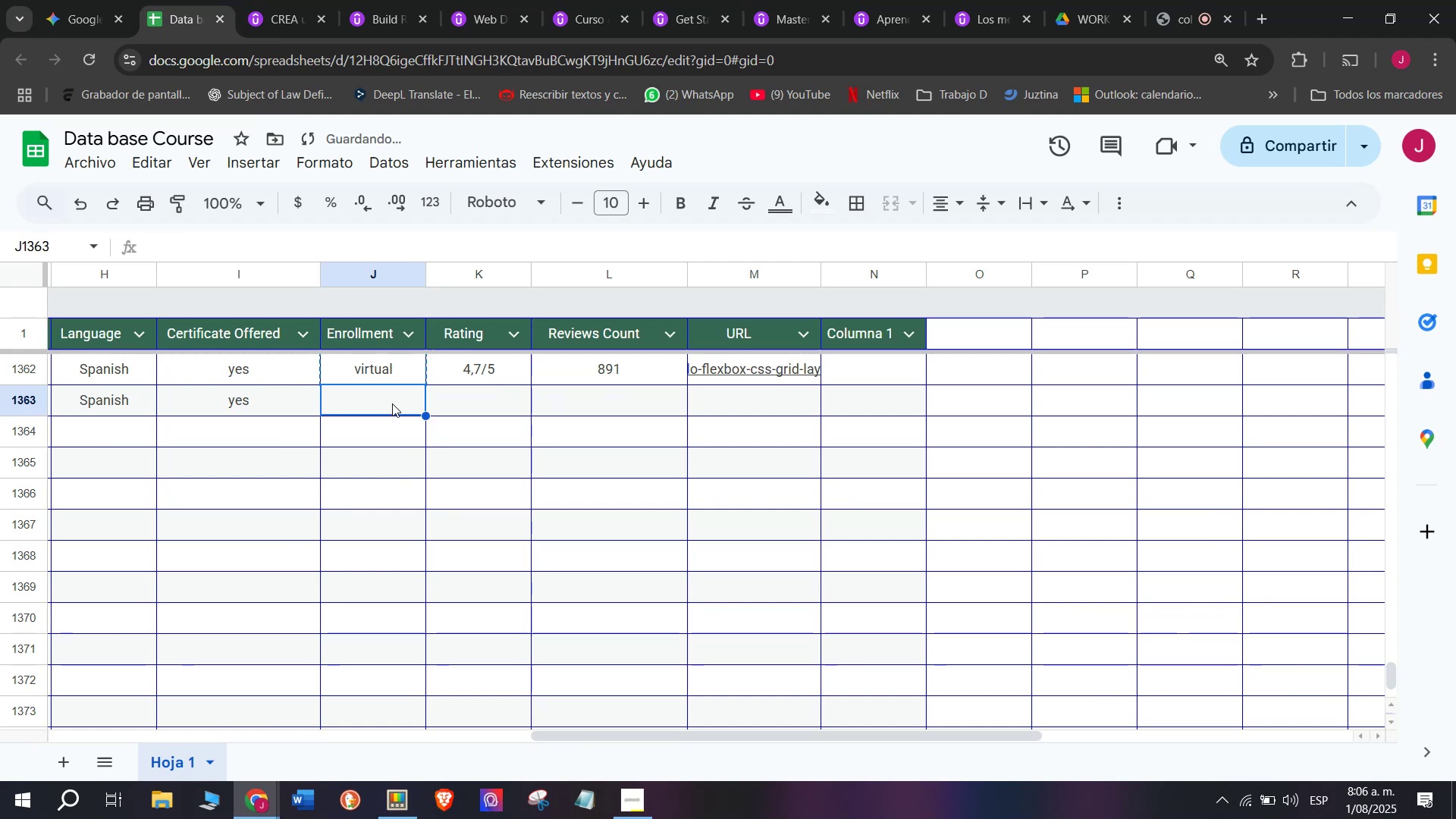 
key(Control+V)
 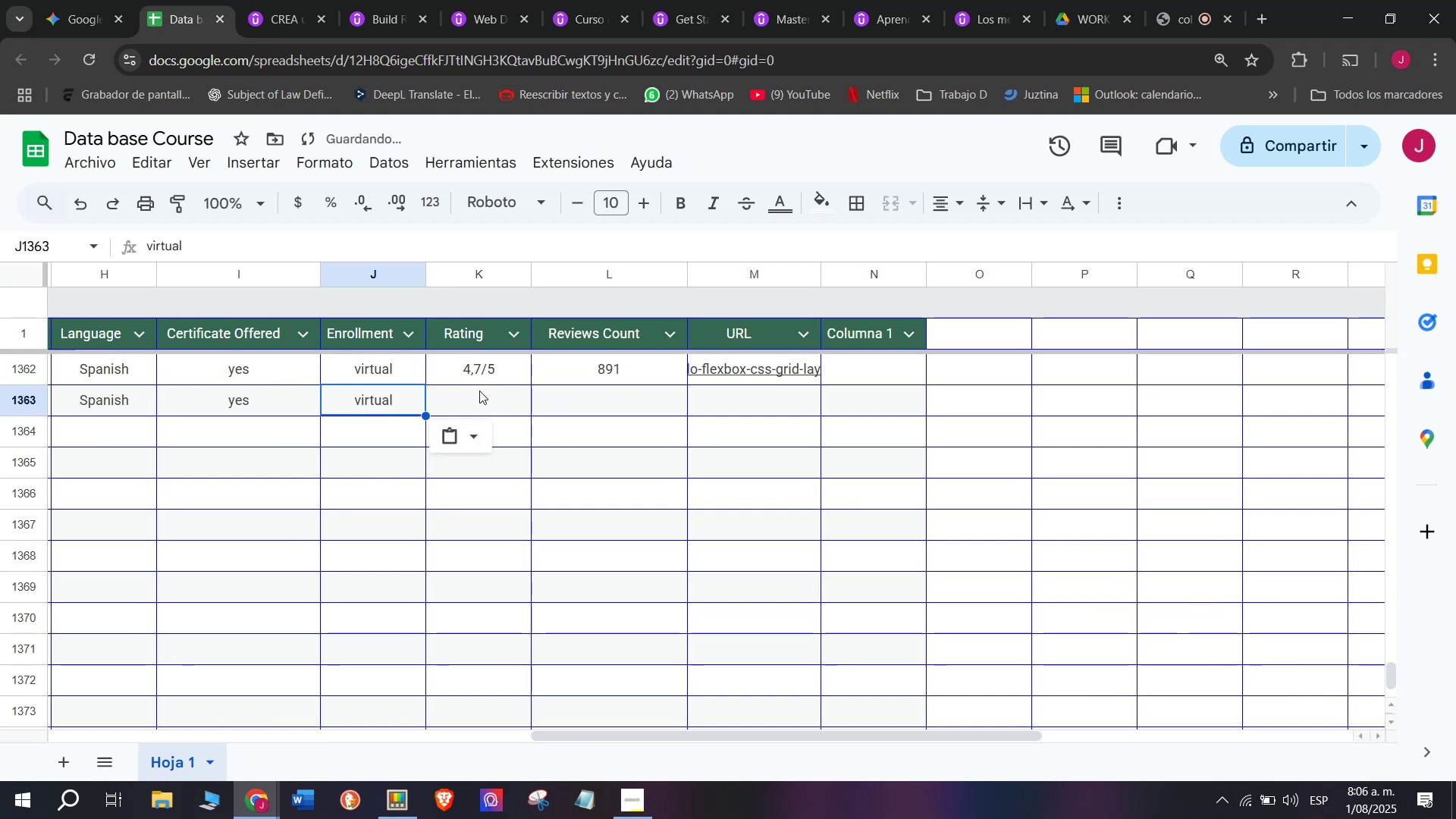 
triple_click([479, 391])
 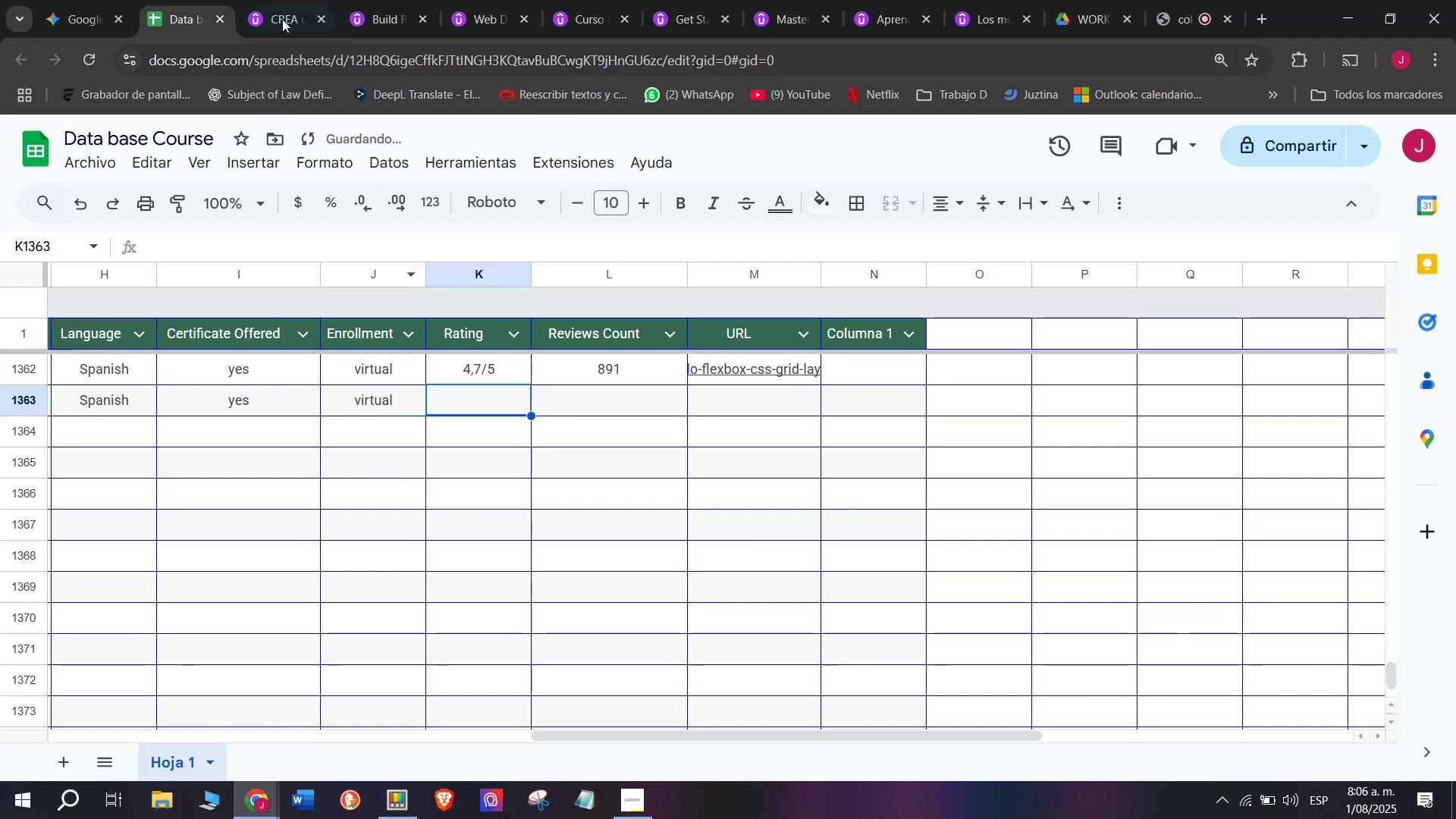 
left_click([275, 0])
 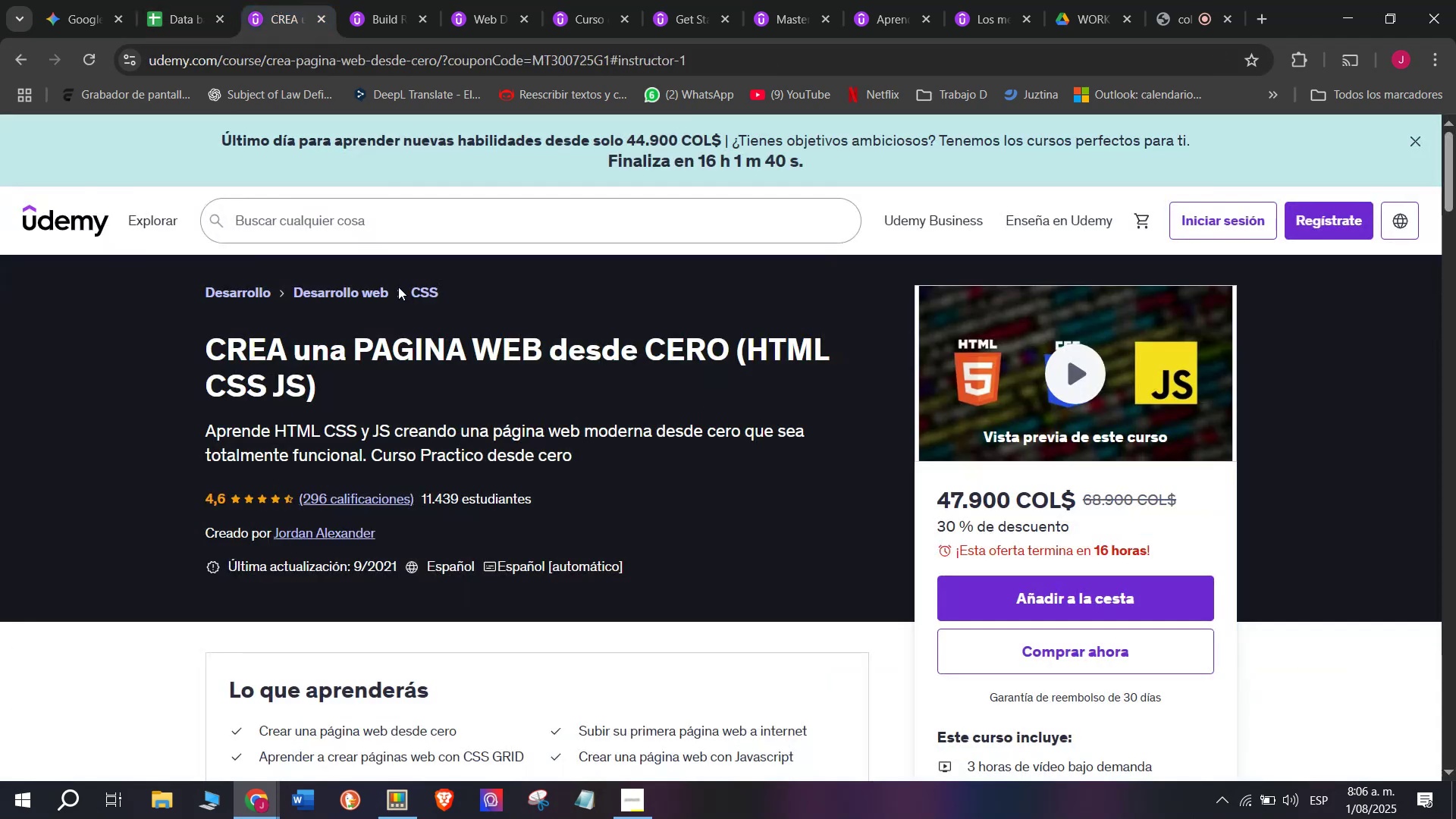 
scroll: coordinate [474, 440], scroll_direction: up, amount: 2.0
 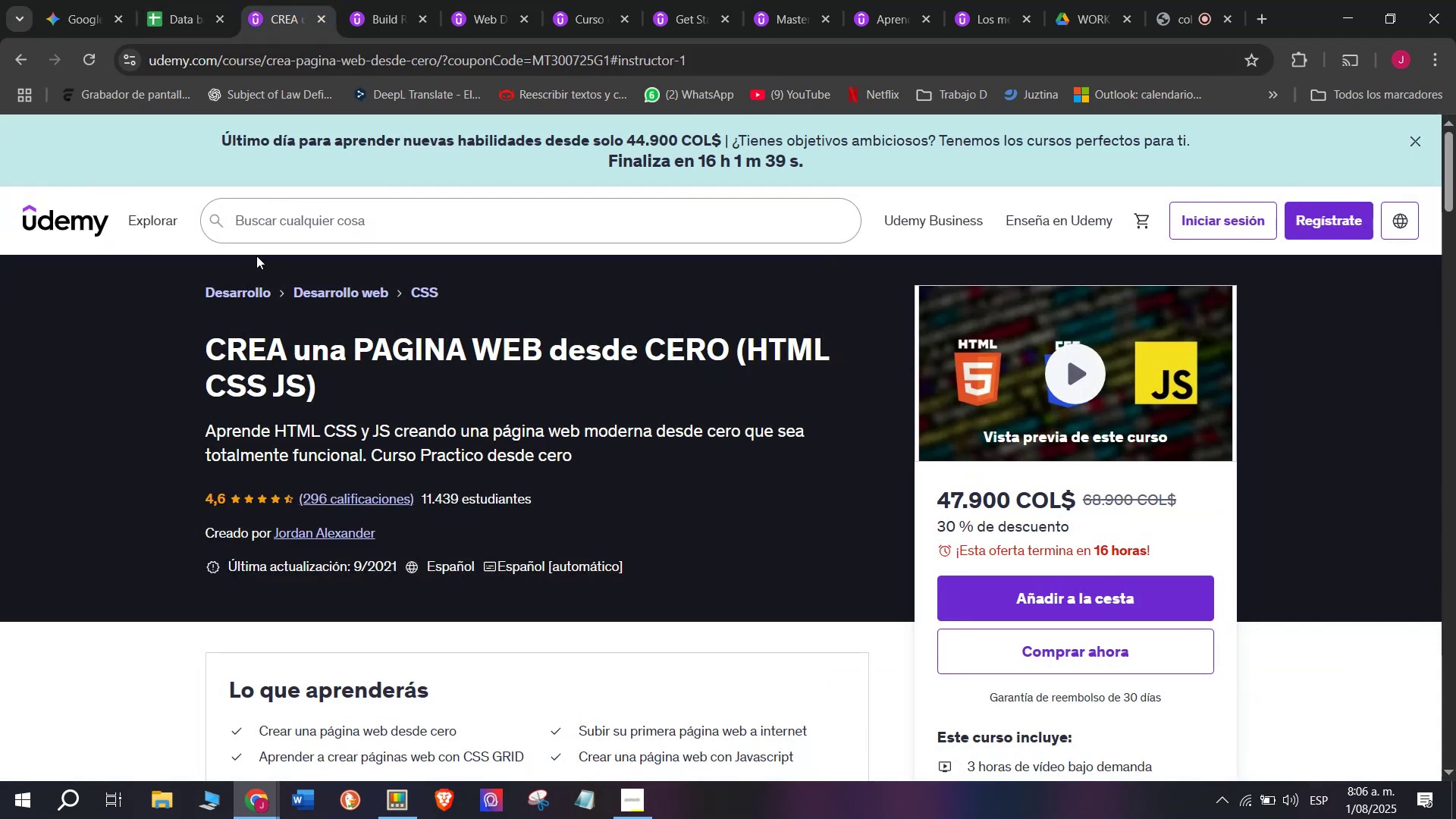 
left_click([134, 0])
 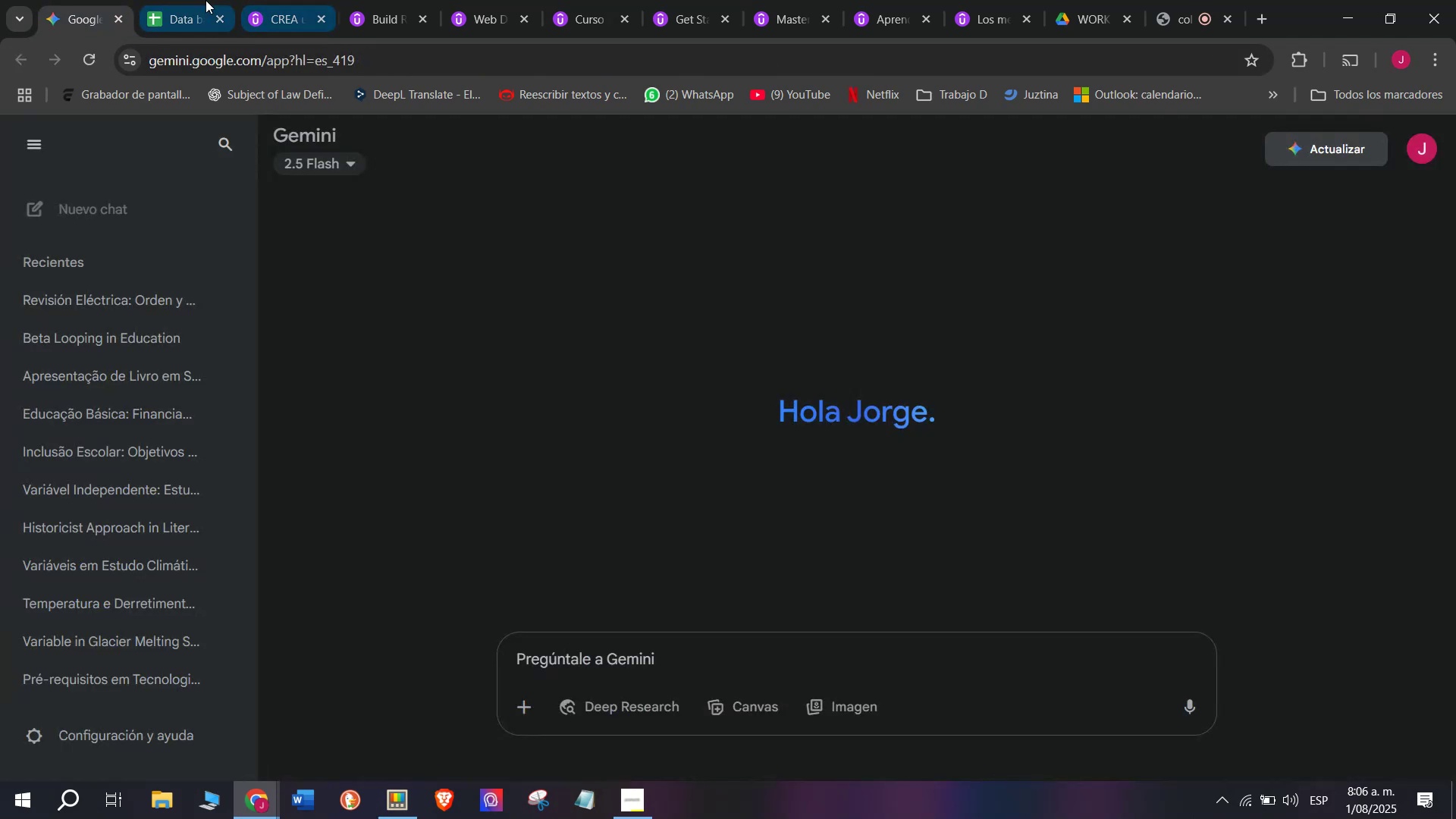 
left_click([201, 0])
 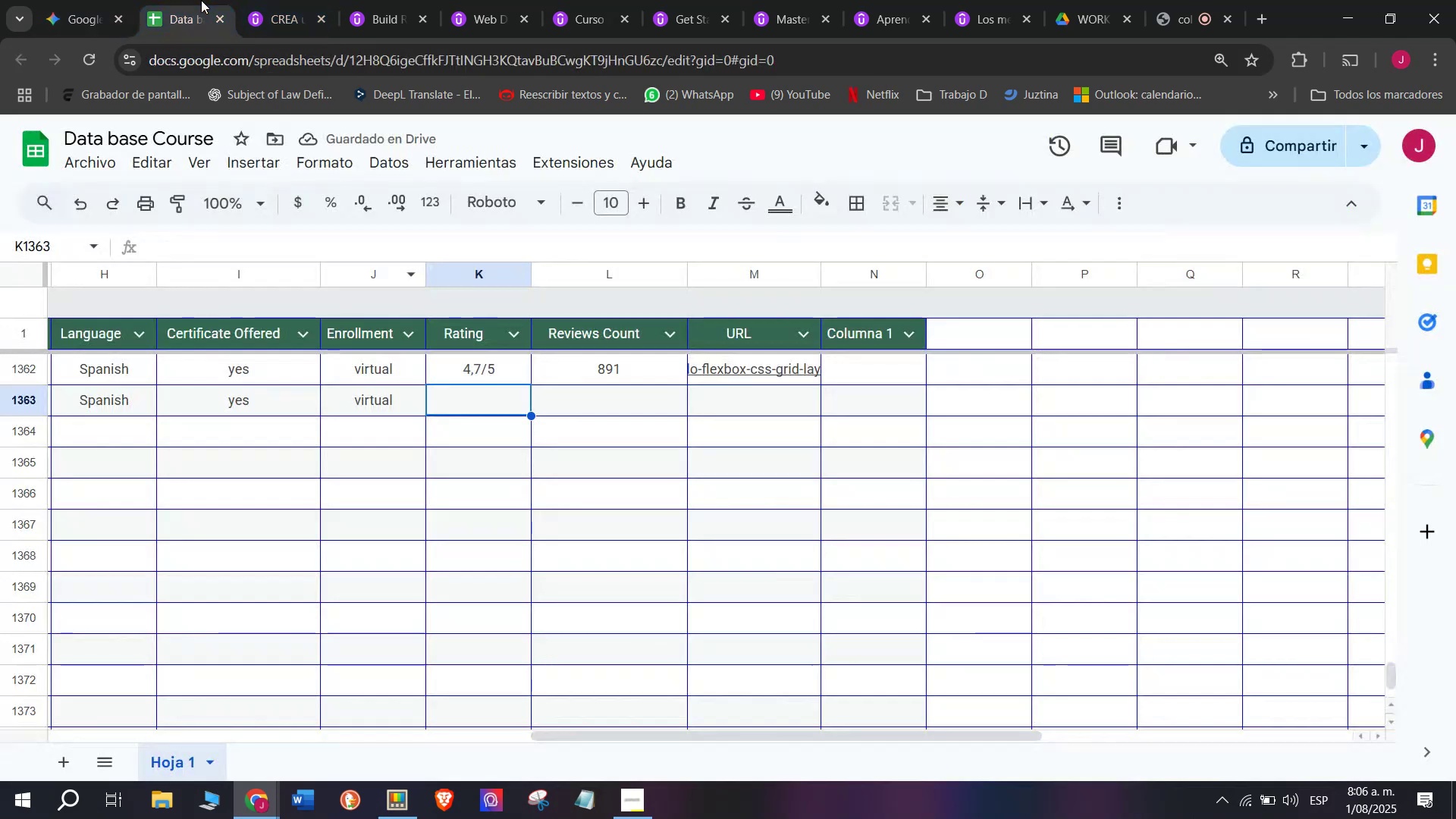 
left_click([260, 0])
 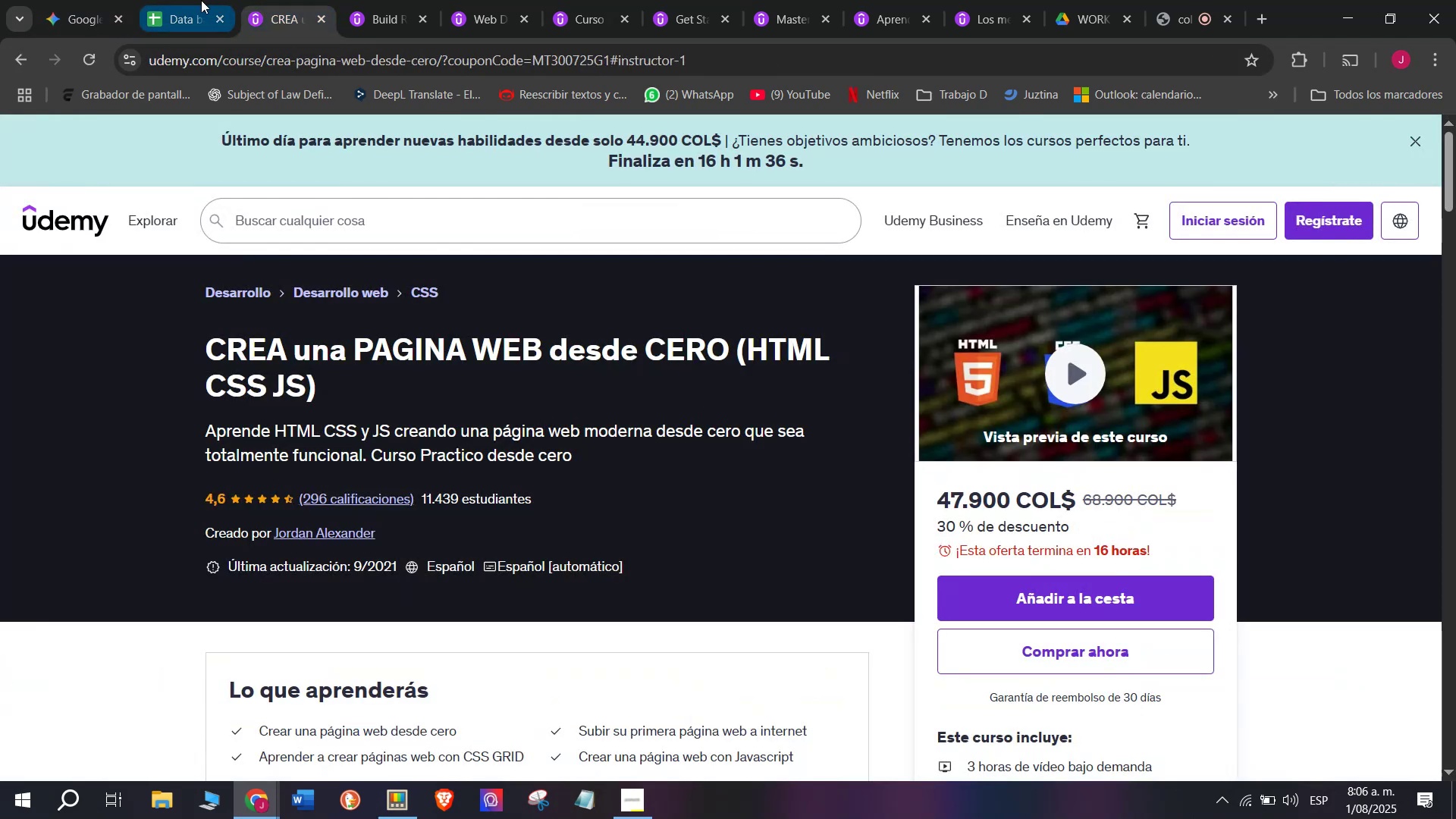 
left_click([197, 0])
 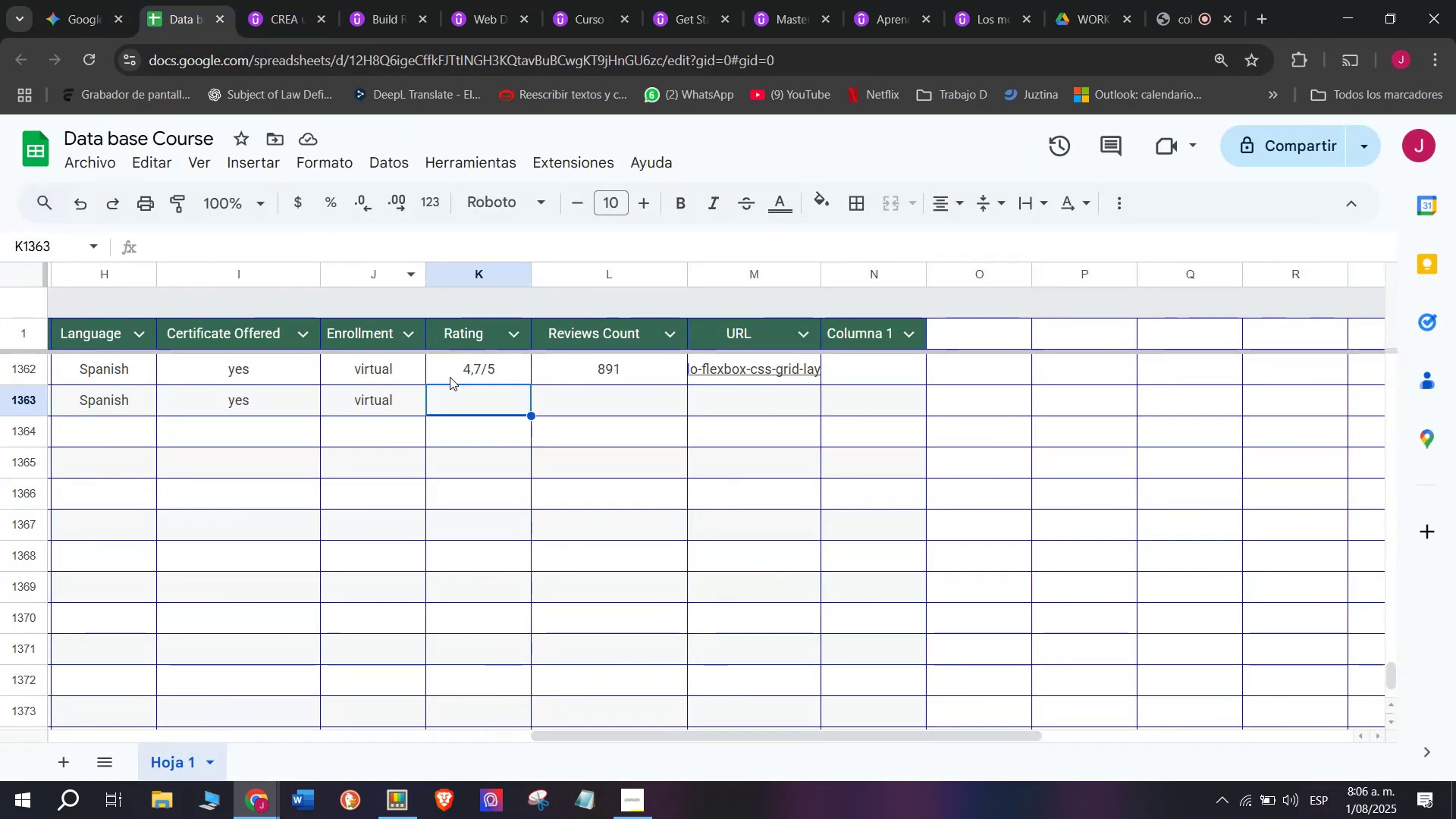 
left_click([456, 369])
 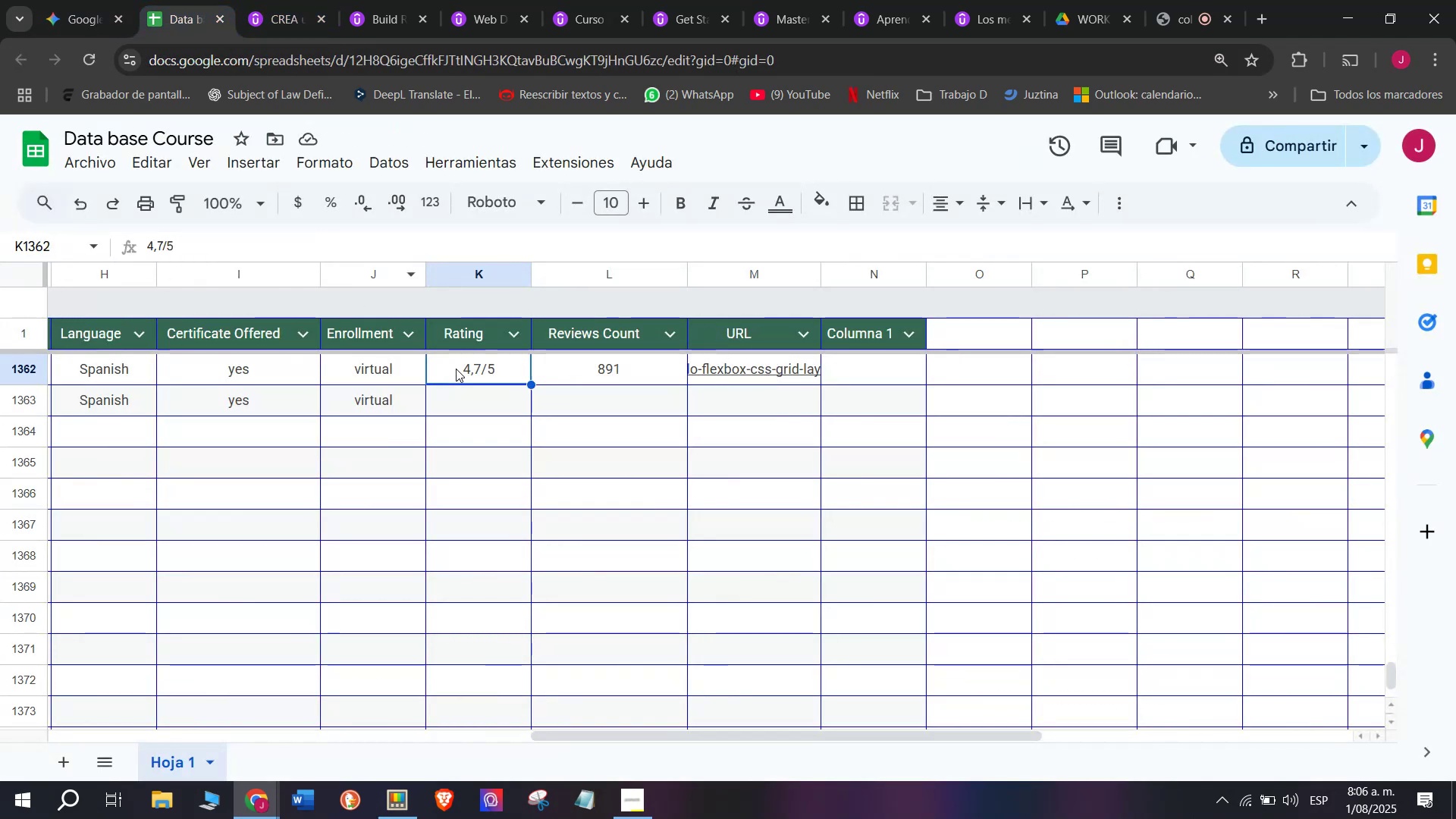 
key(Control+ControlLeft)
 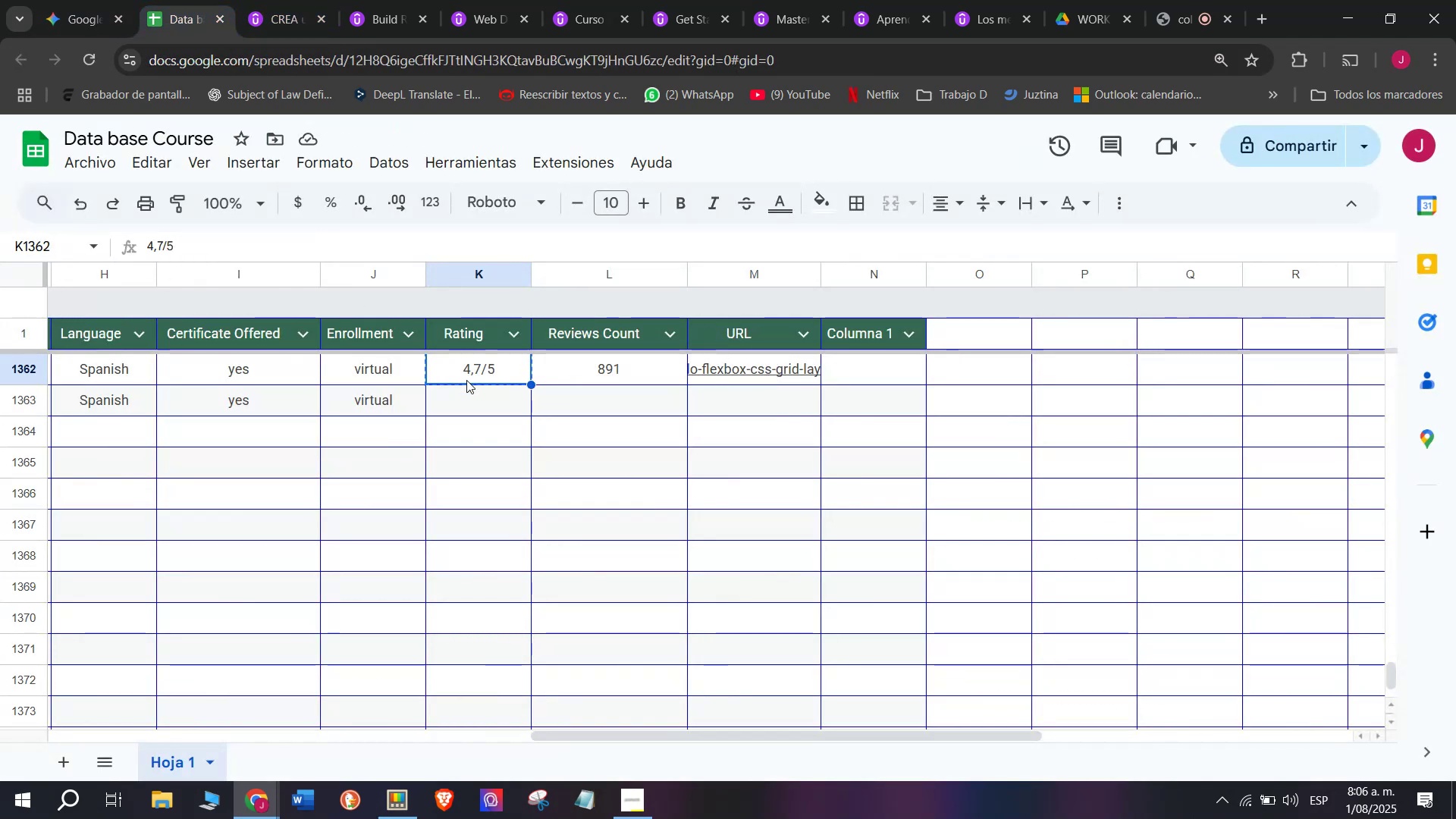 
key(Break)
 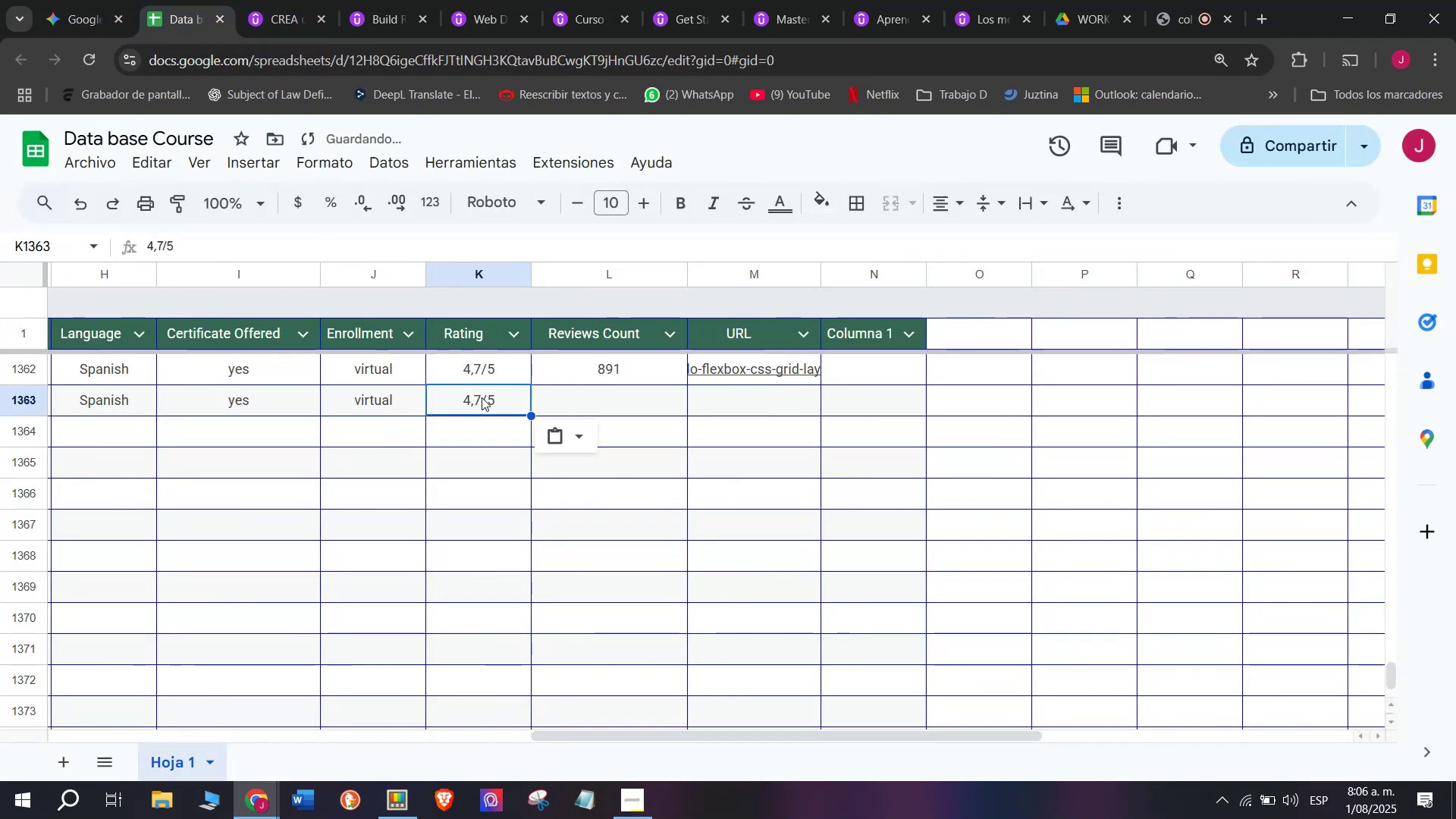 
key(Control+C)
 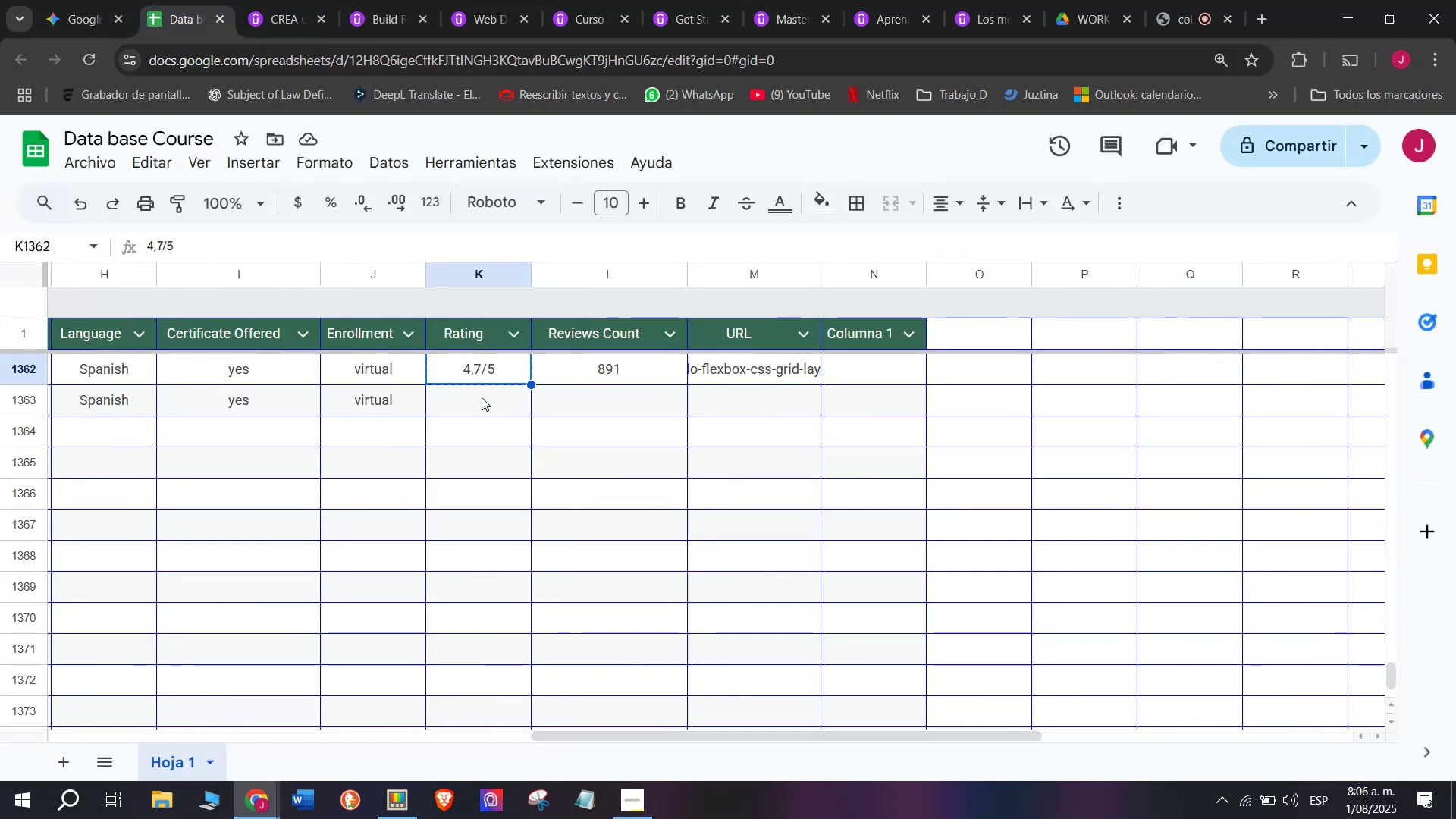 
double_click([482, 397])
 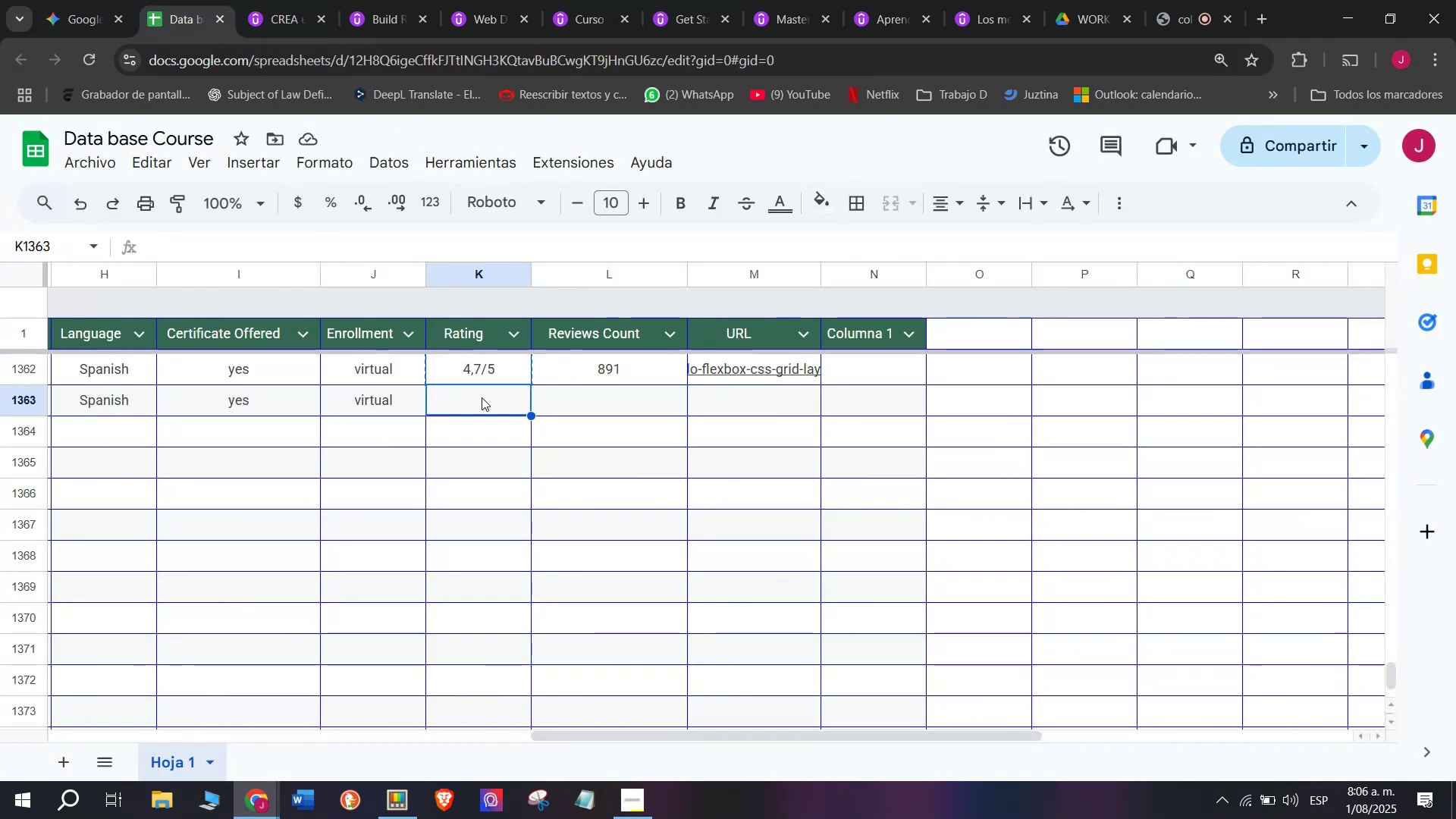 
key(Z)
 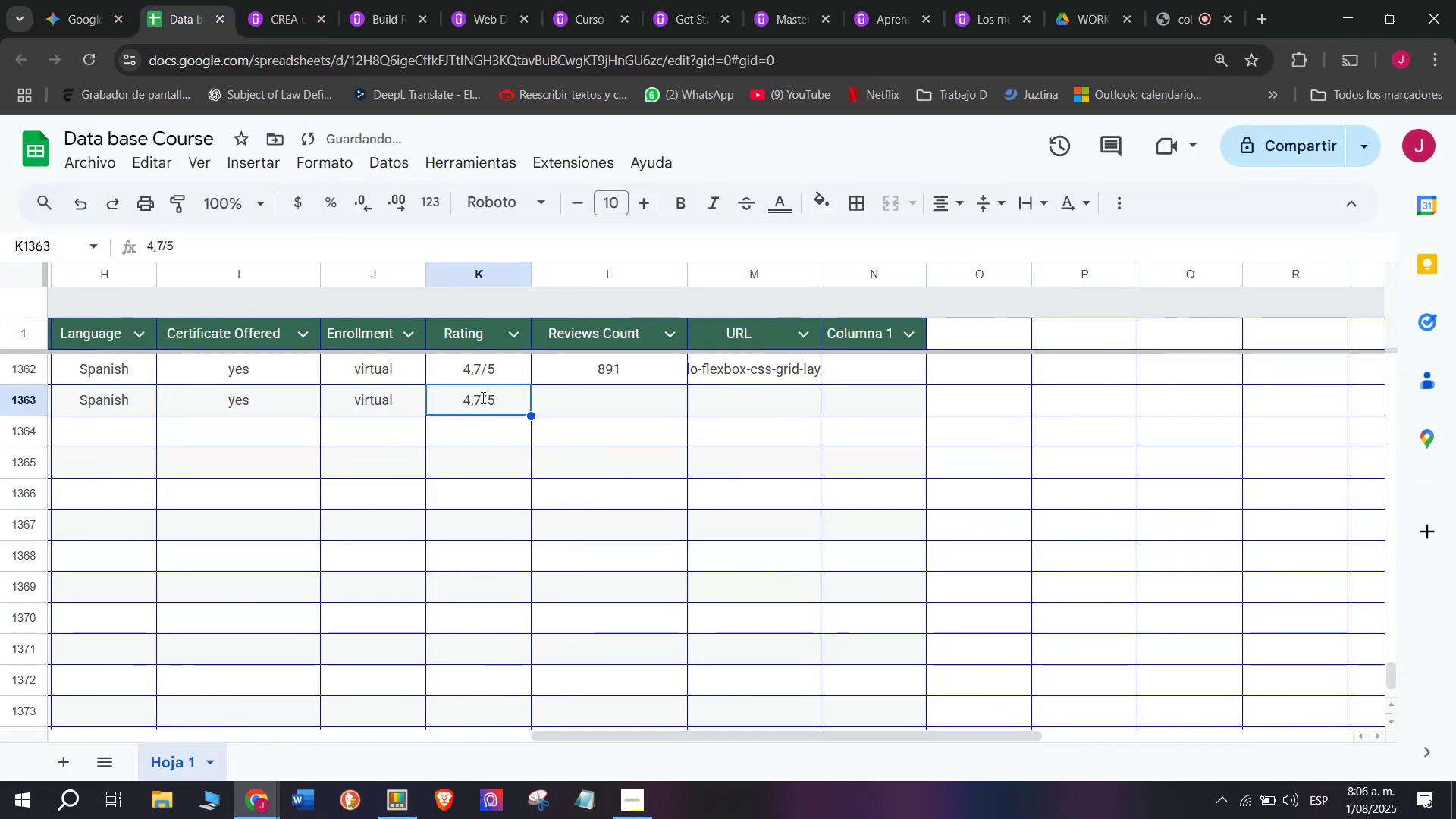 
key(Control+ControlLeft)
 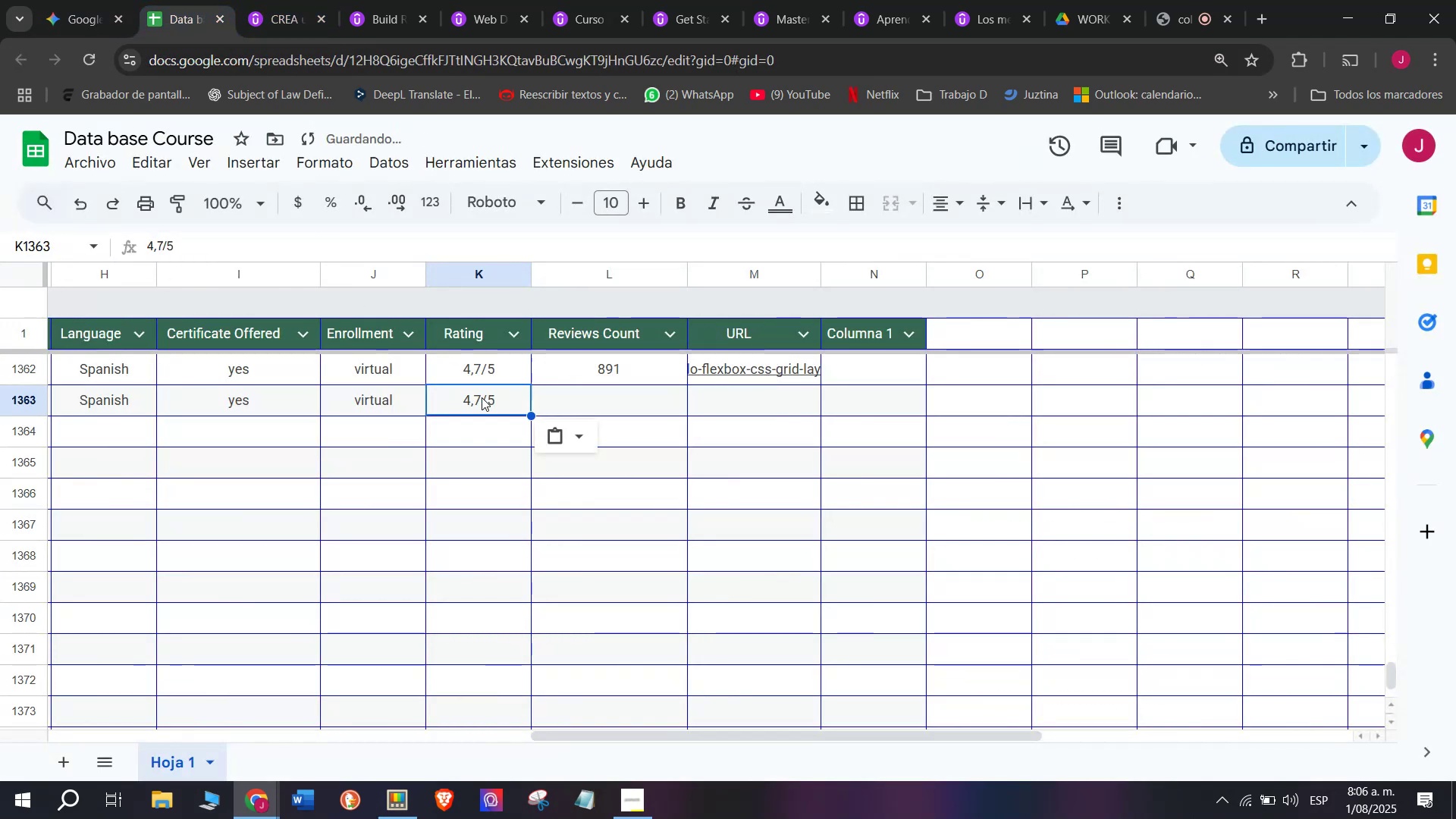 
key(Control+V)
 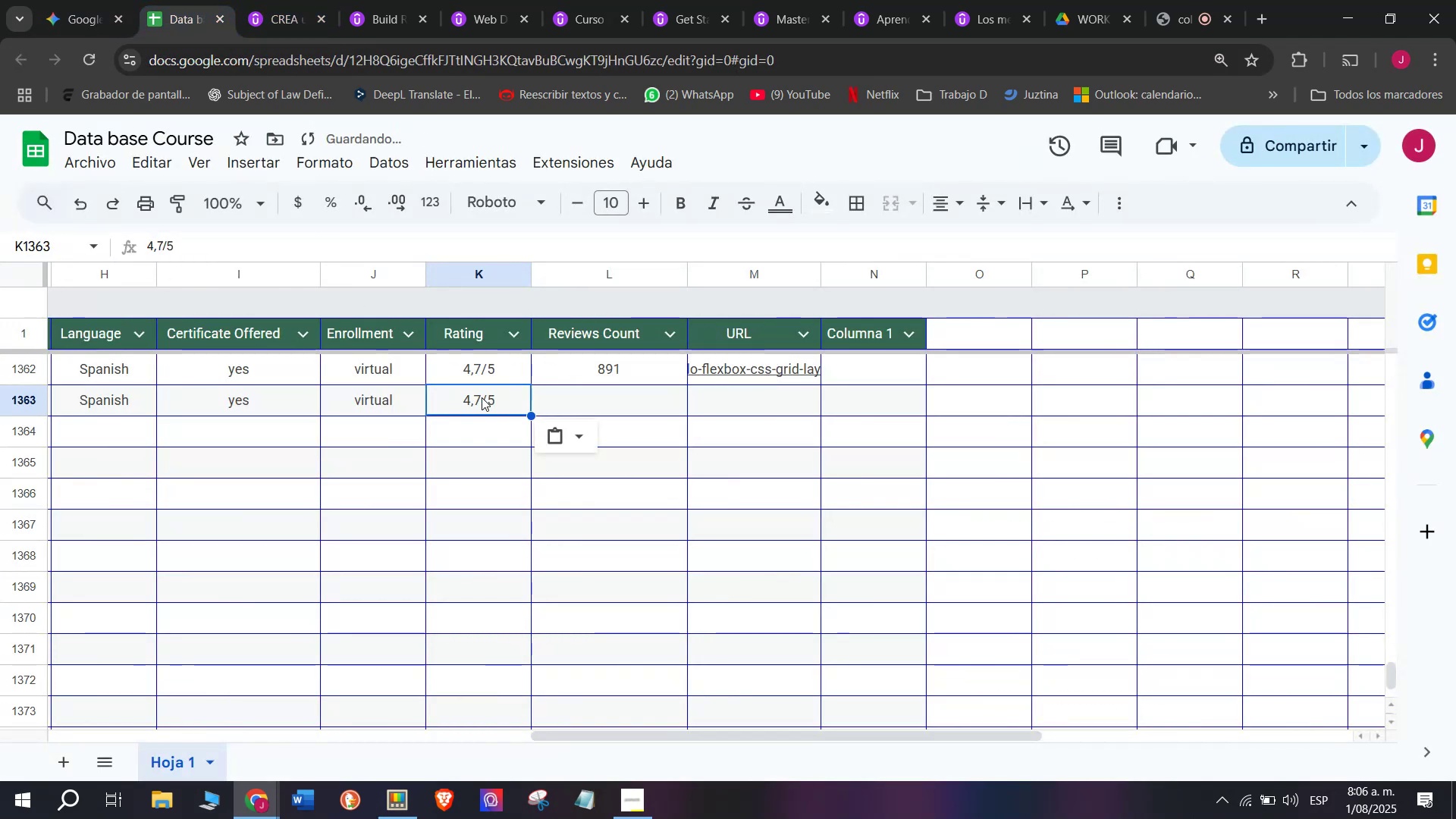 
triple_click([482, 397])
 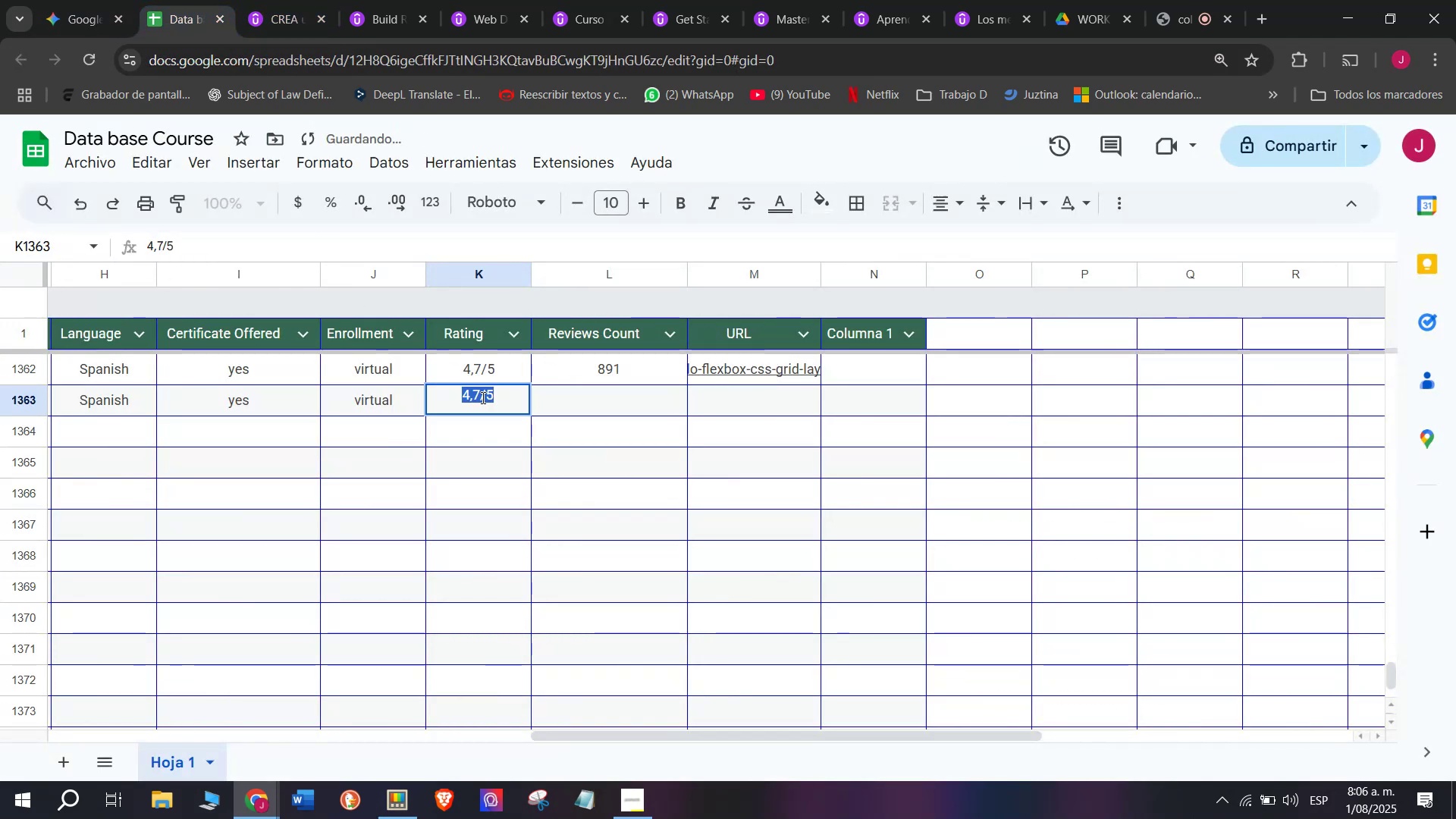 
triple_click([482, 397])
 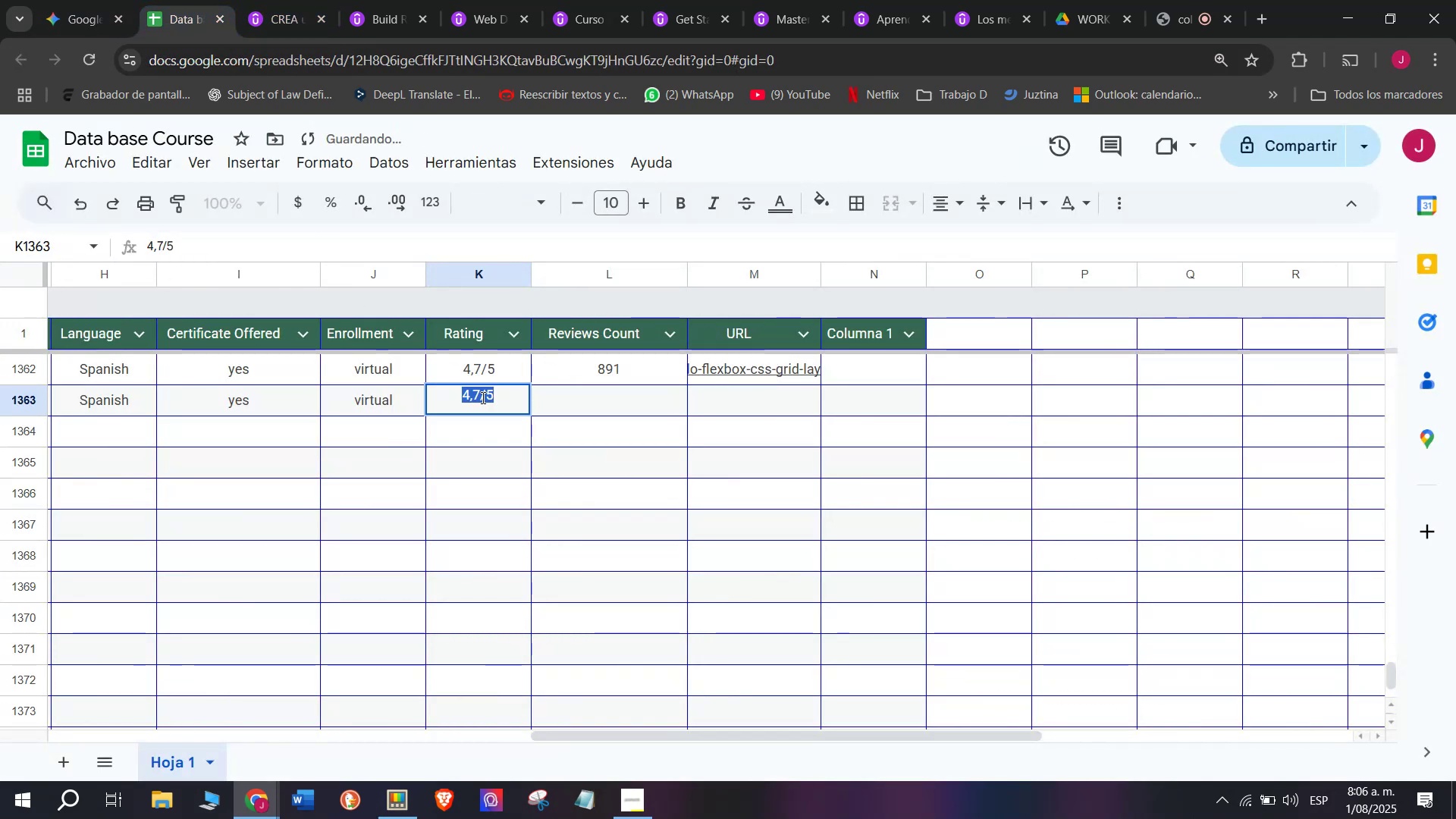 
triple_click([482, 397])
 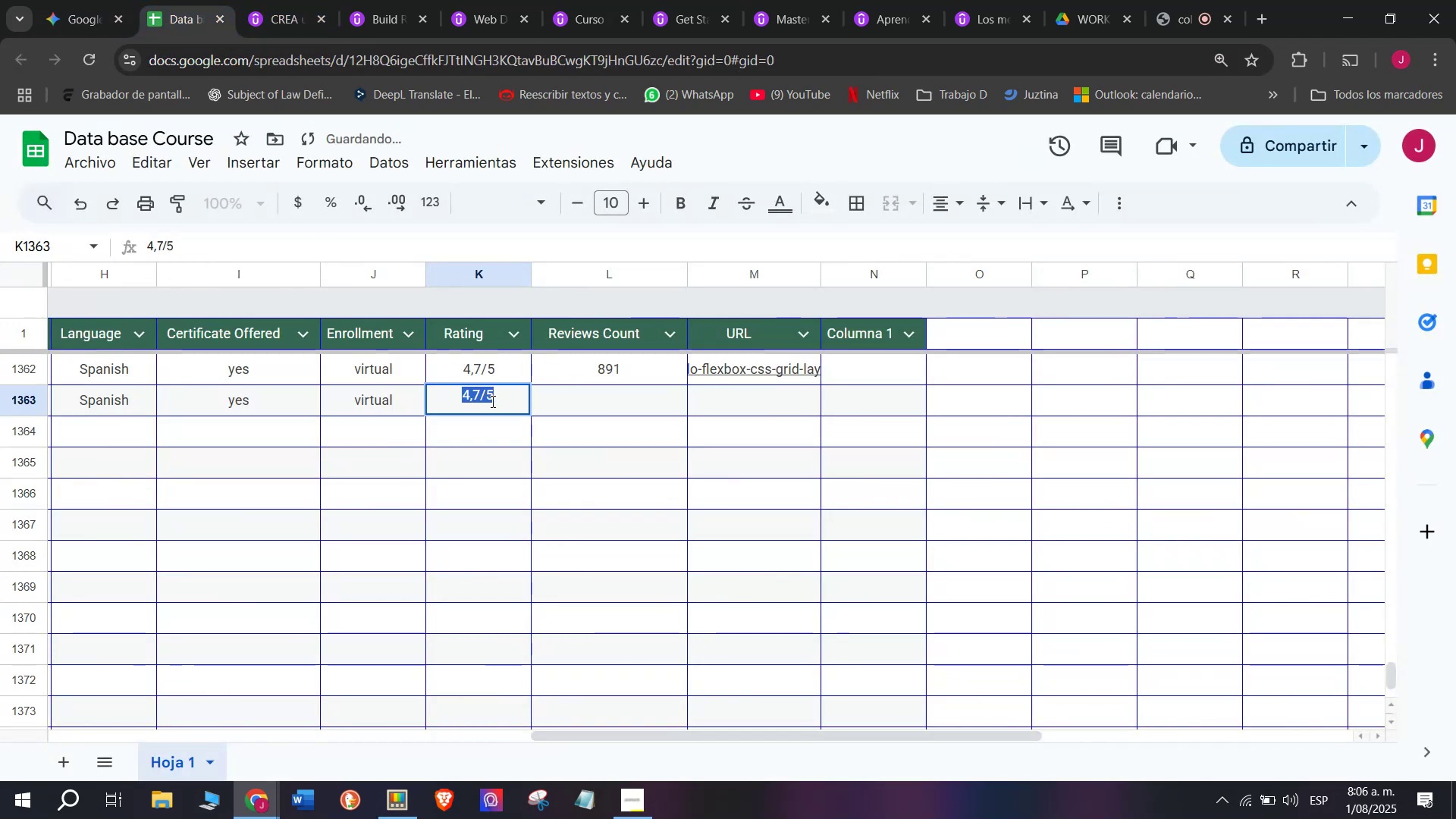 
left_click([491, 401])
 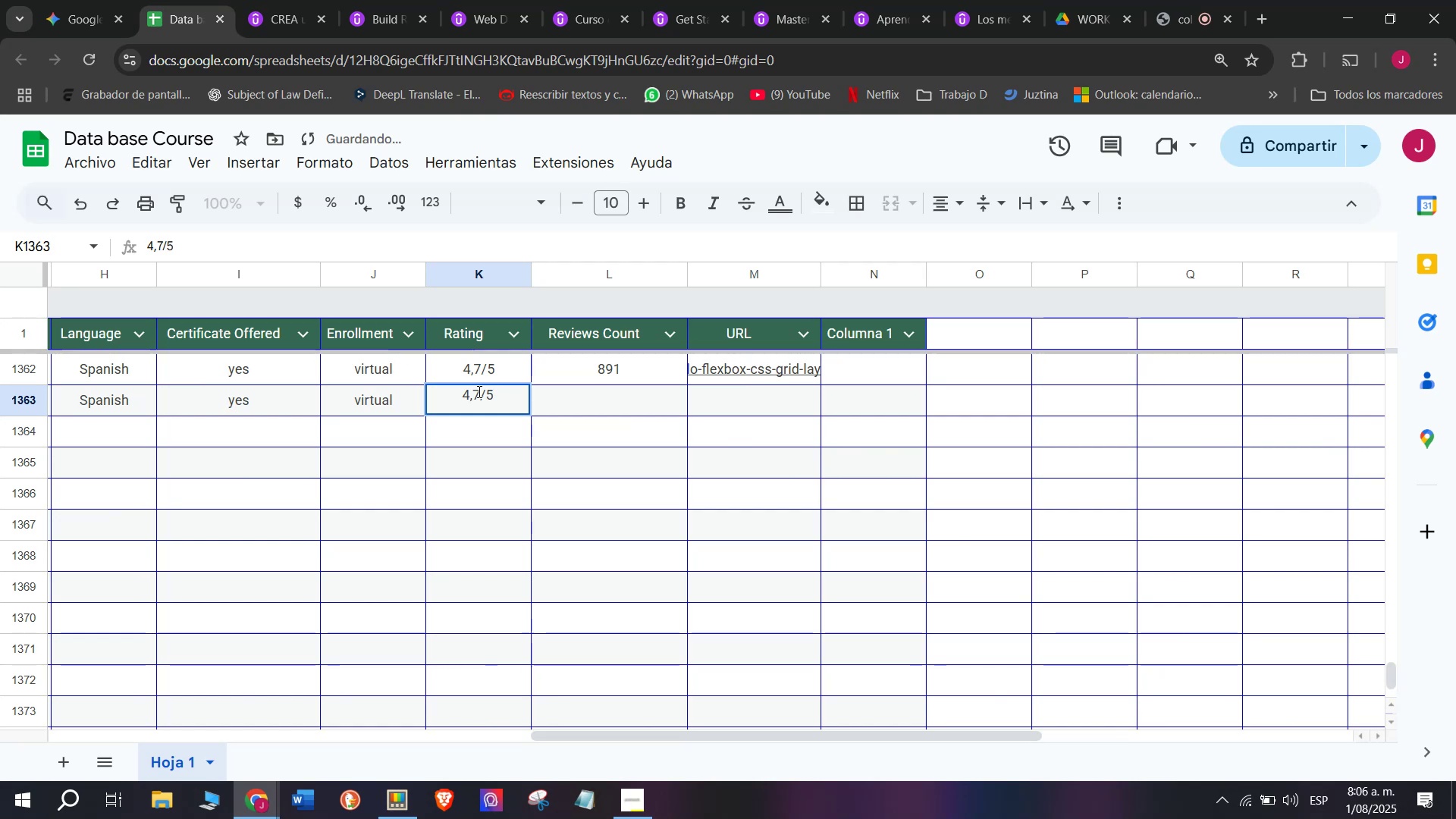 
left_click([479, 391])
 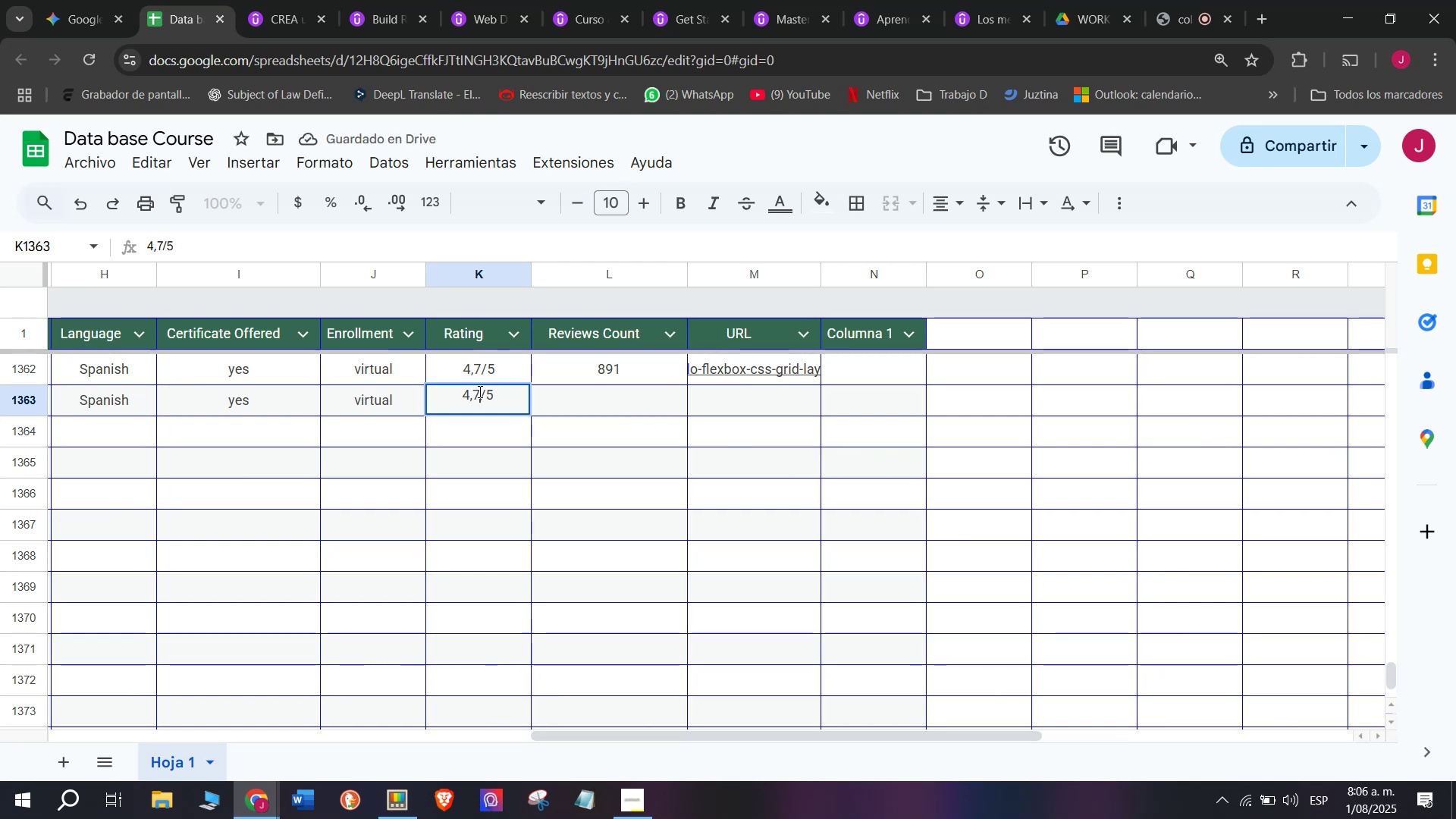 
key(Backspace)
type(q6)
 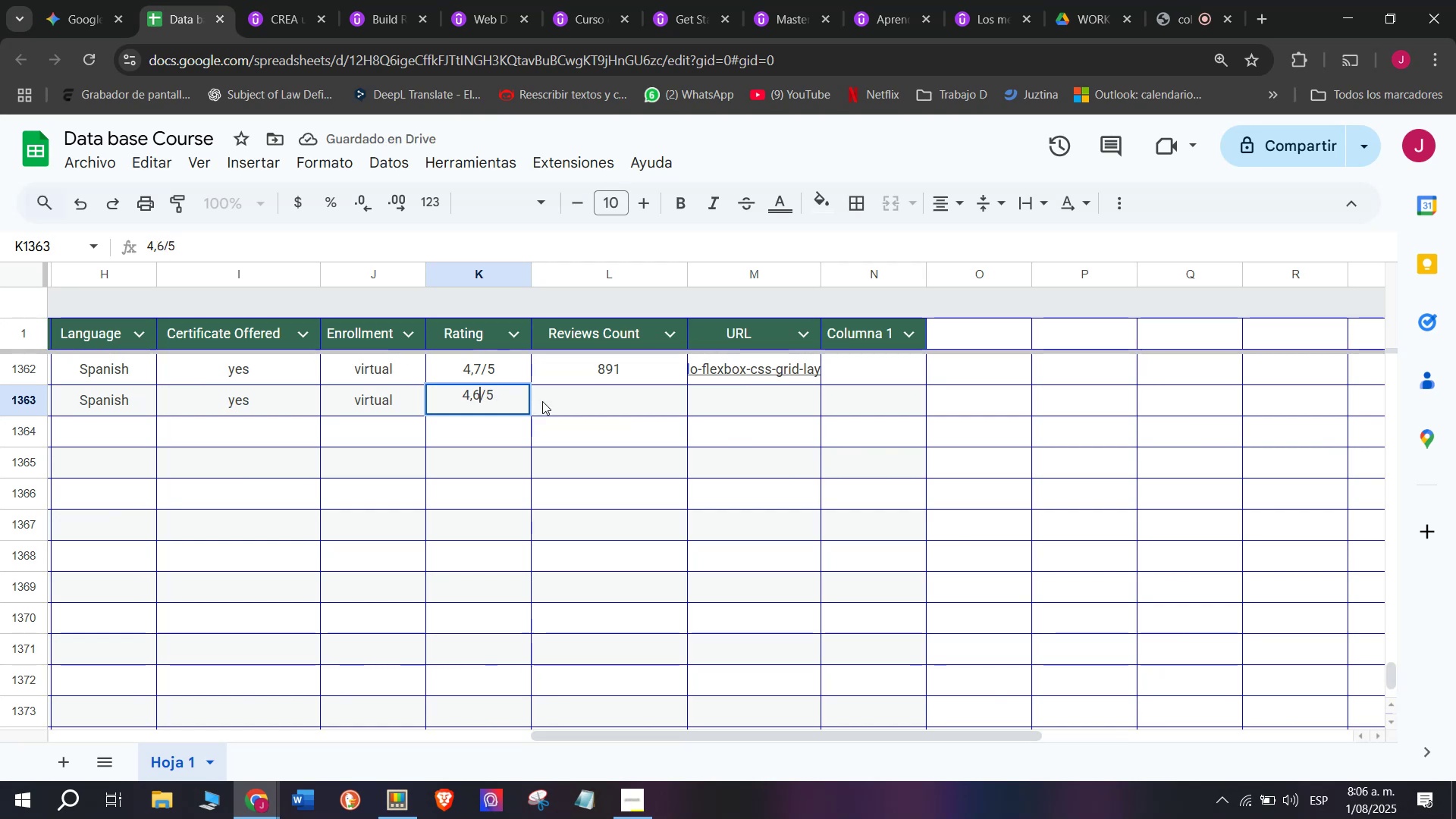 
left_click([574, 407])
 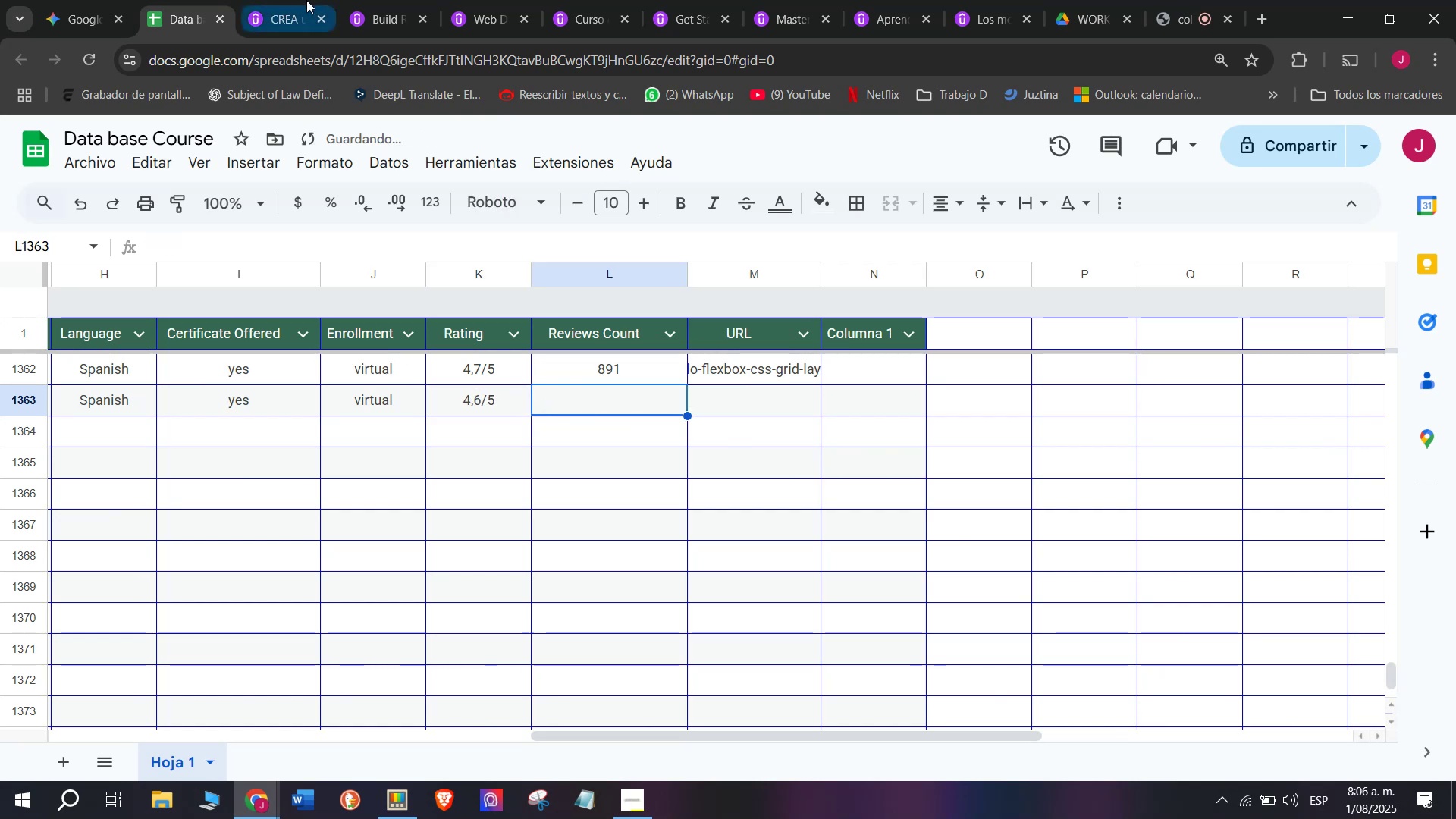 
left_click([303, 0])
 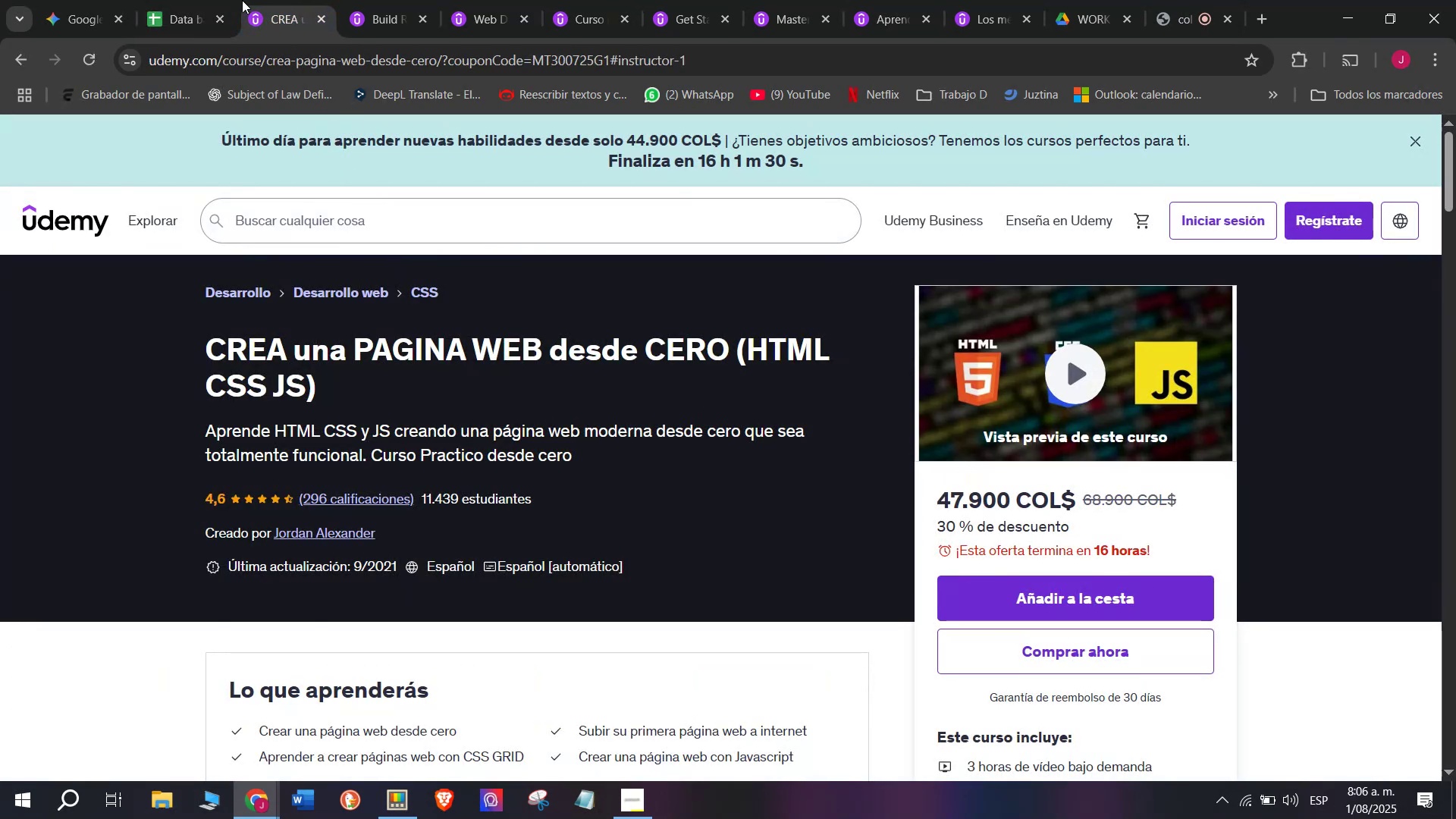 
left_click([198, 0])
 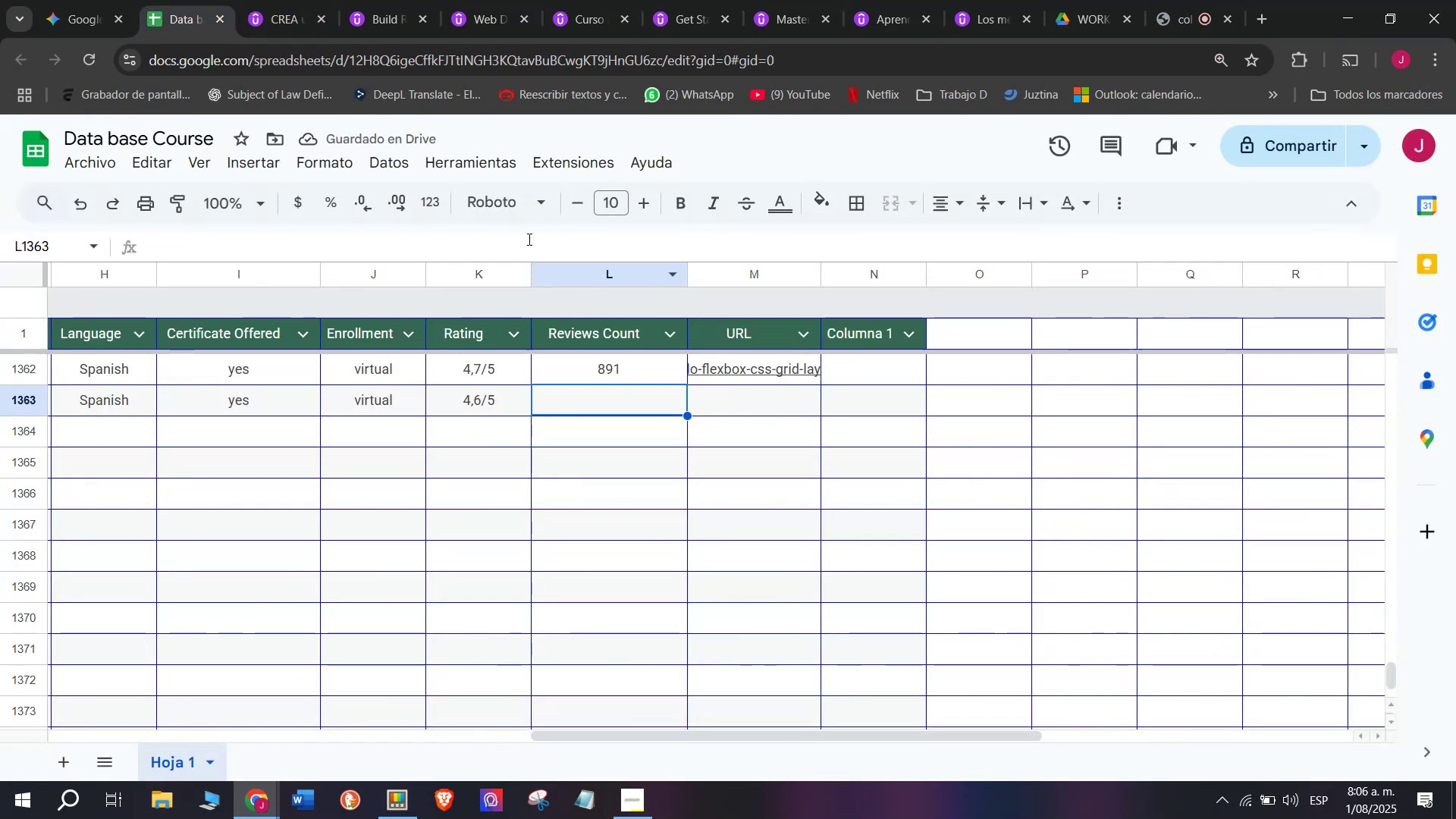 
left_click([284, 0])
 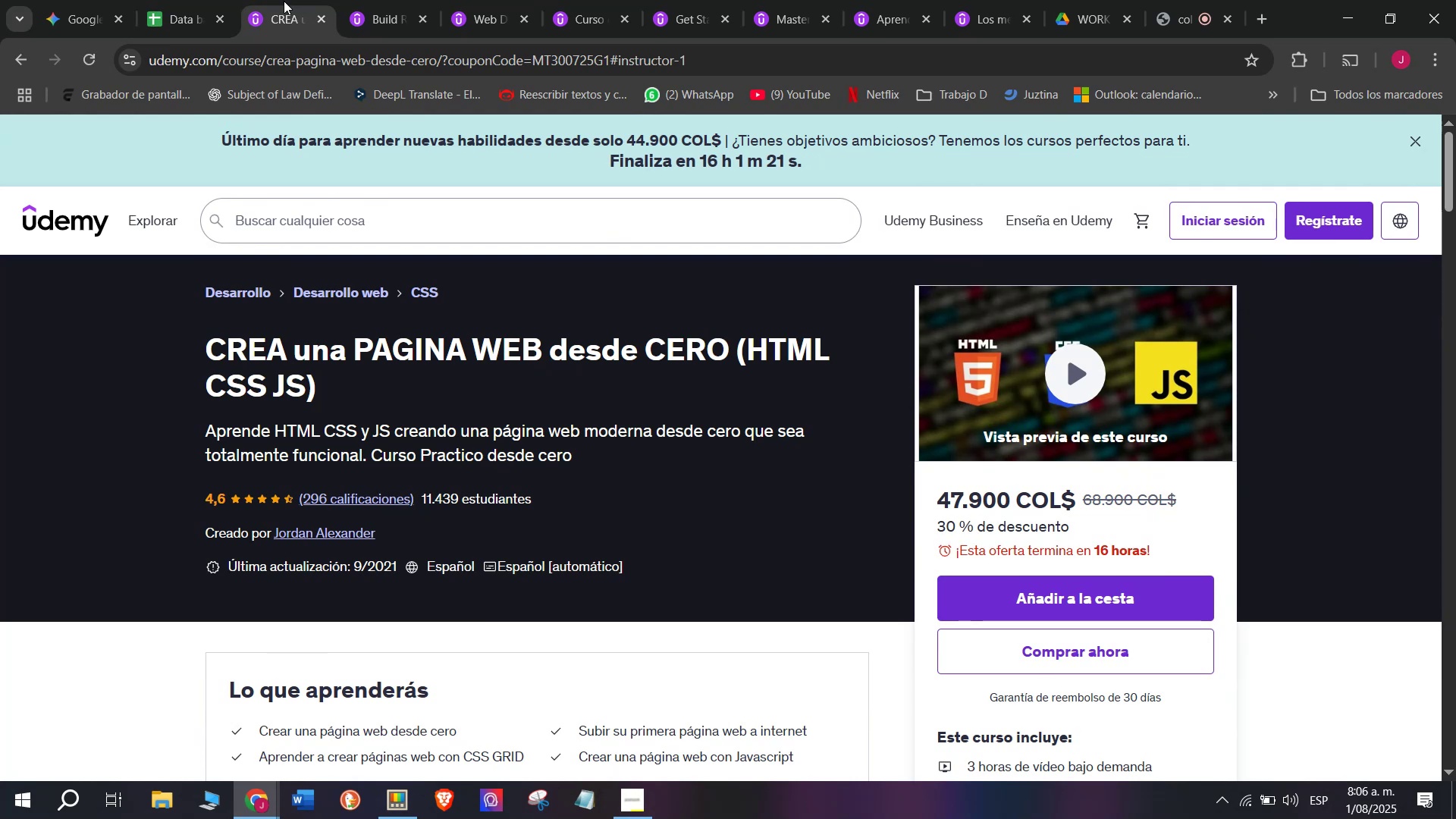 
wait(12.92)
 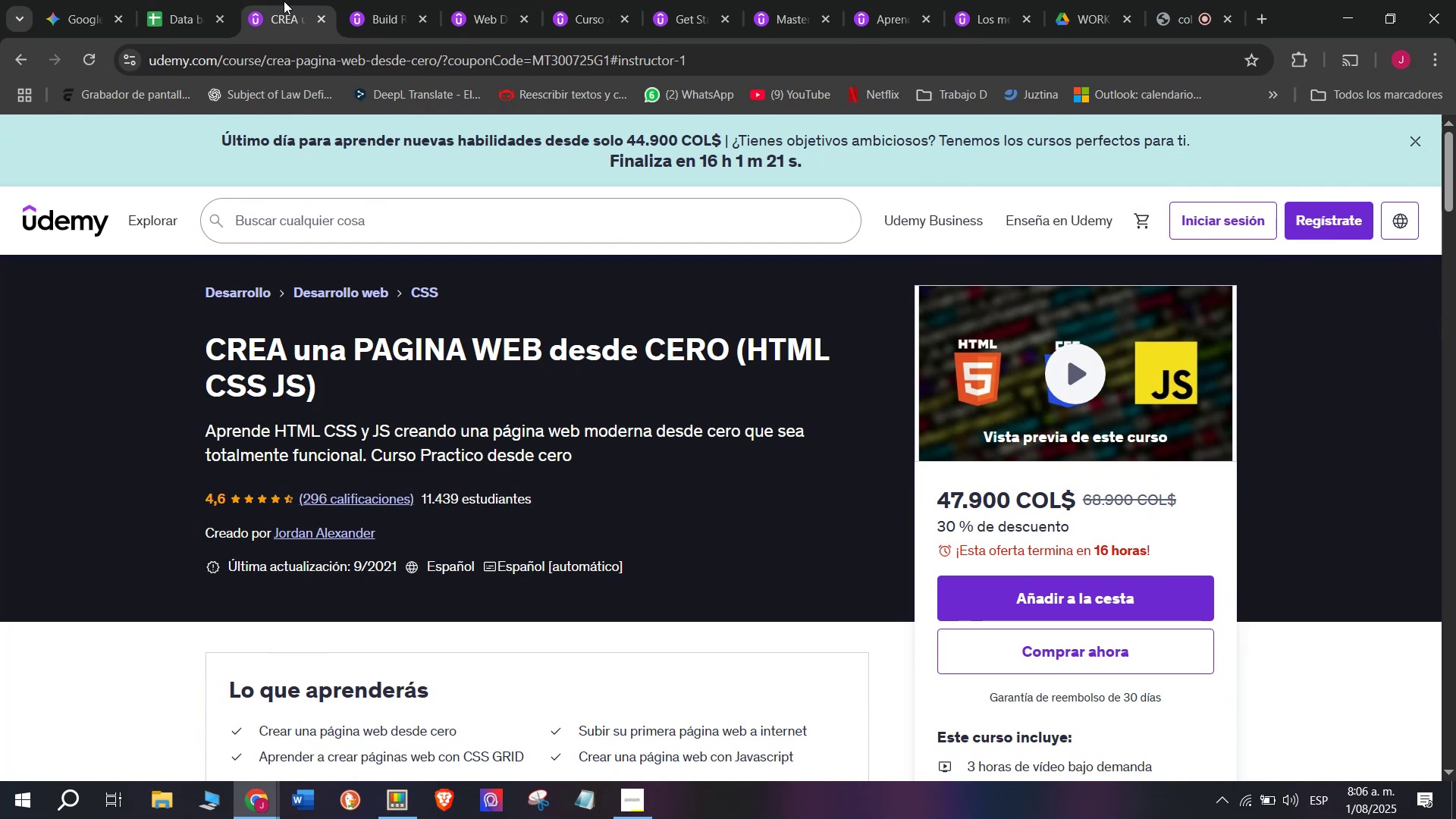 
type(296)
 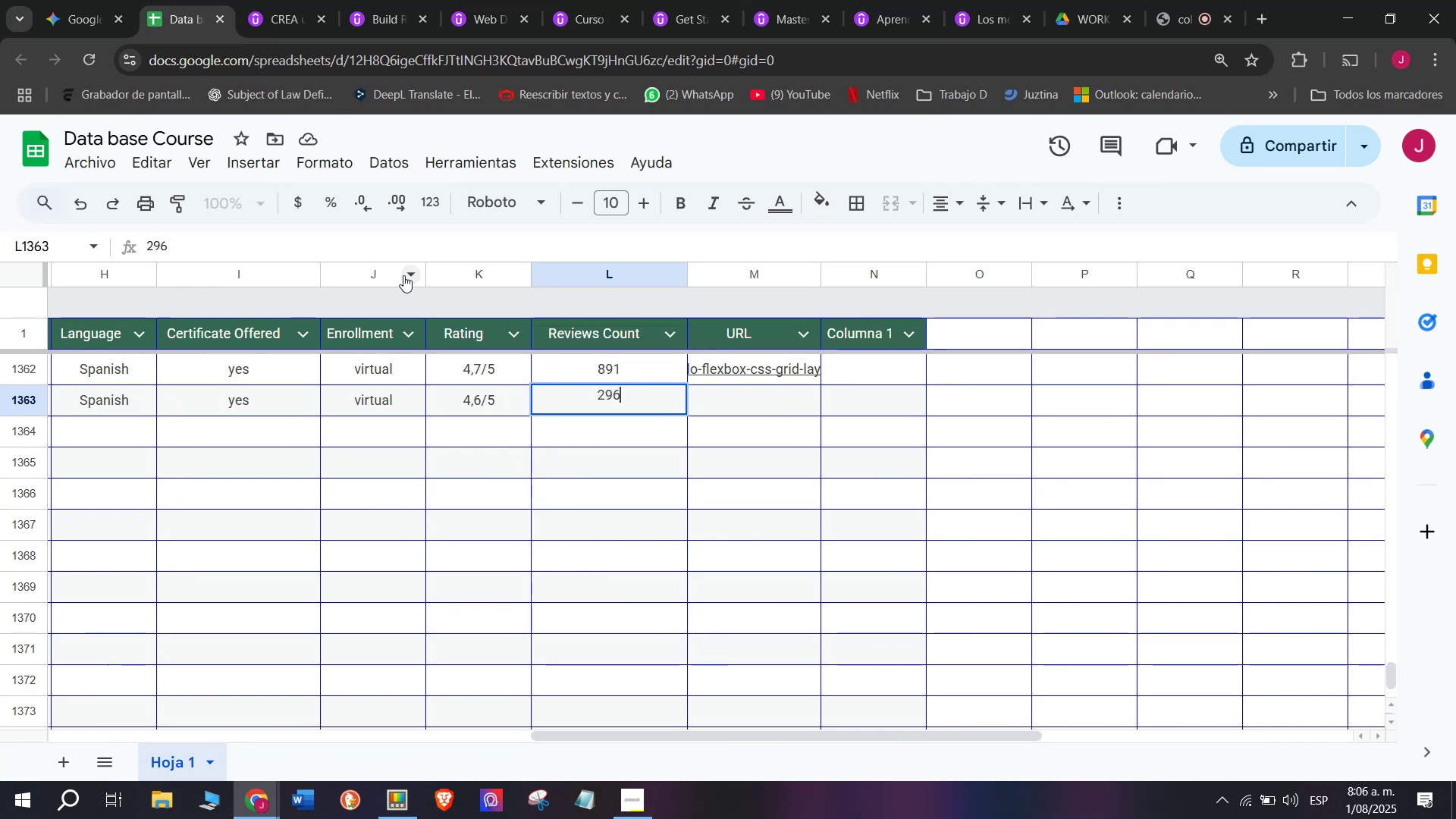 
left_click([725, 410])
 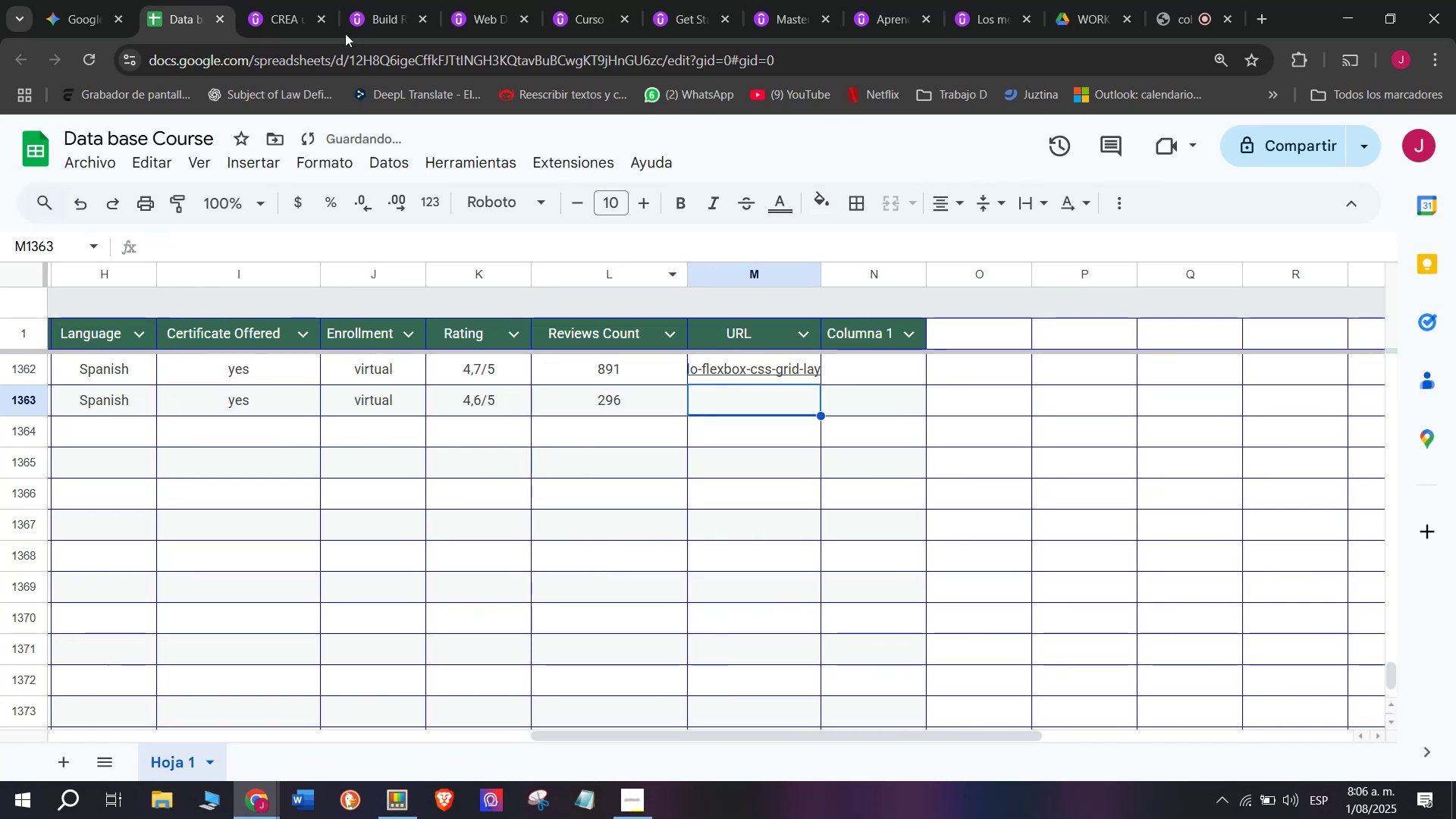 
left_click([256, 0])
 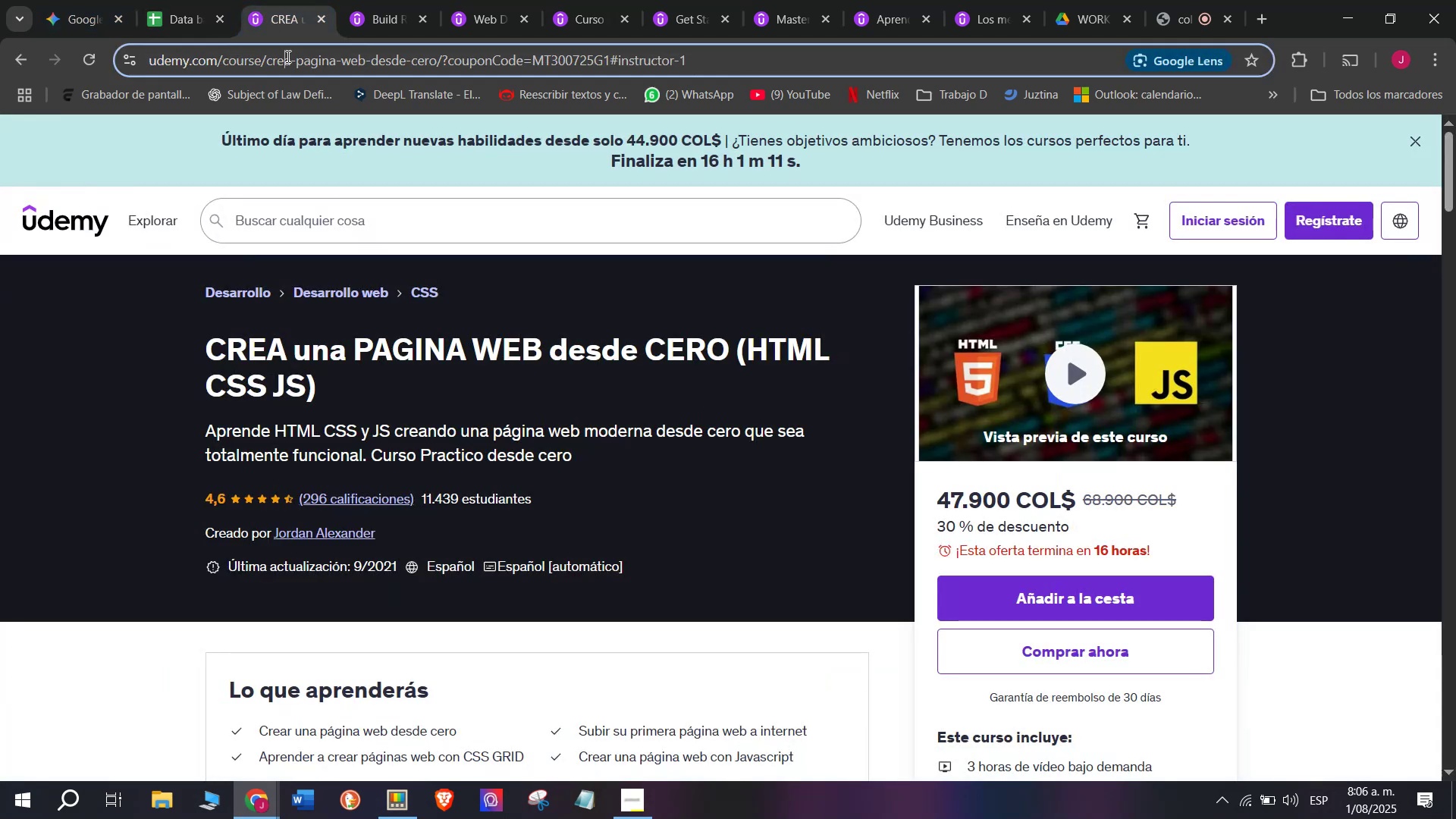 
double_click([287, 56])
 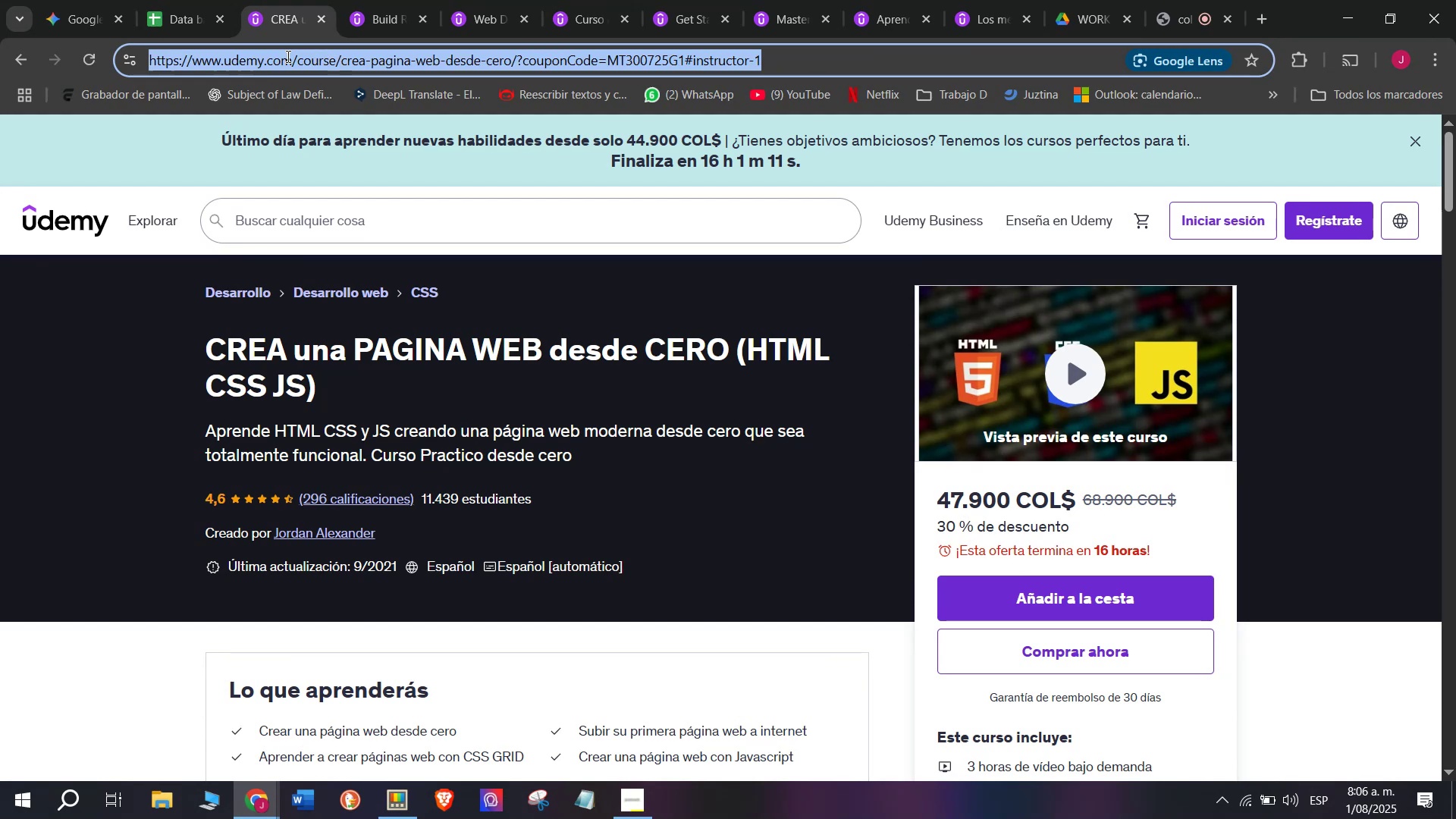 
triple_click([287, 56])
 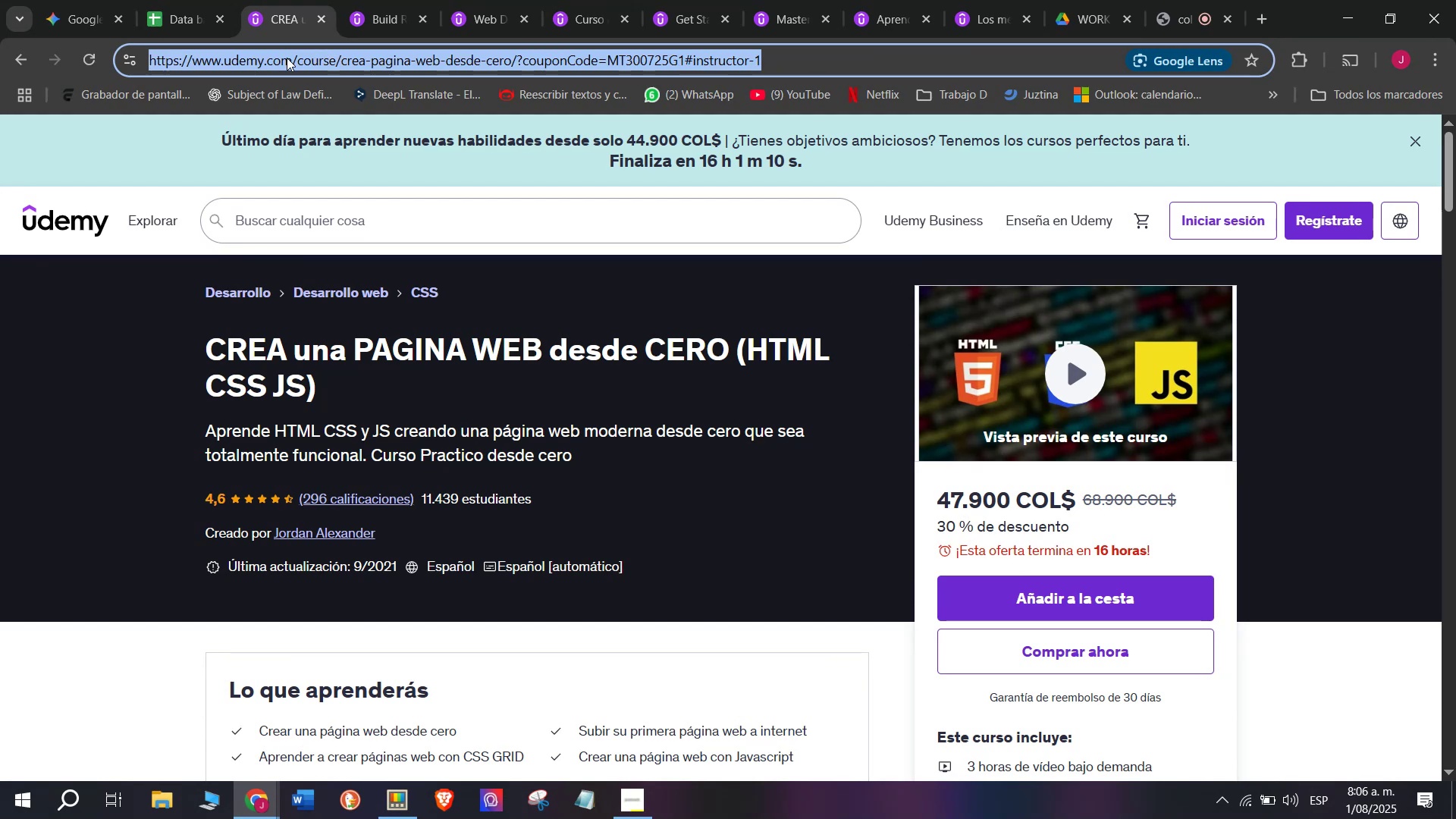 
key(Break)
 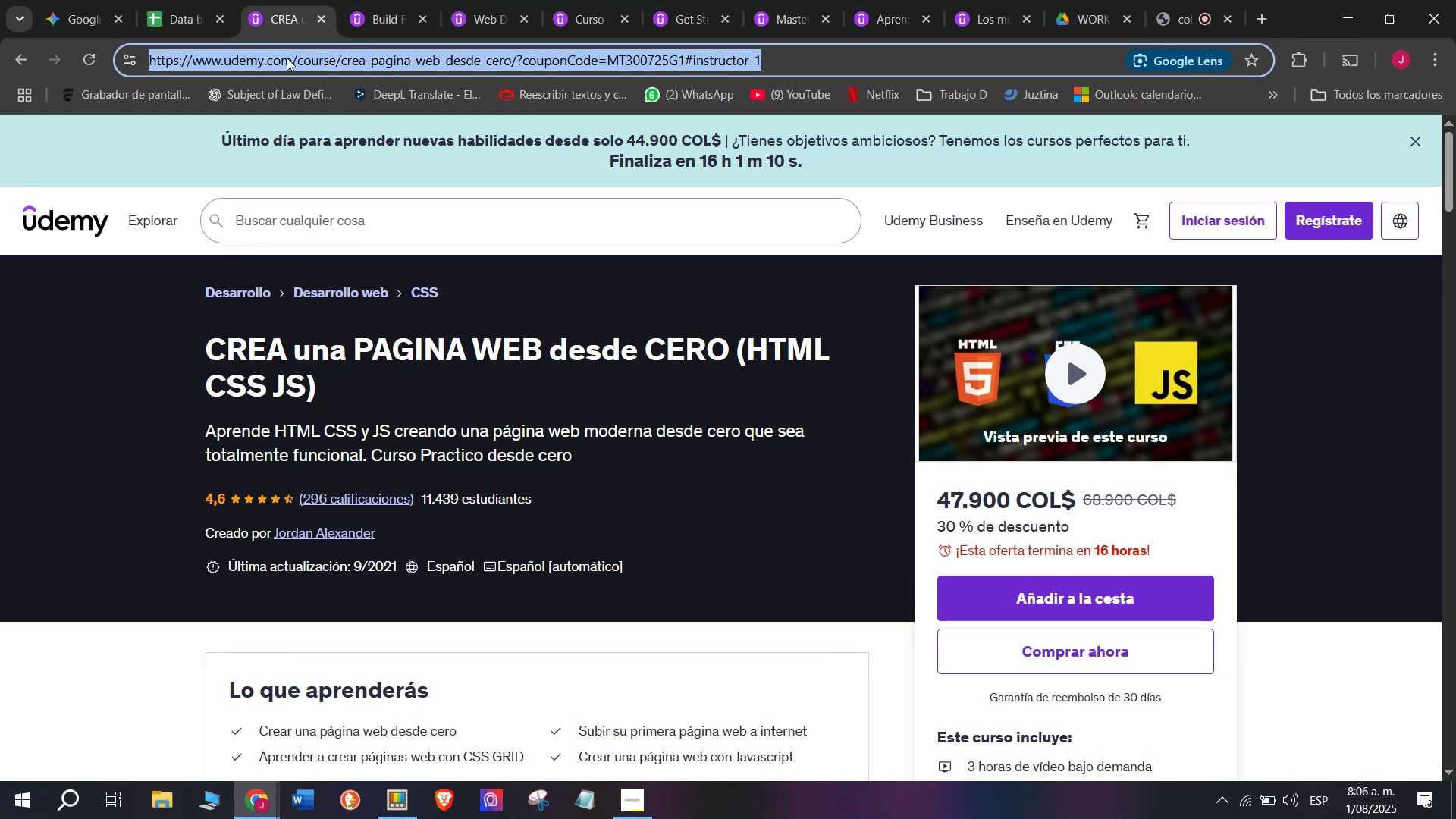 
key(Control+ControlLeft)
 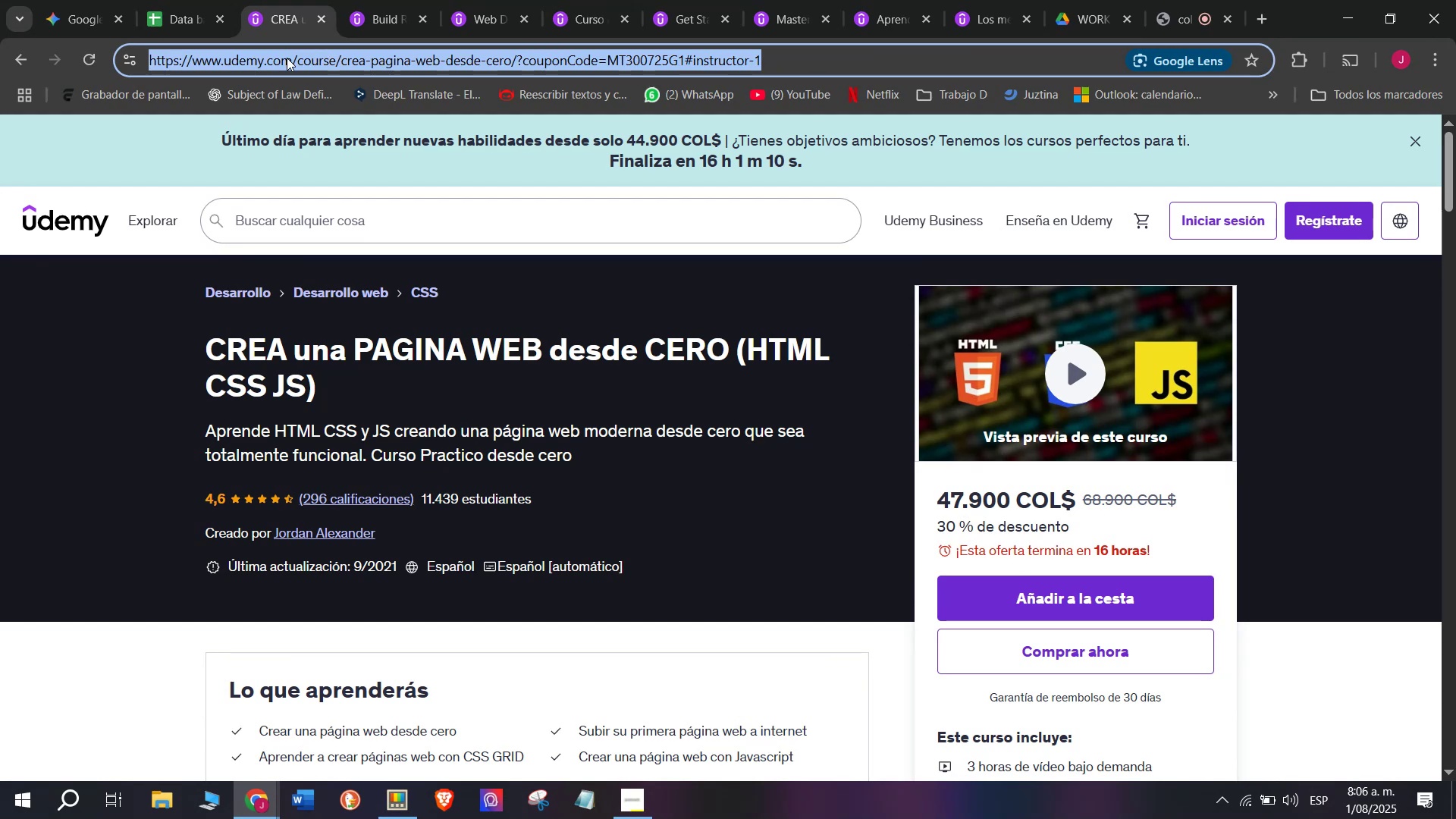 
key(Control+C)
 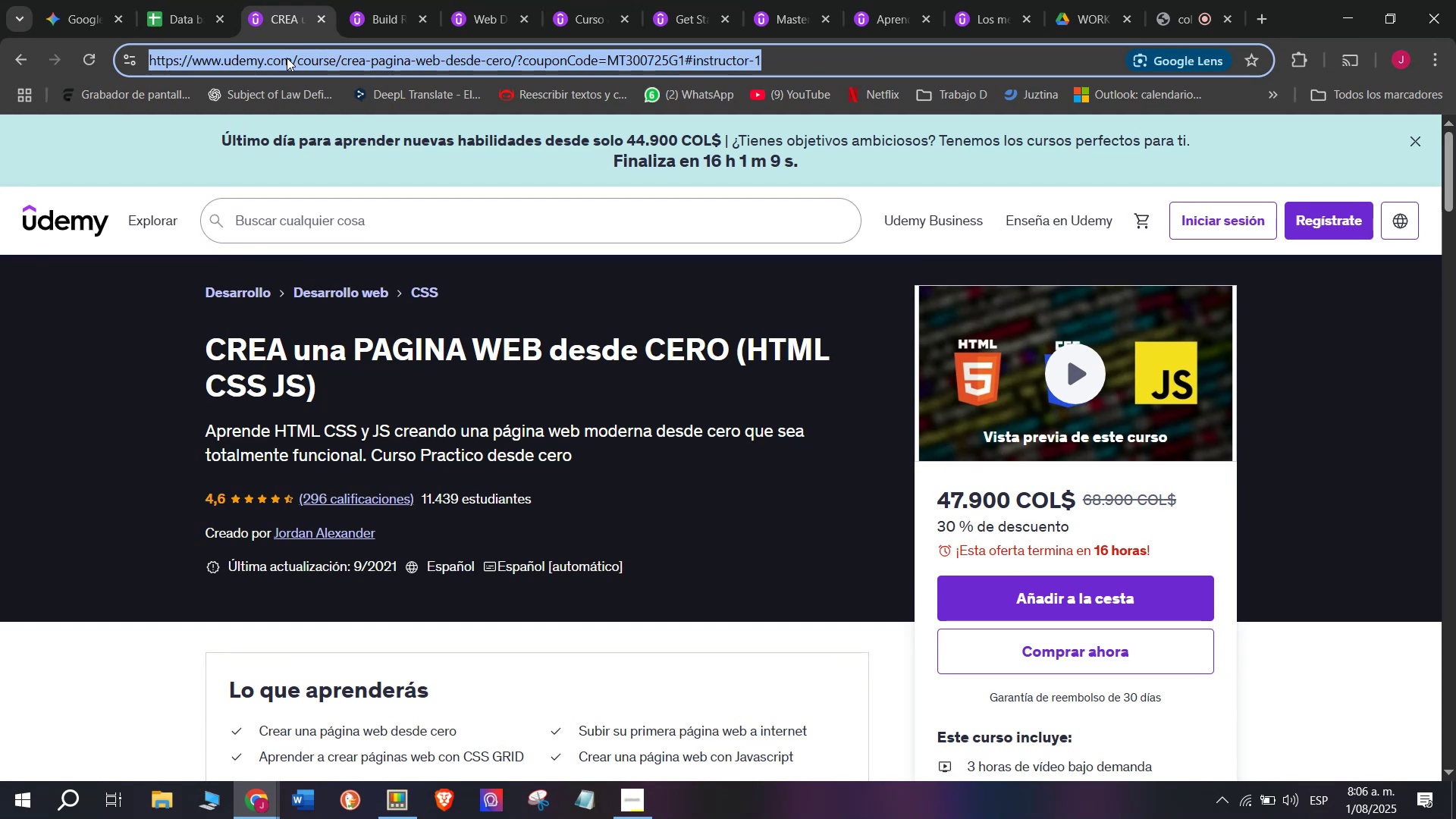 
key(Control+ControlLeft)
 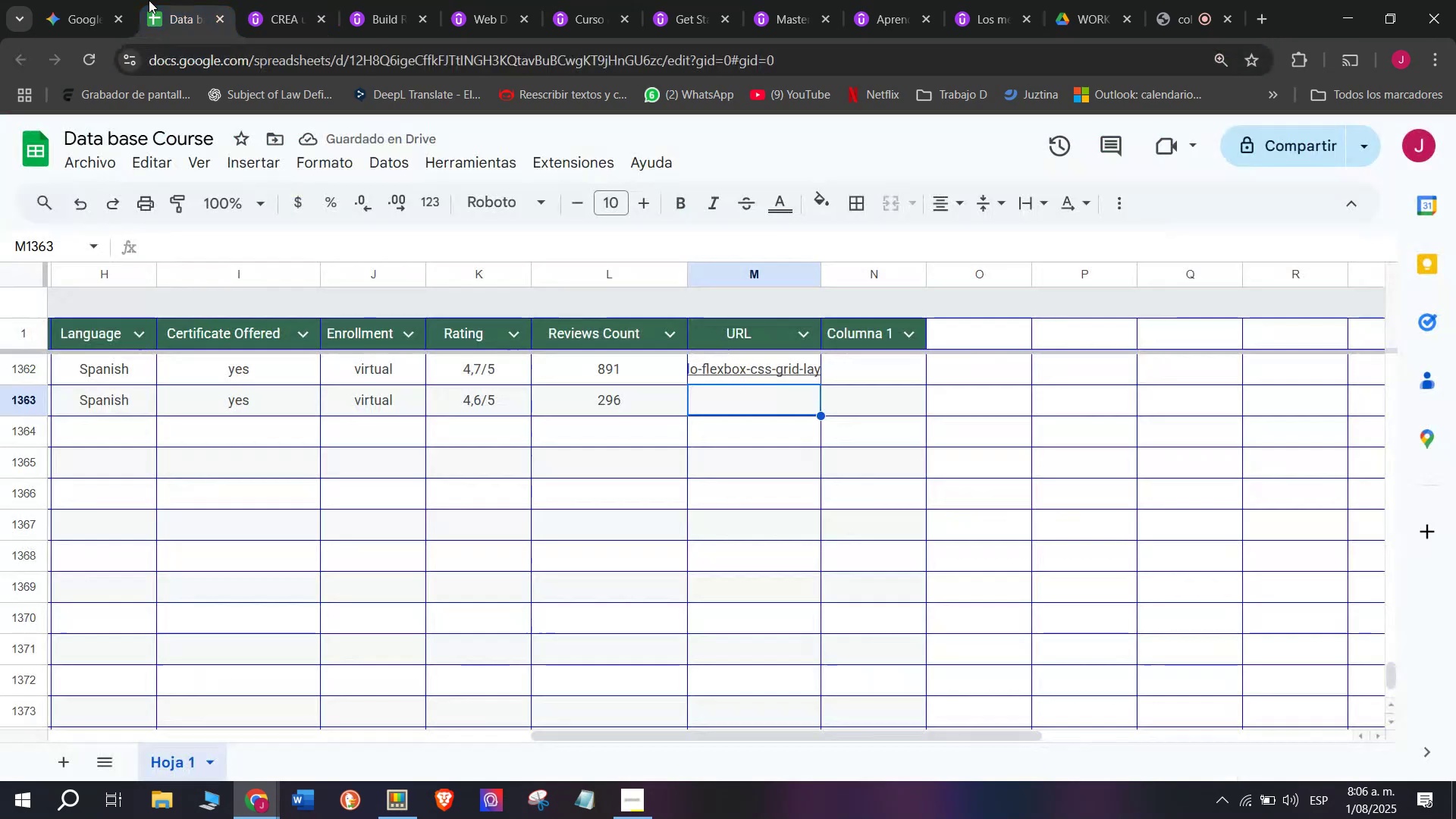 
key(Break)
 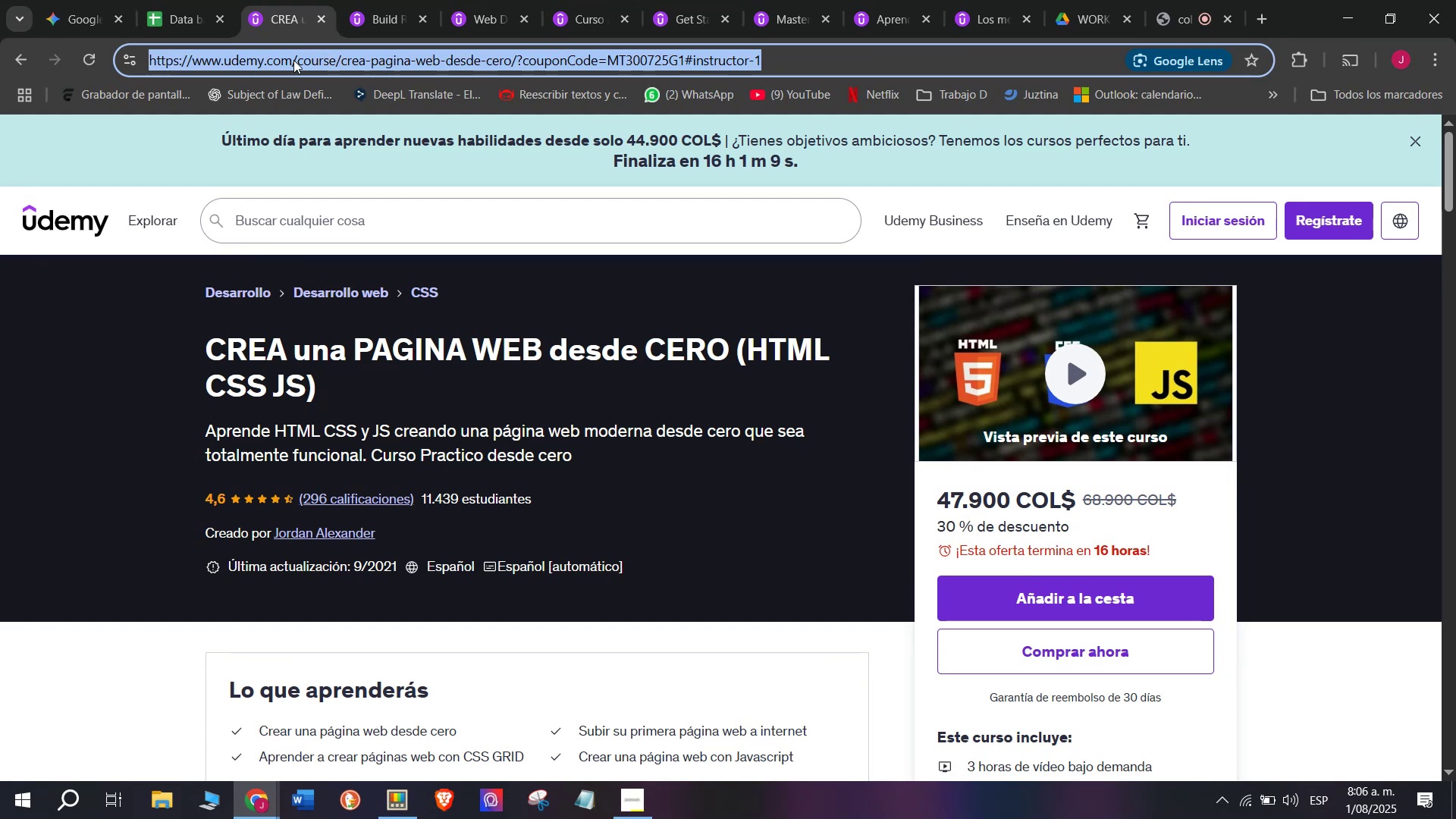 
key(Control+C)
 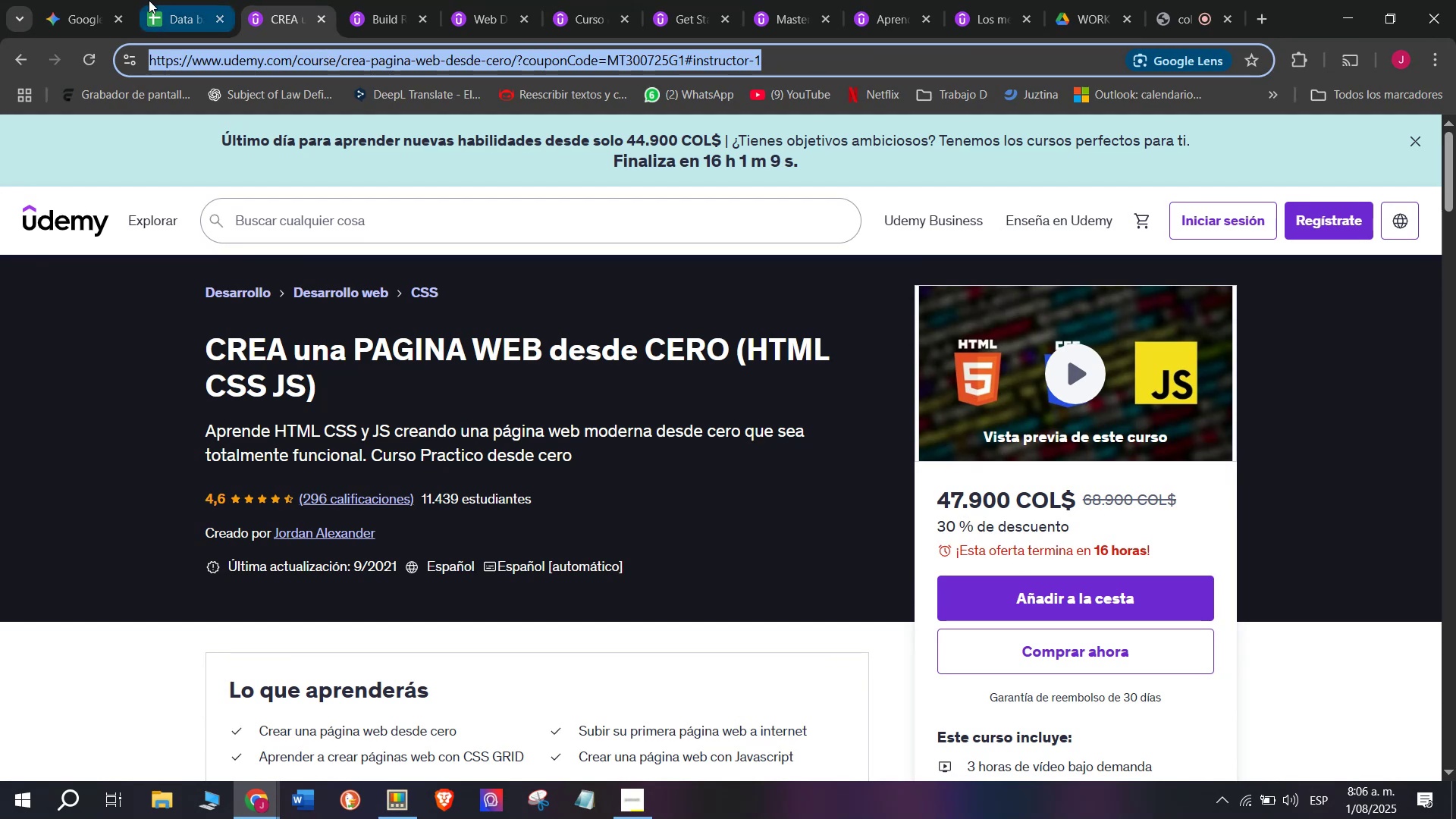 
left_click([149, 0])
 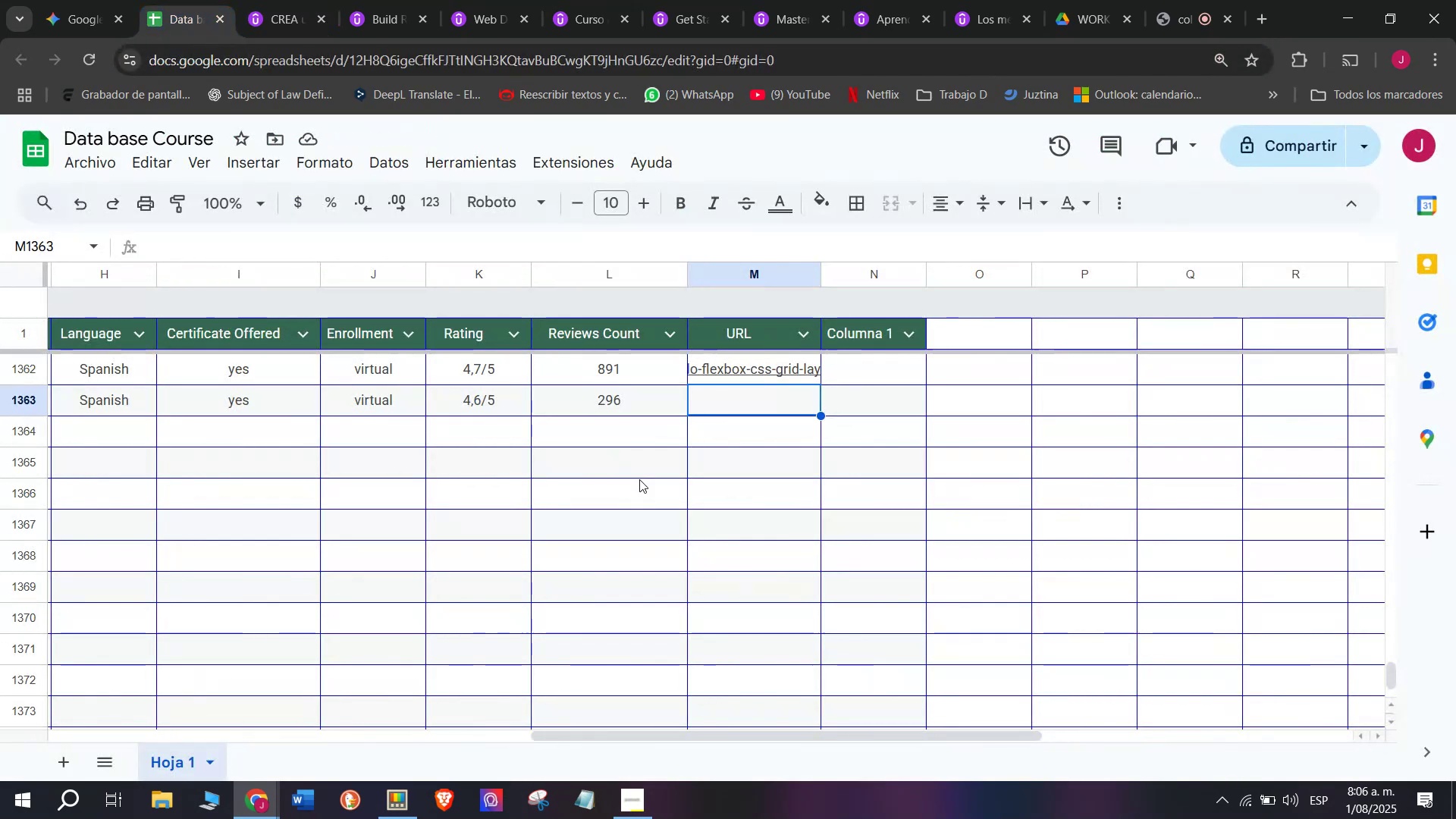 
key(Z)
 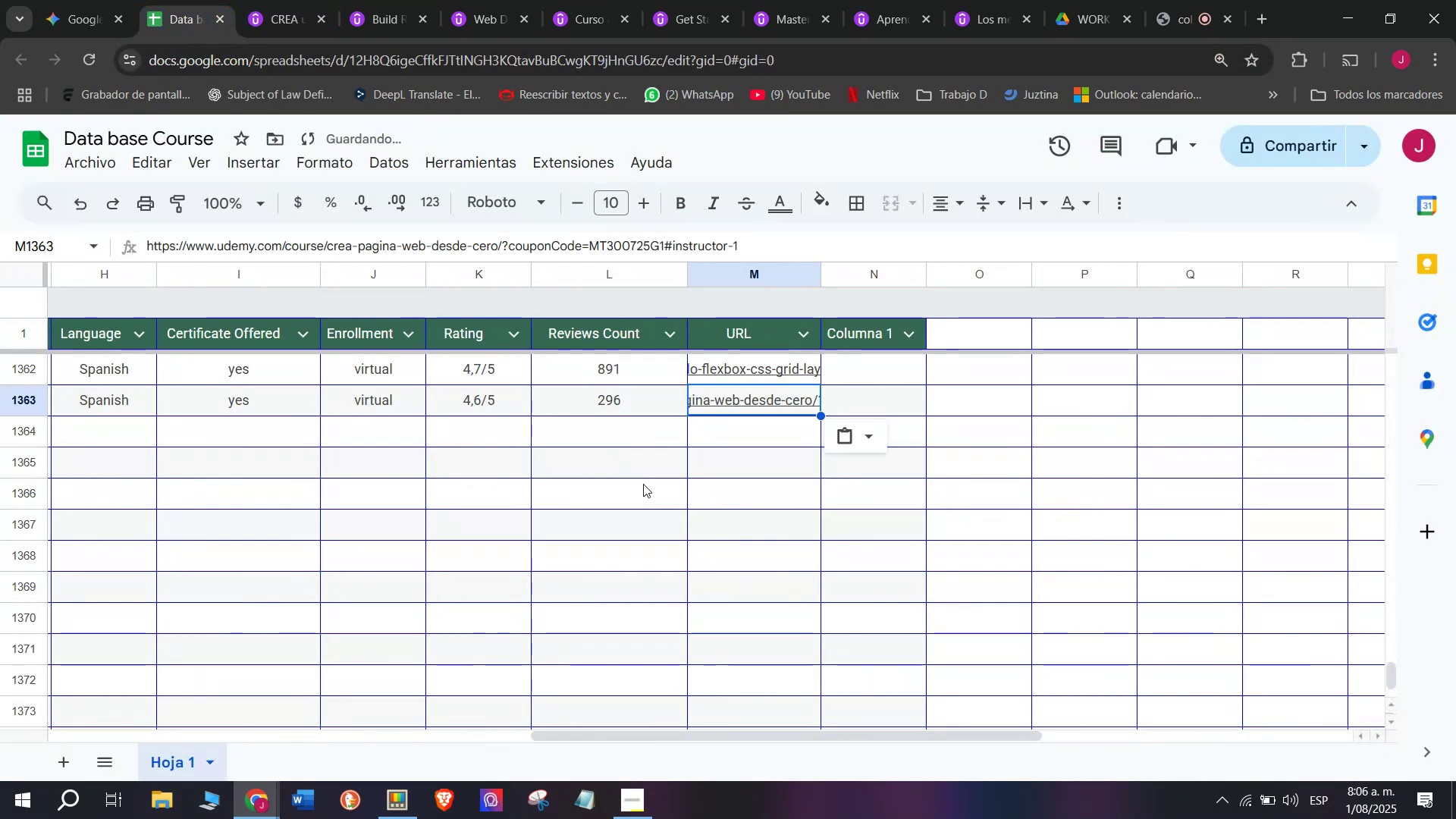 
key(Control+ControlLeft)
 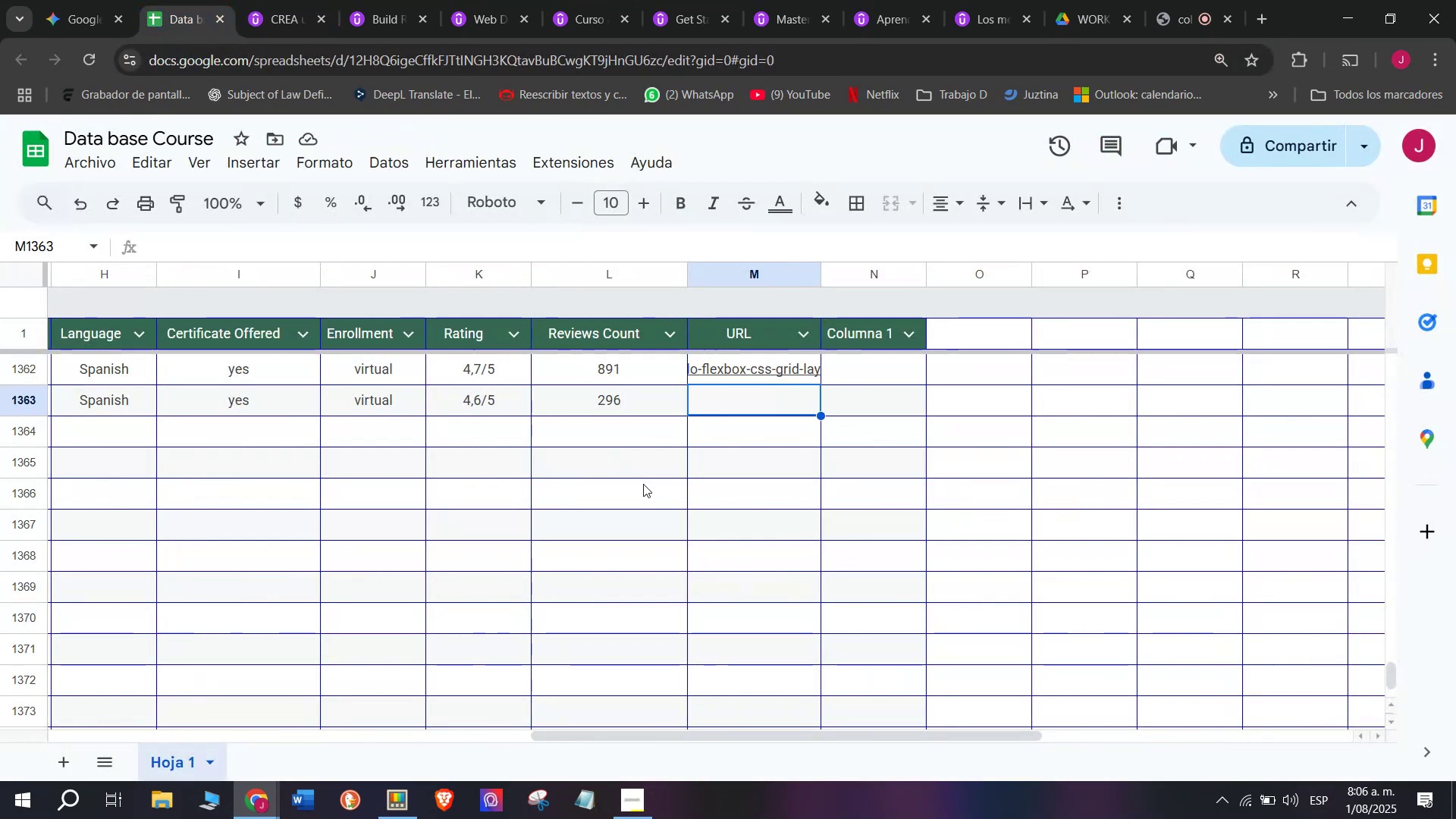 
key(Control+V)
 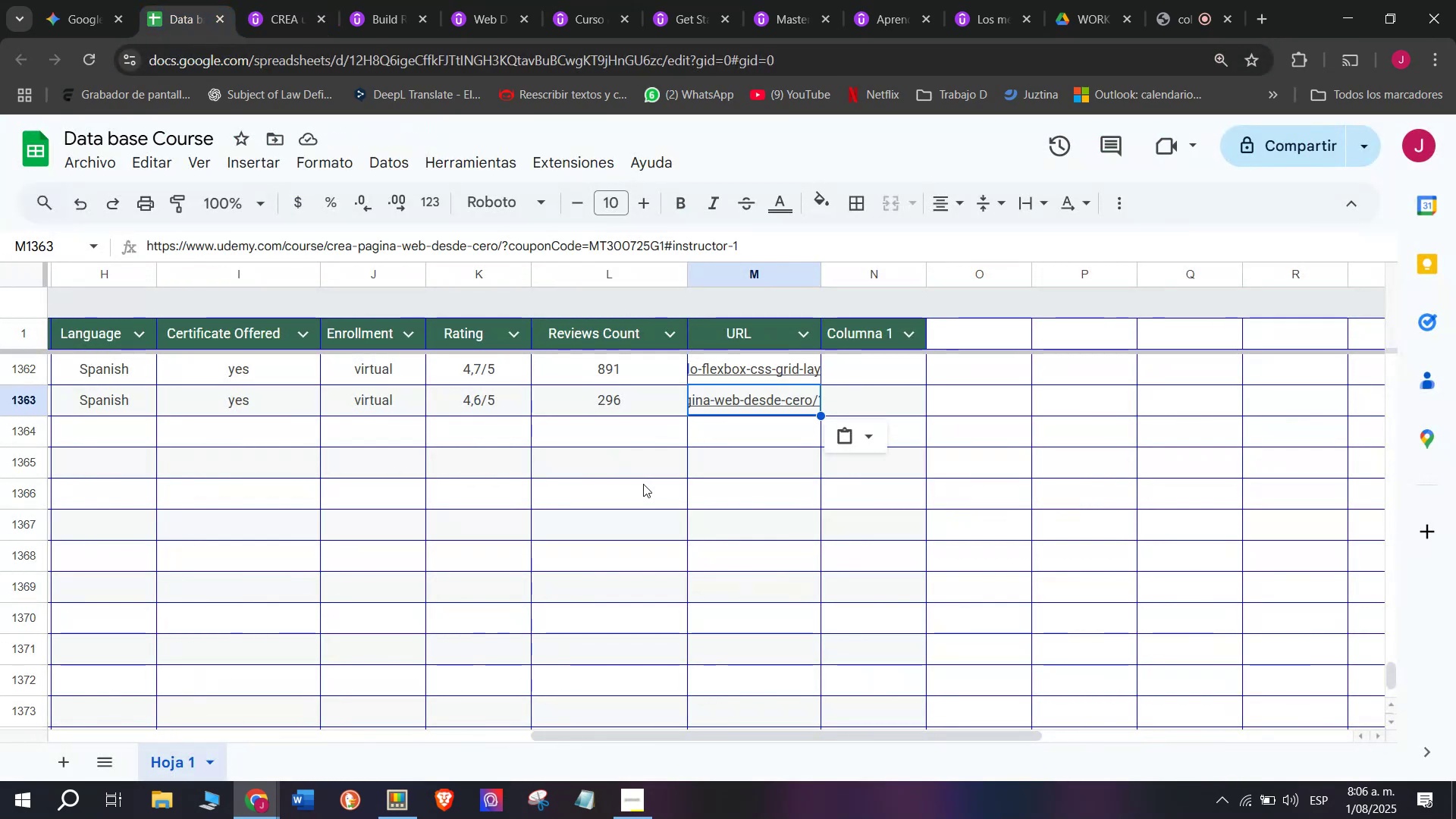 
wait(10.42)
 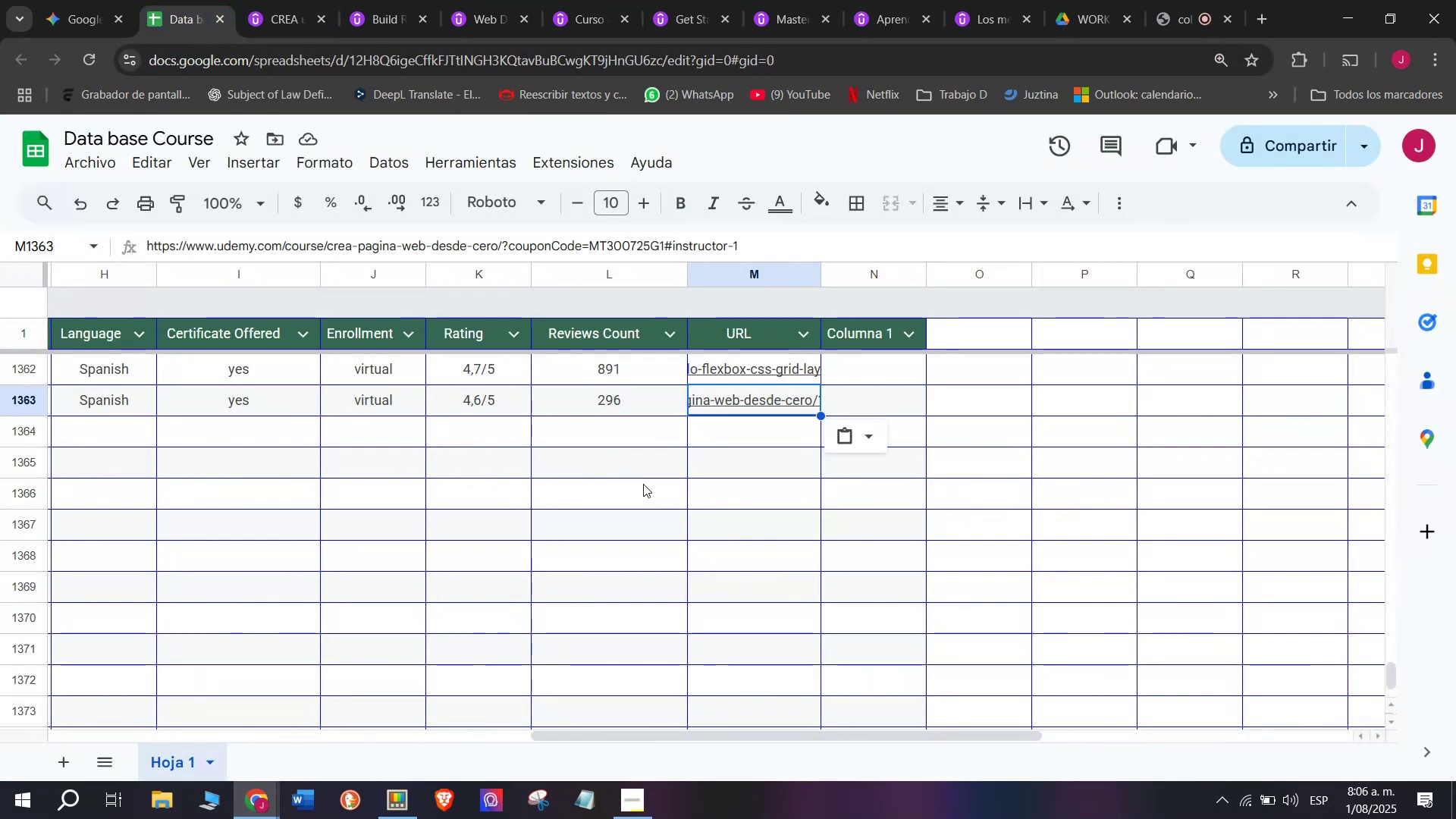 
scroll: coordinate [122, 428], scroll_direction: up, amount: 3.0
 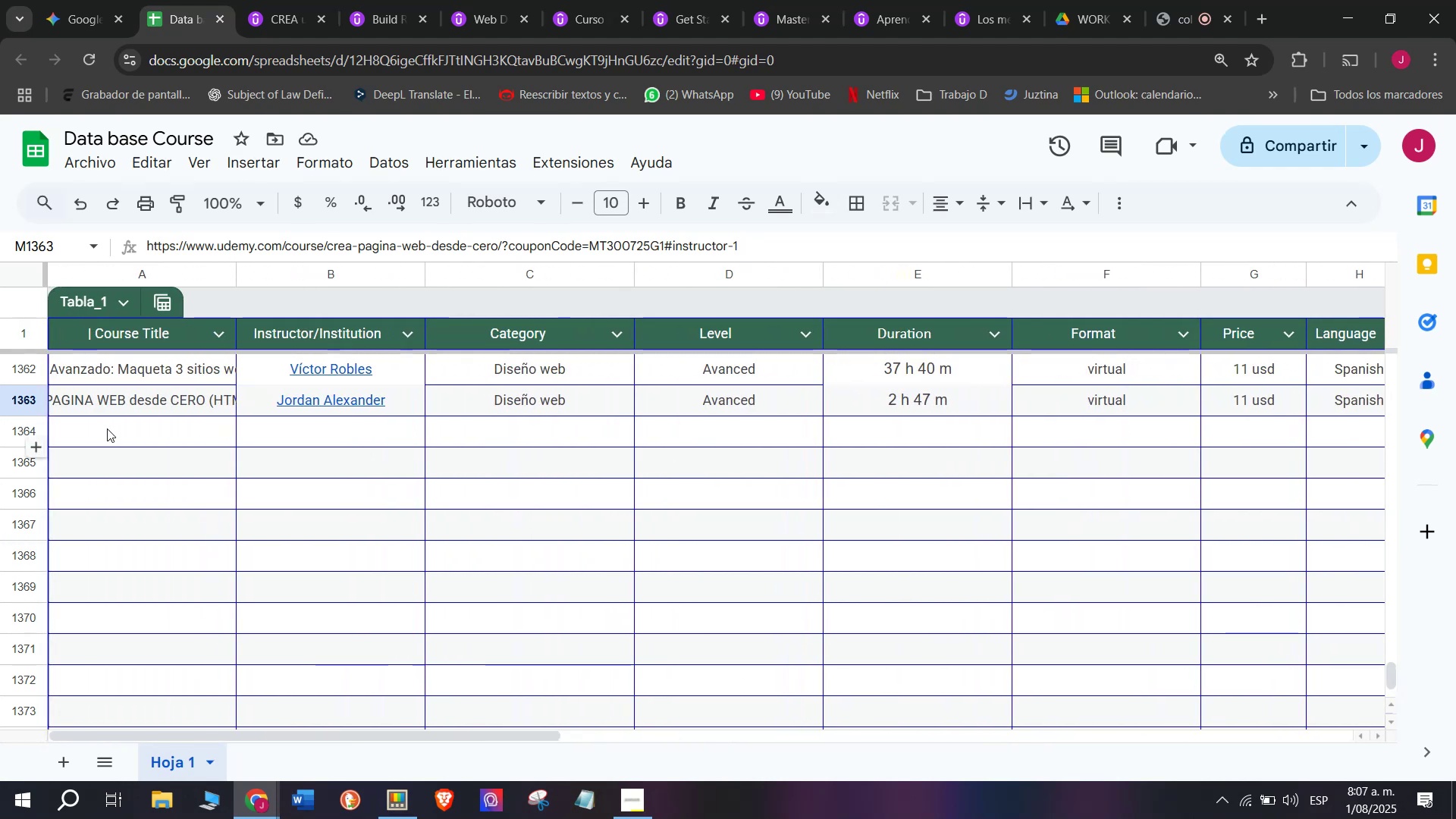 
left_click([107, 428])
 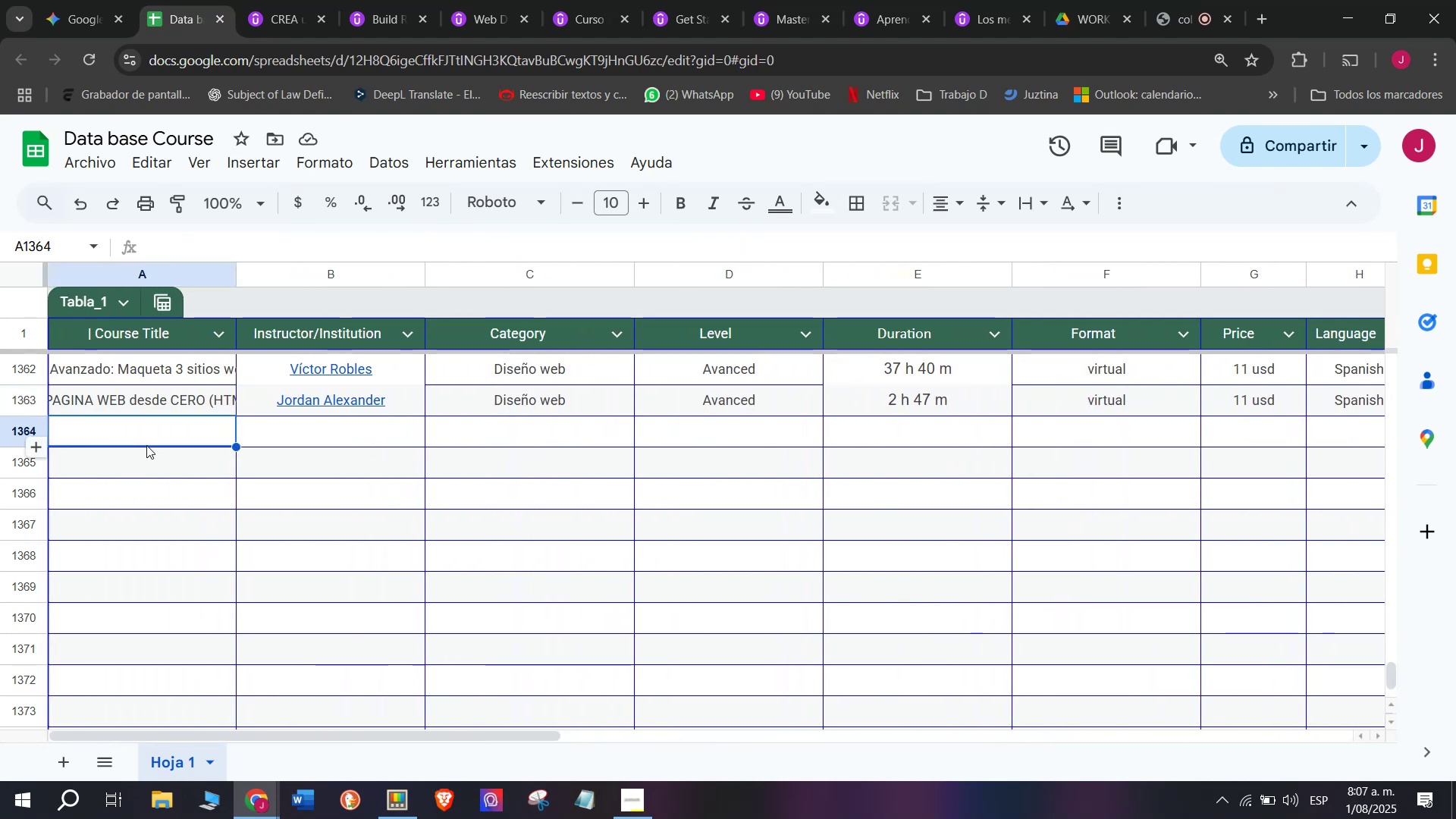 
left_click([256, 0])
 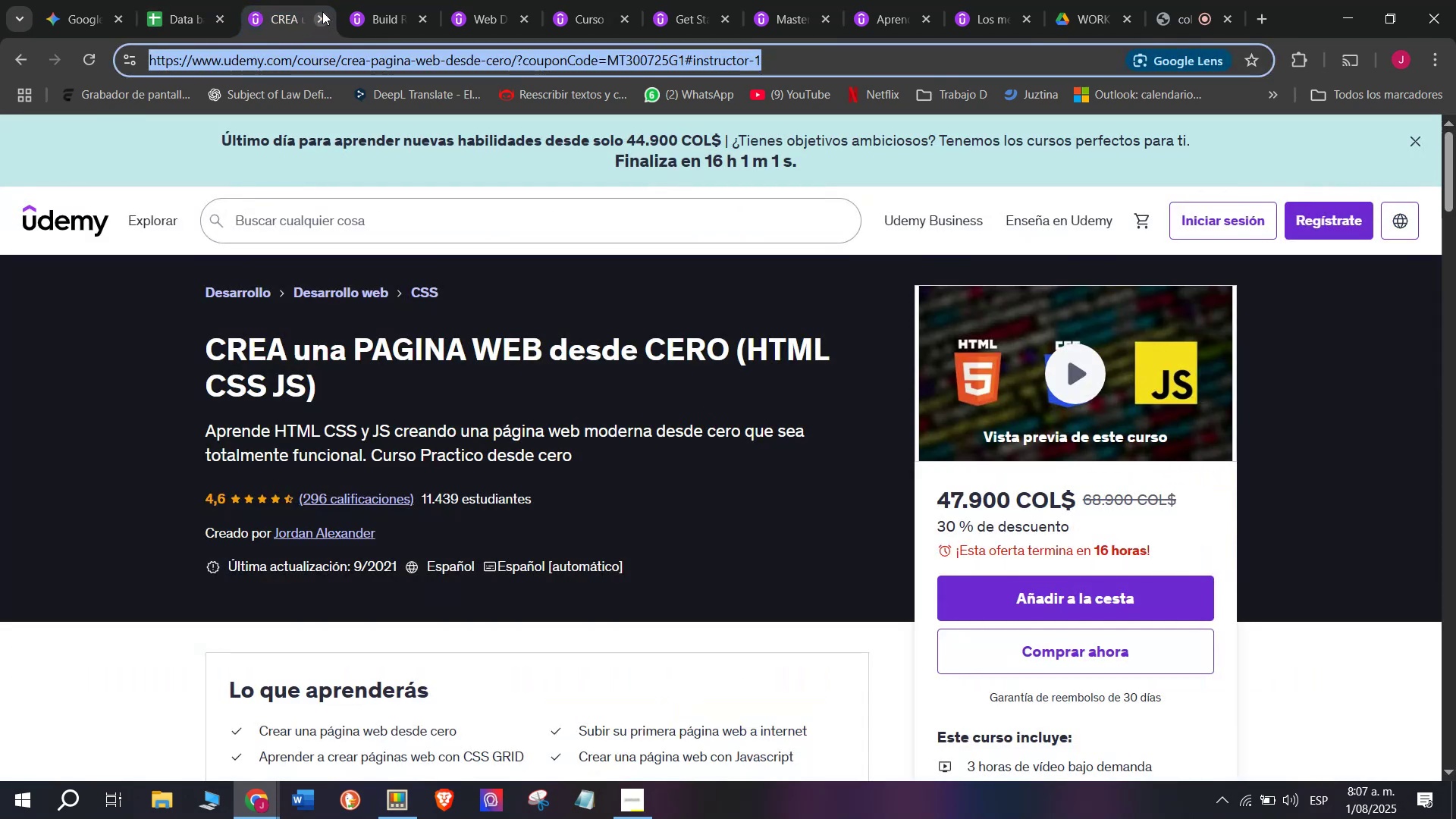 
left_click([322, 11])
 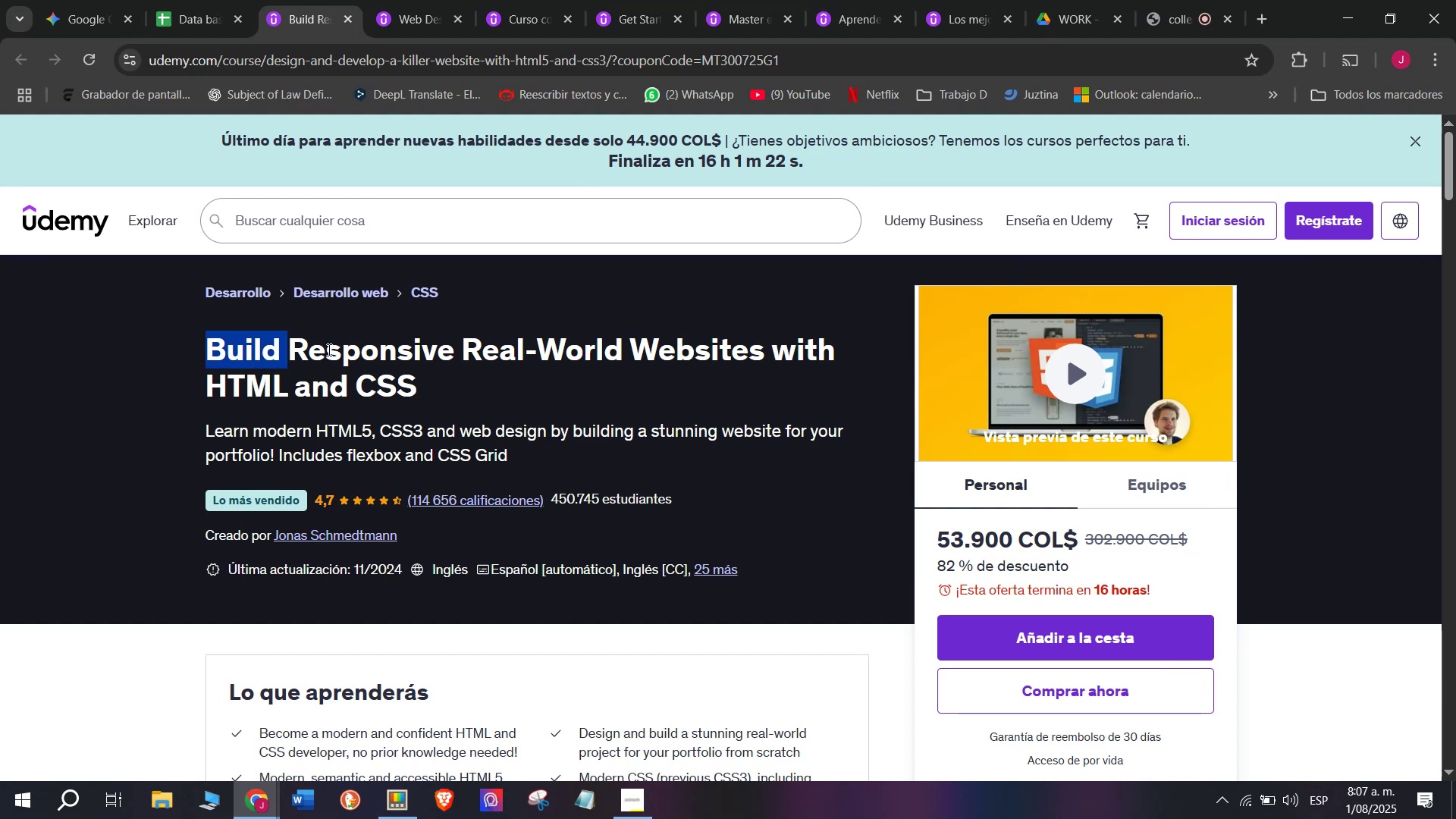 
key(Control+ControlLeft)
 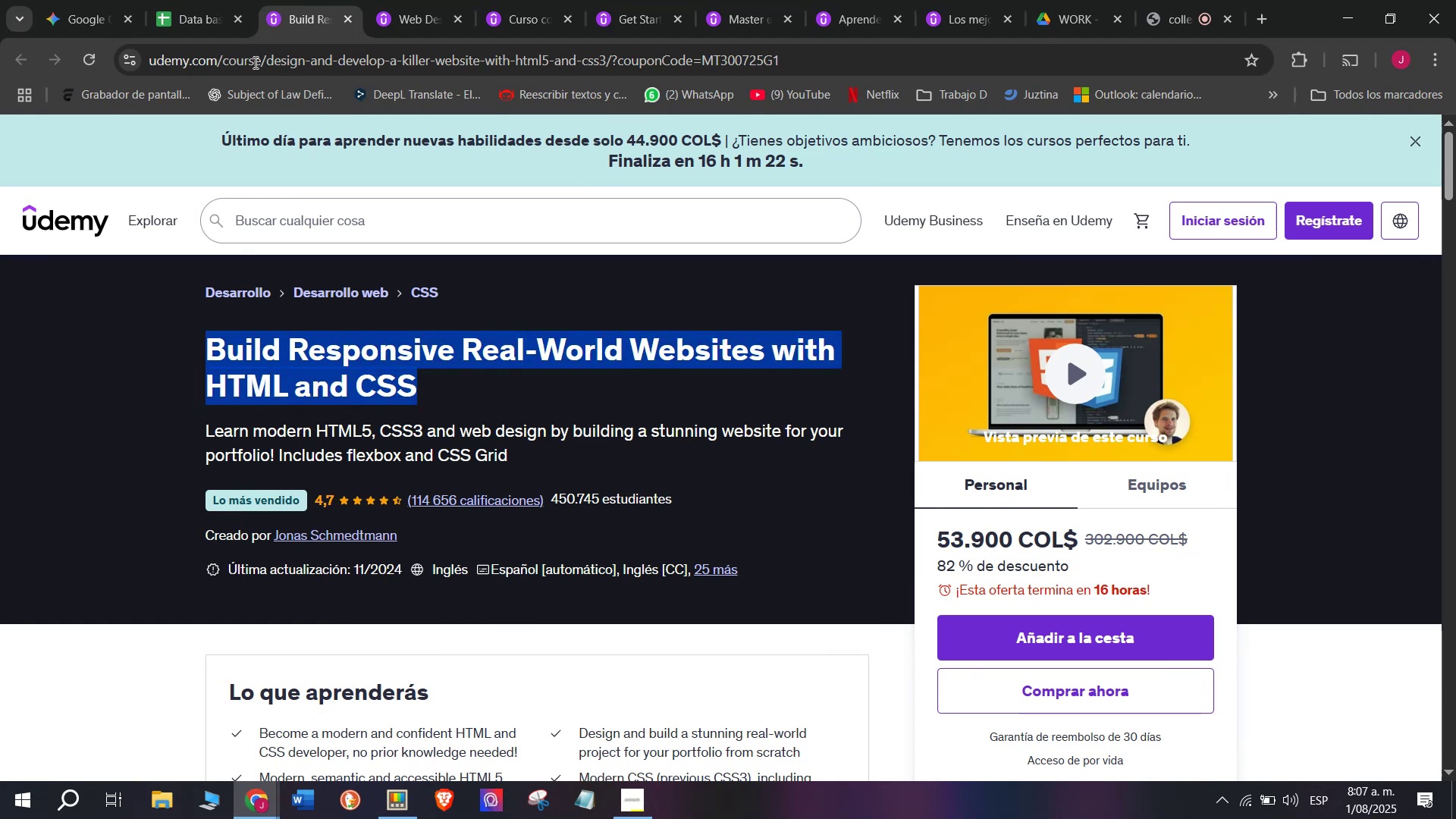 
key(Break)
 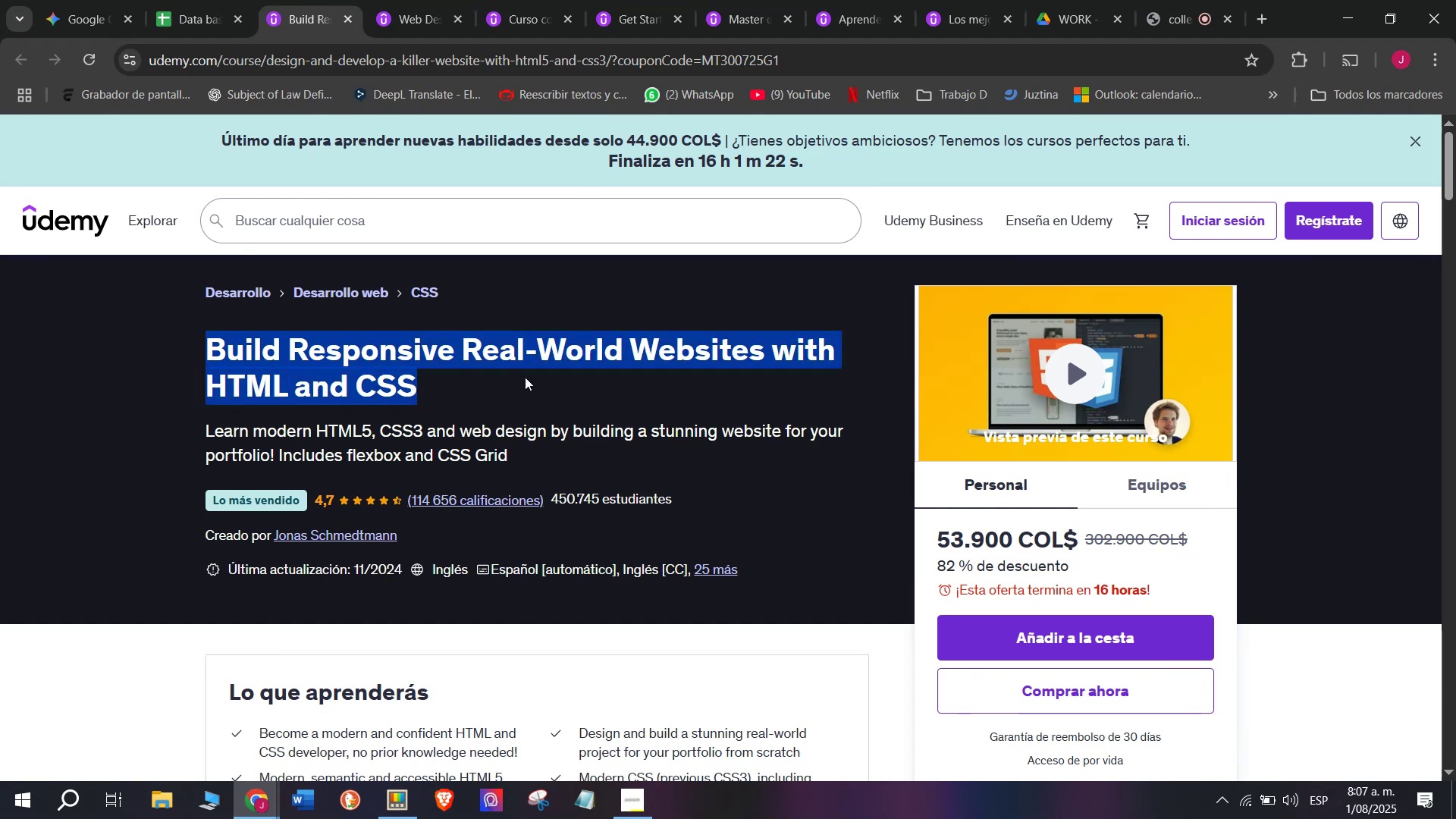 
key(Control+C)
 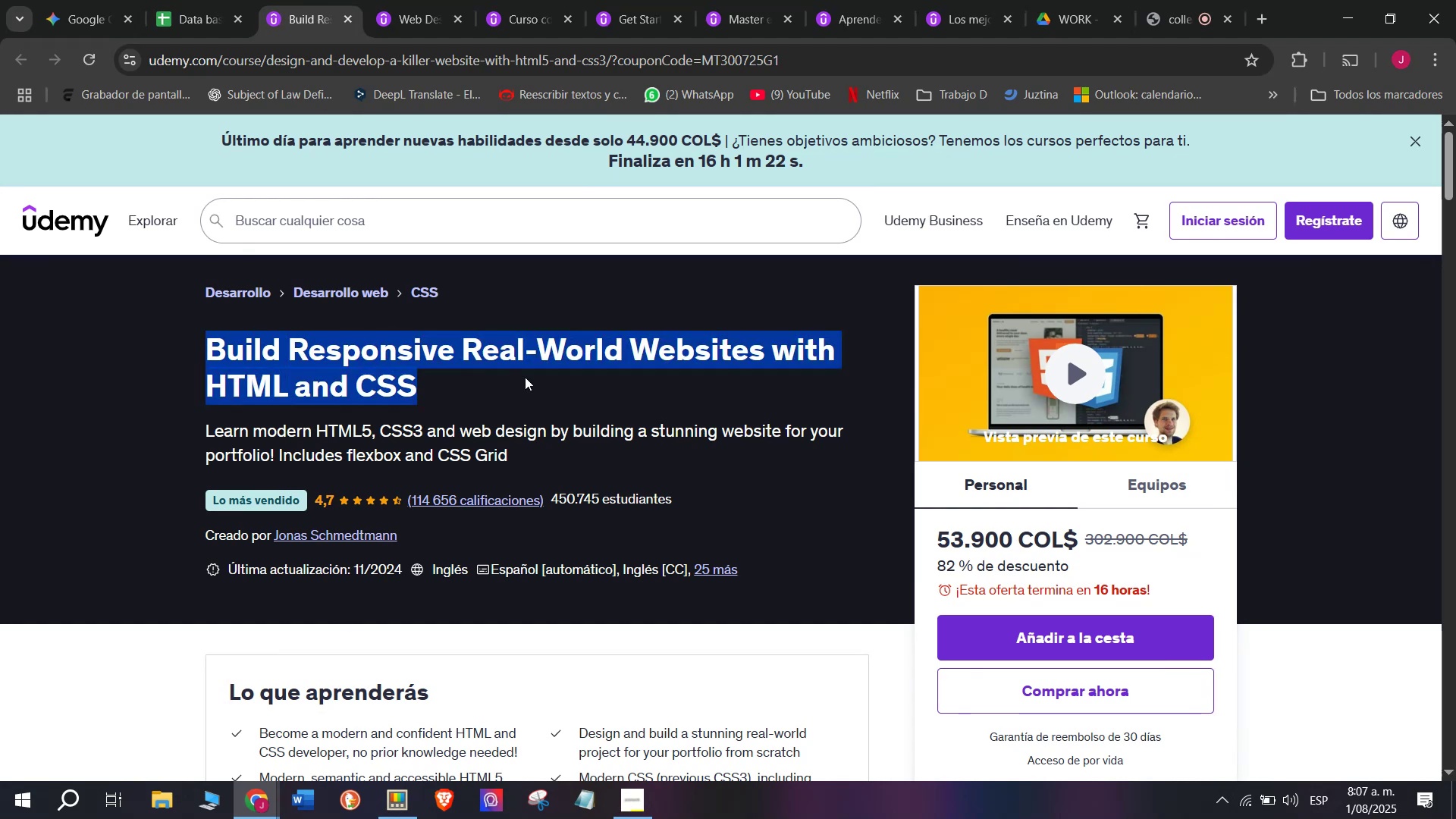 
key(Break)
 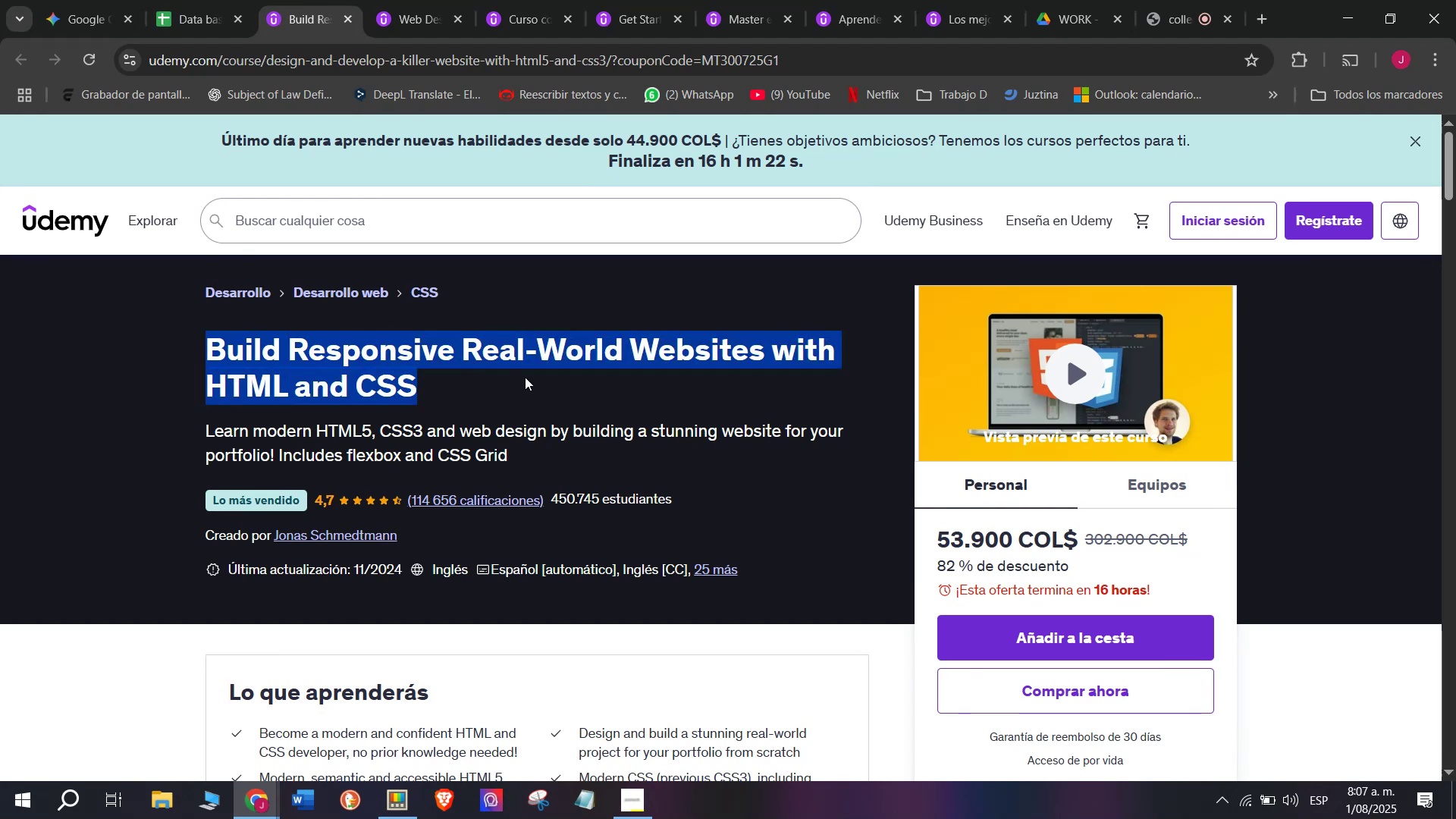 
key(Control+ControlLeft)
 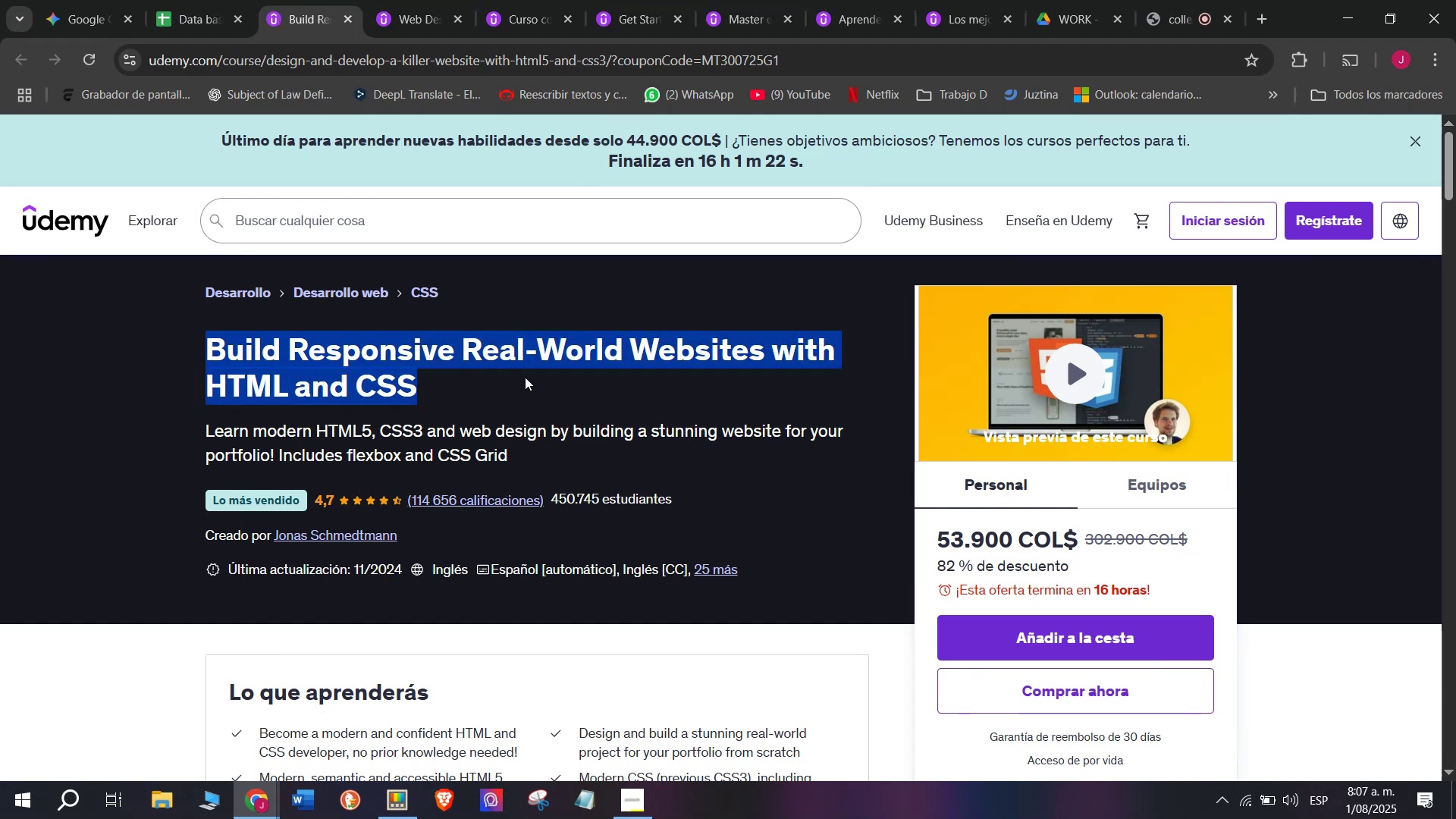 
key(Control+C)
 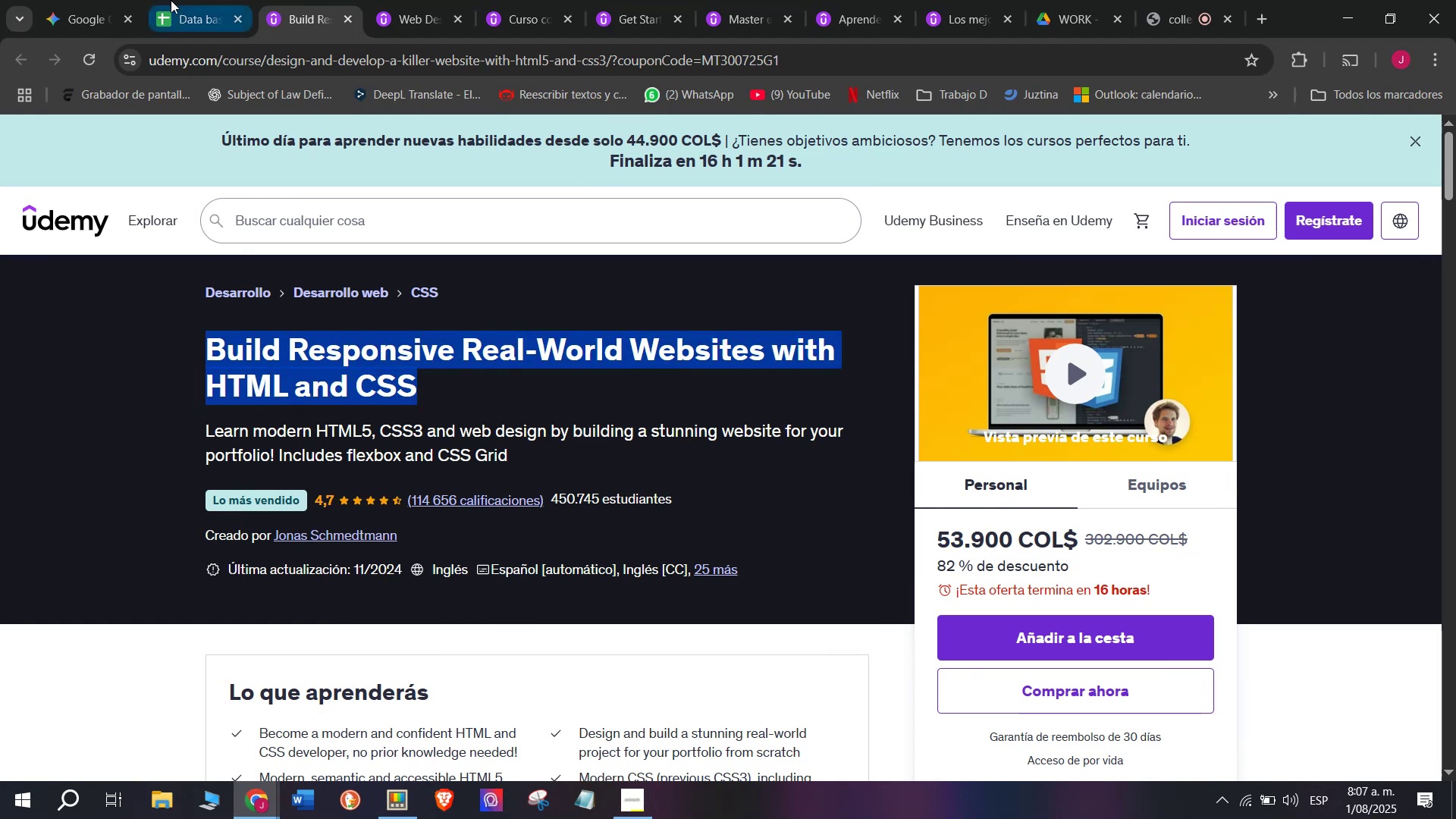 
left_click([166, 0])
 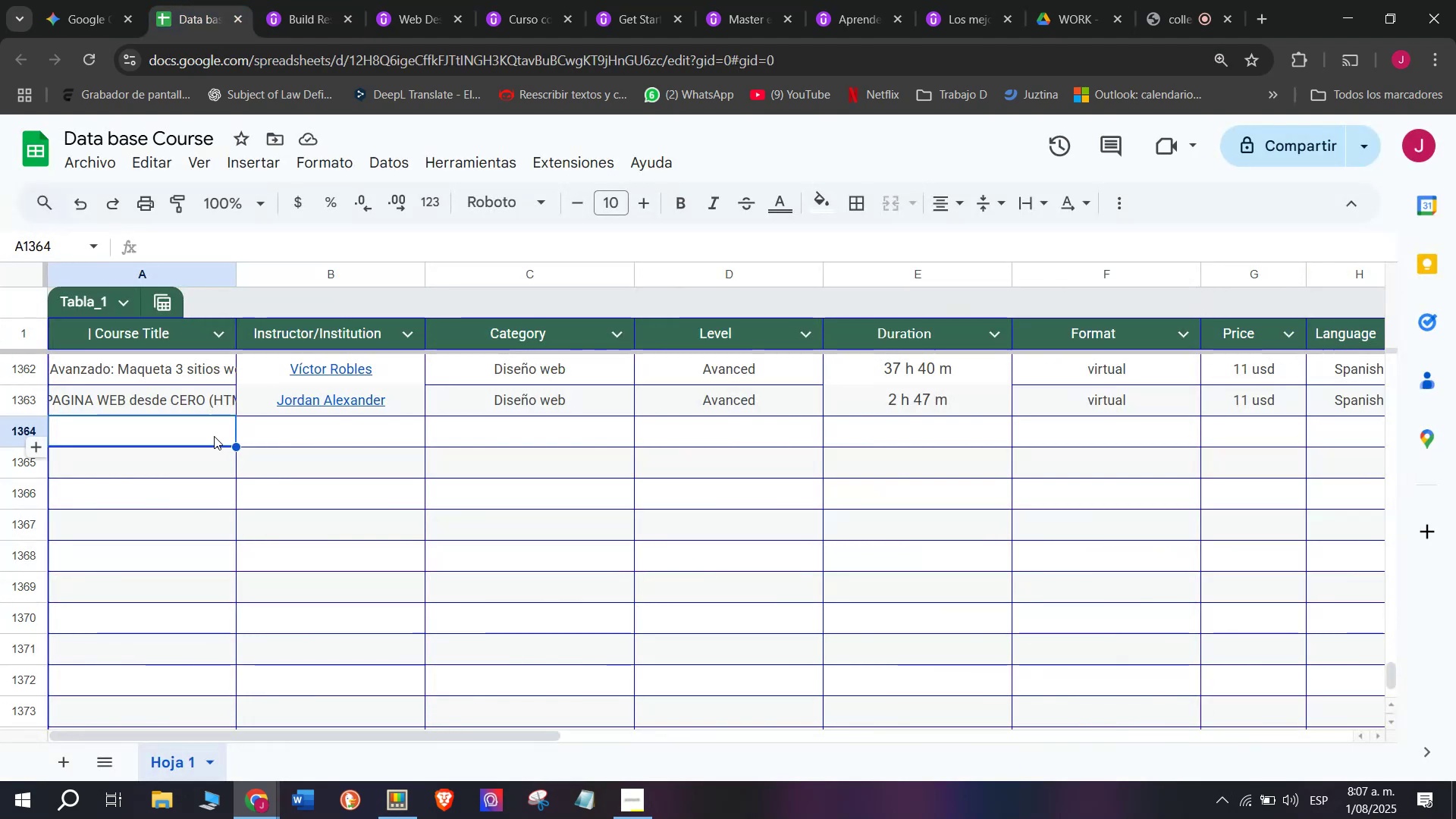 
double_click([214, 435])
 